 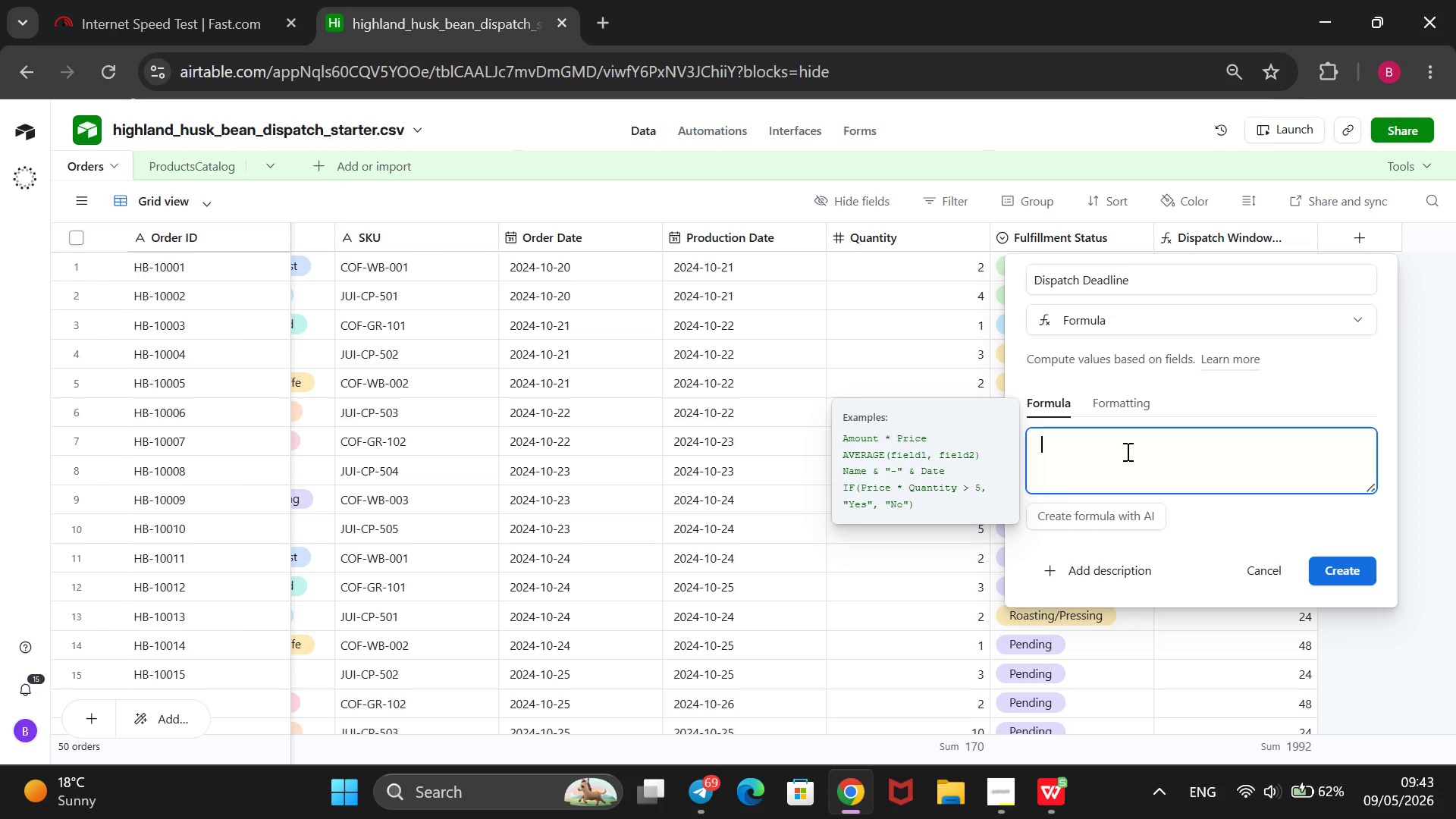 
hold_key(key=ShiftRight, duration=0.7)
 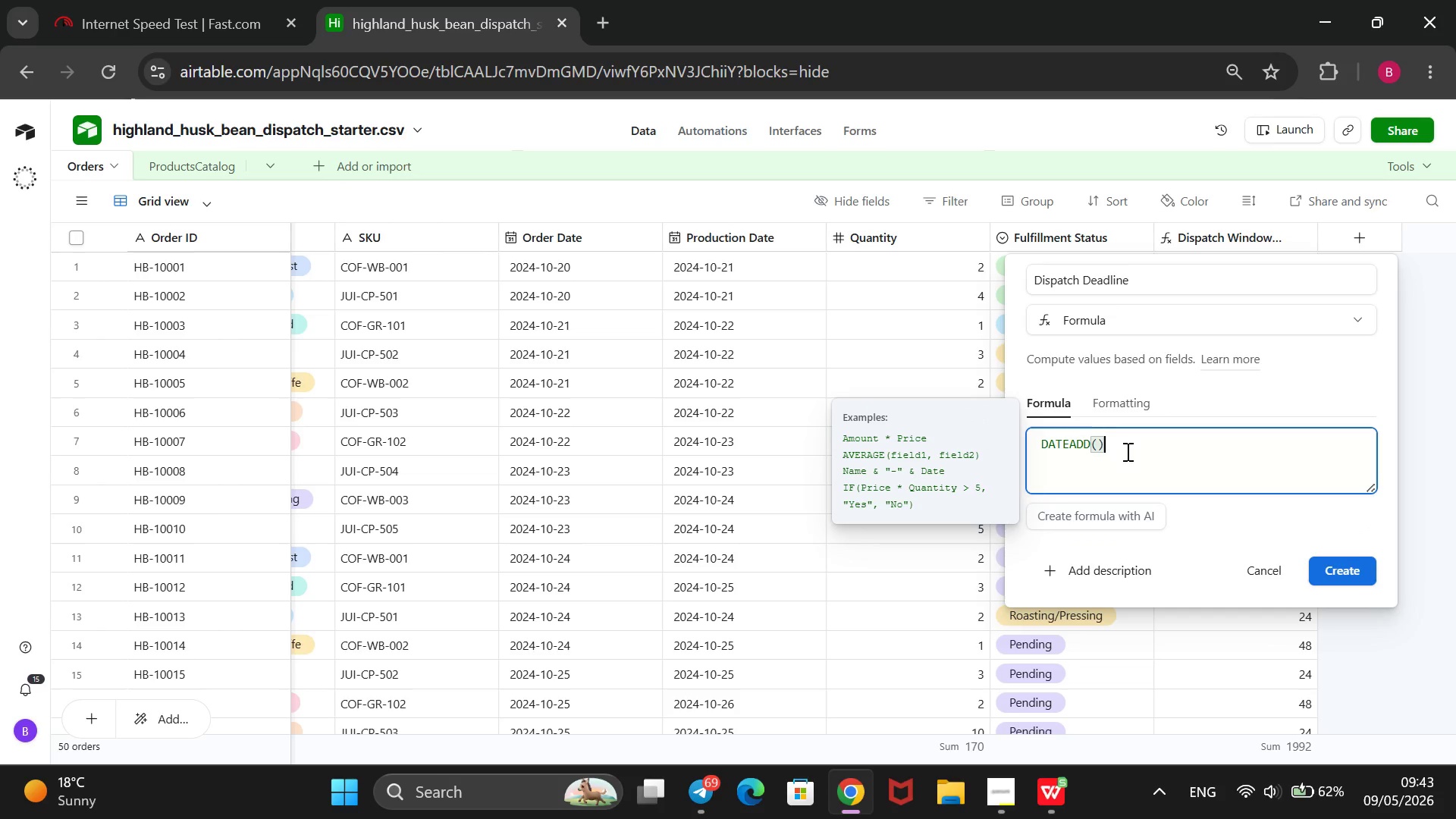 
key(ArrowLeft)
 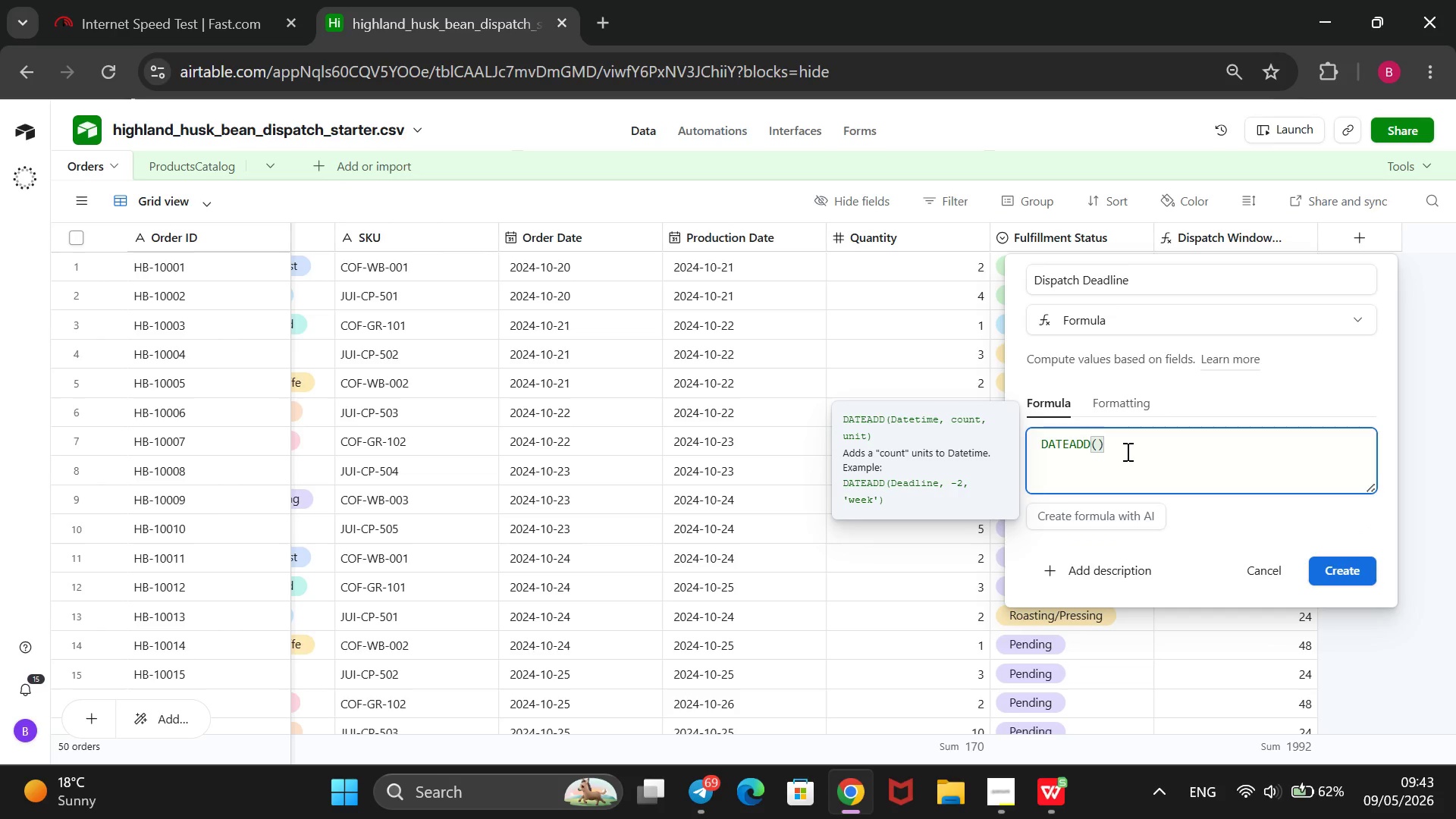 
key(Shift+BracketLeft)
 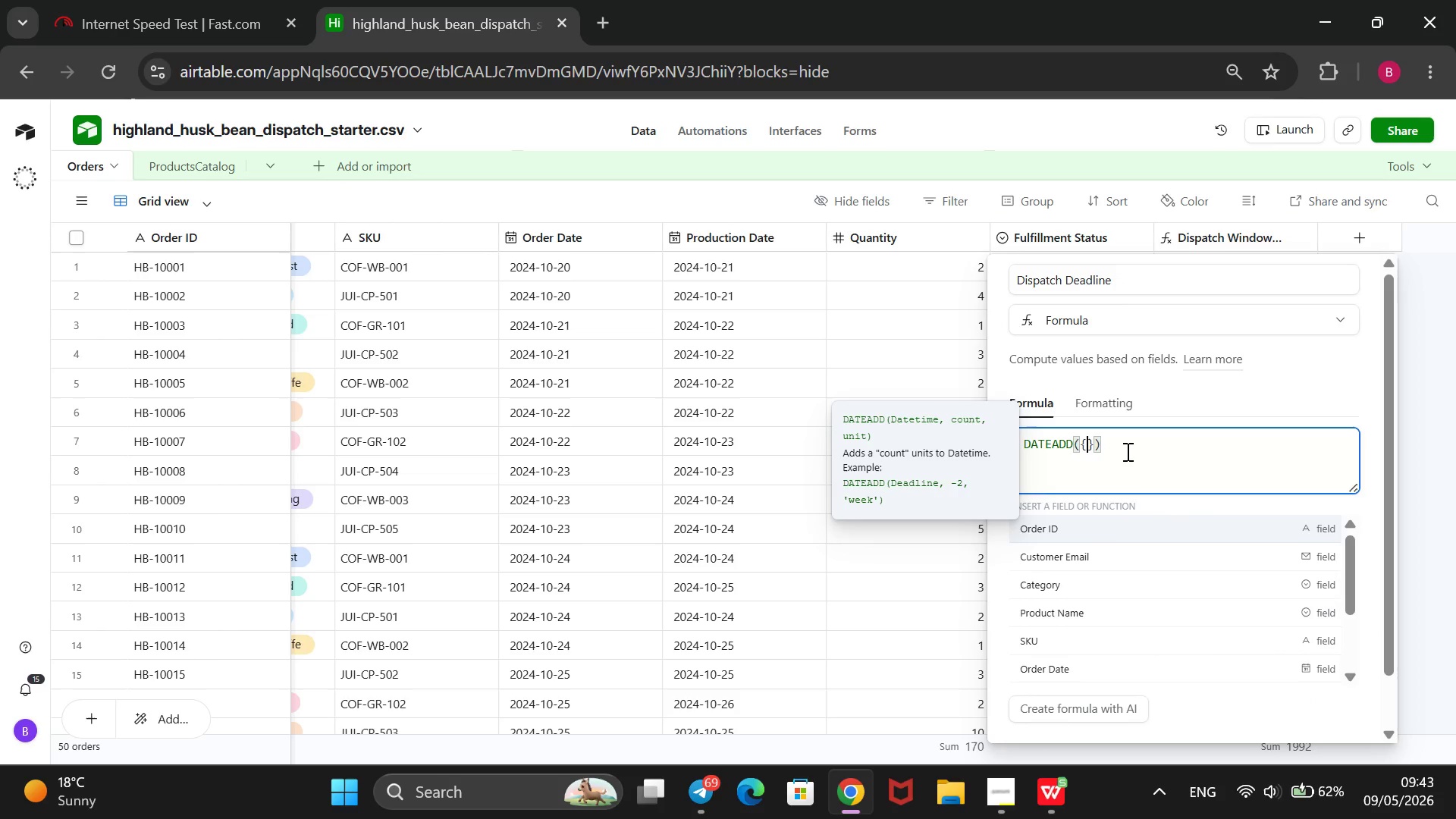 
key(ArrowDown)
 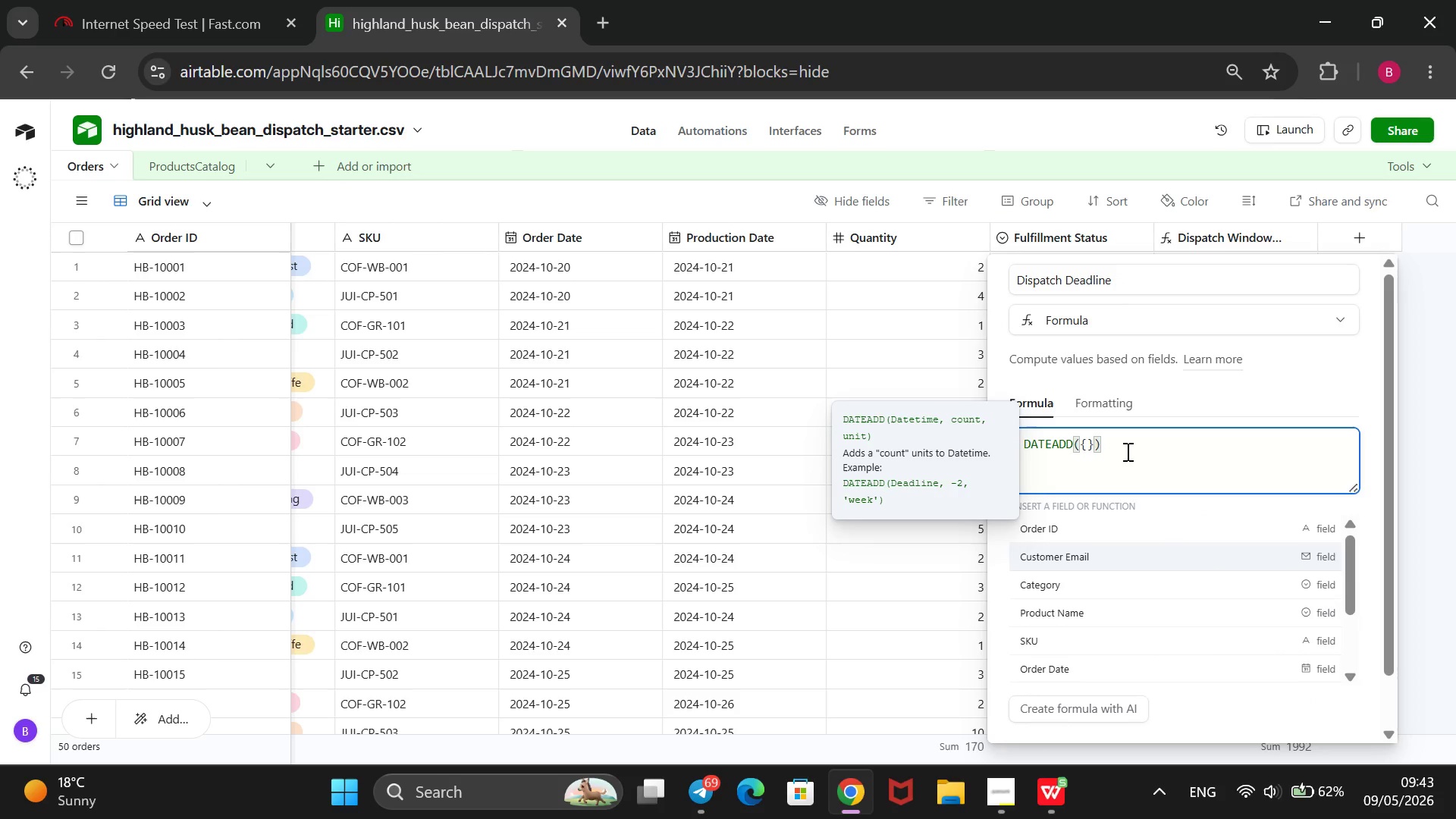 
key(ArrowDown)
 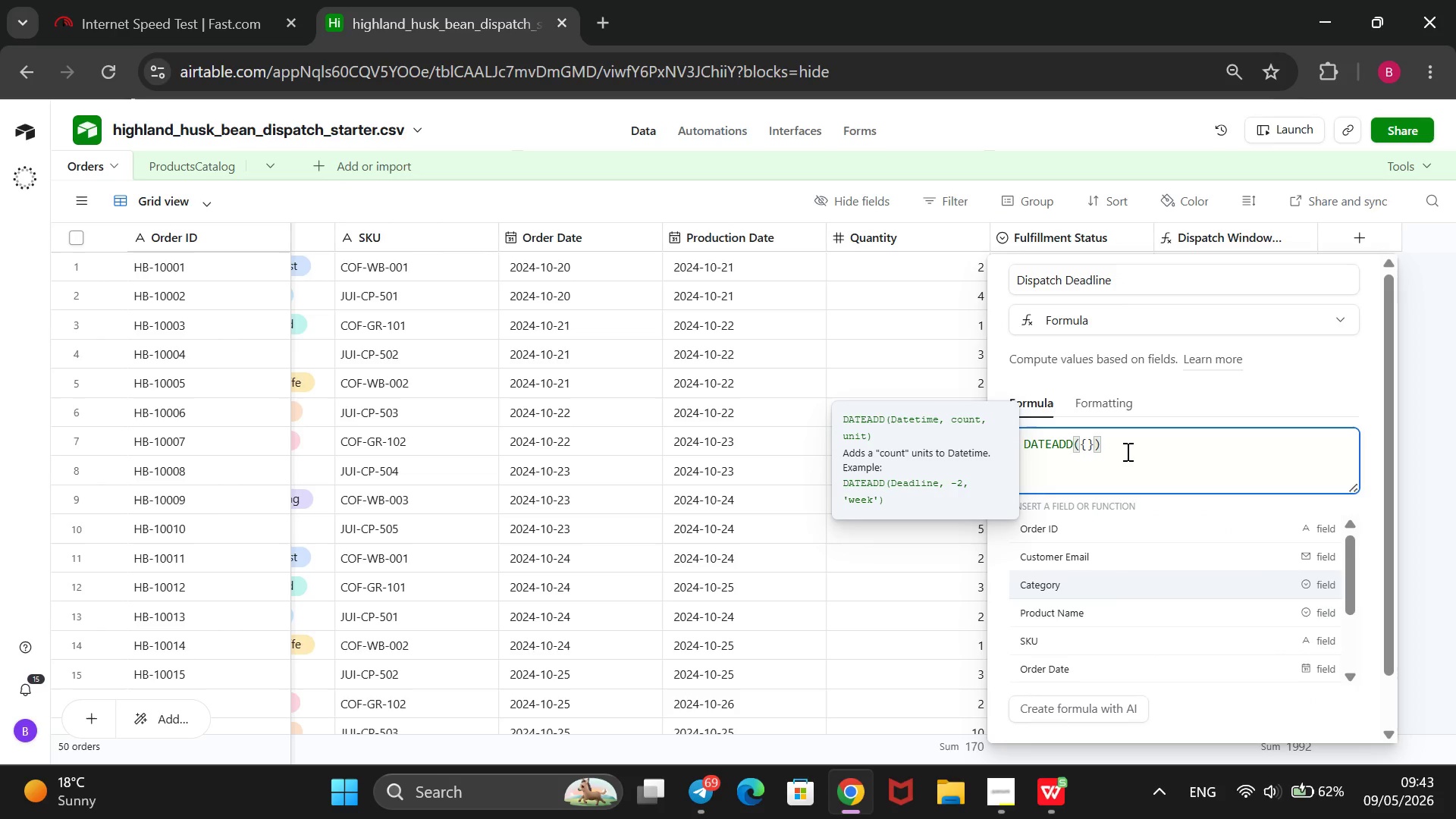 
key(ArrowDown)
 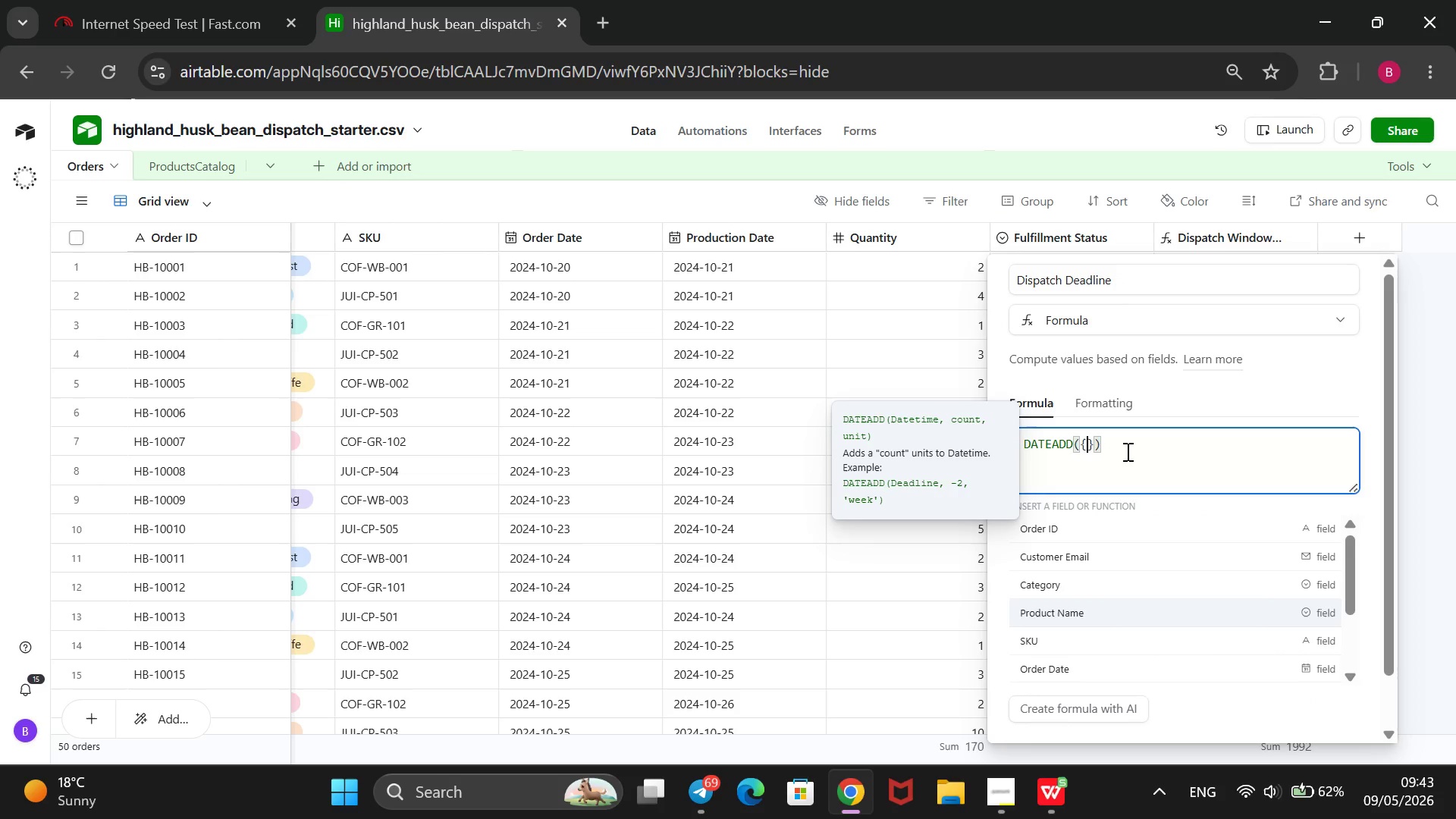 
key(ArrowDown)
 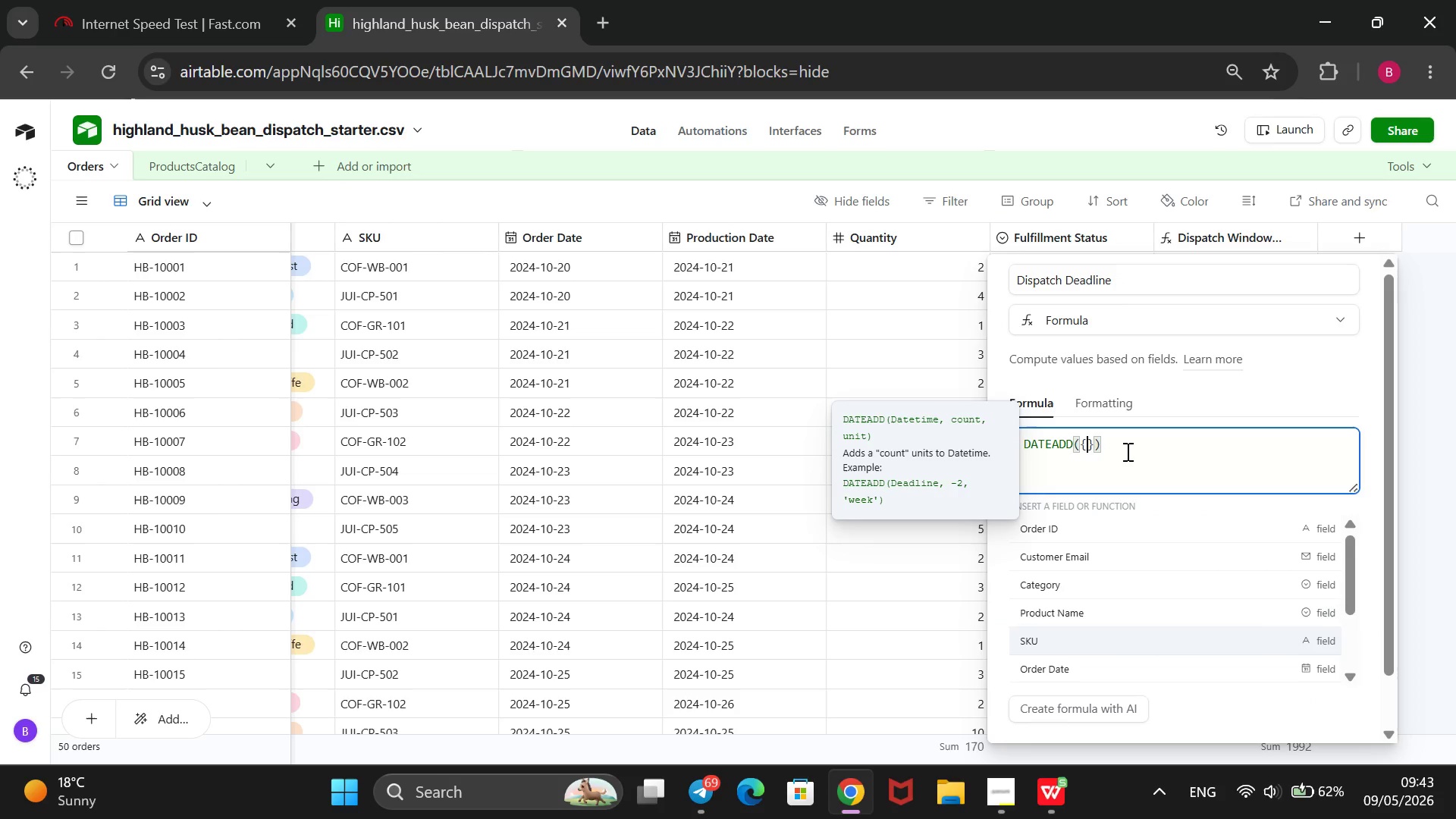 
key(ArrowDown)
 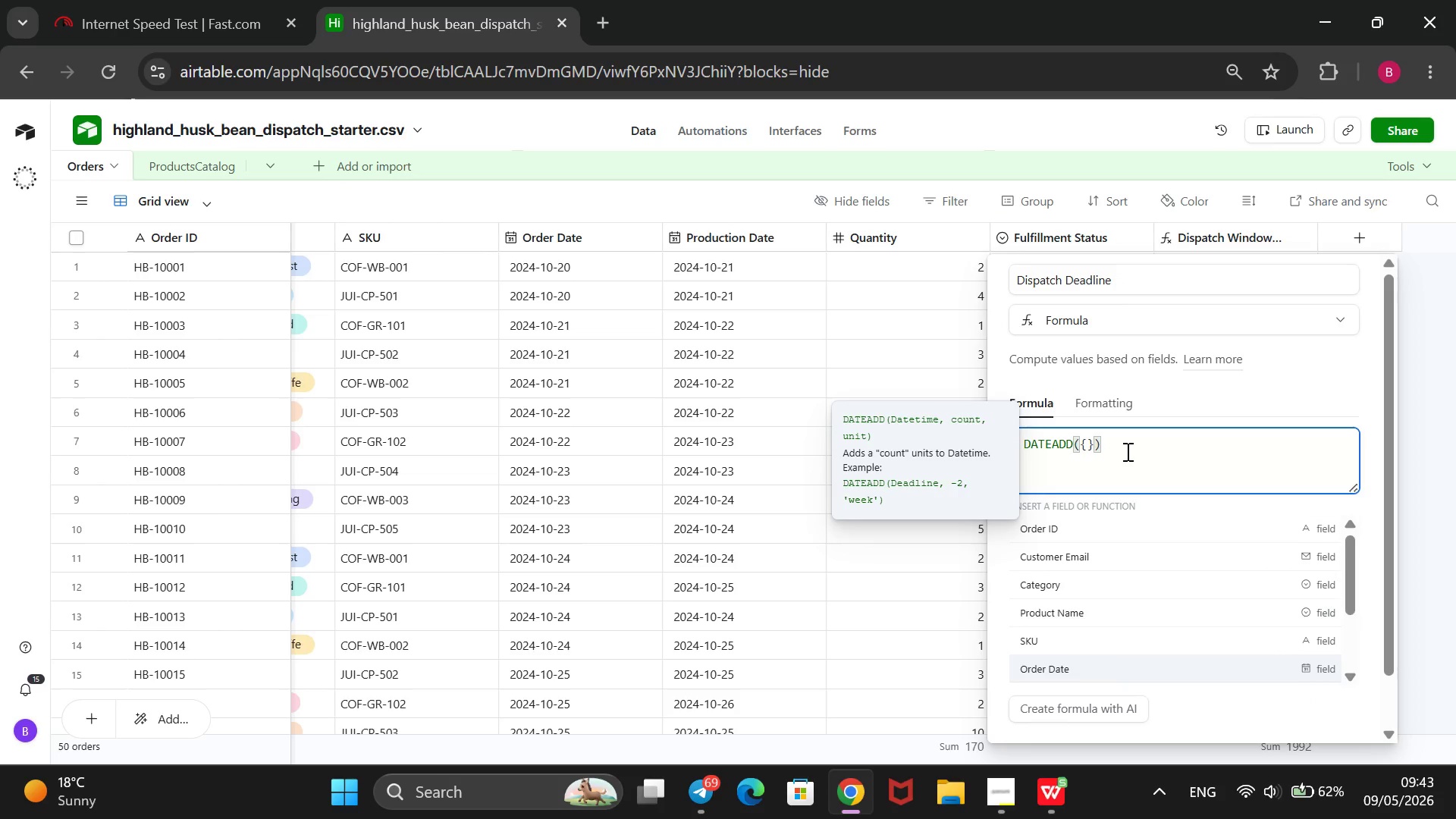 
key(ArrowDown)
 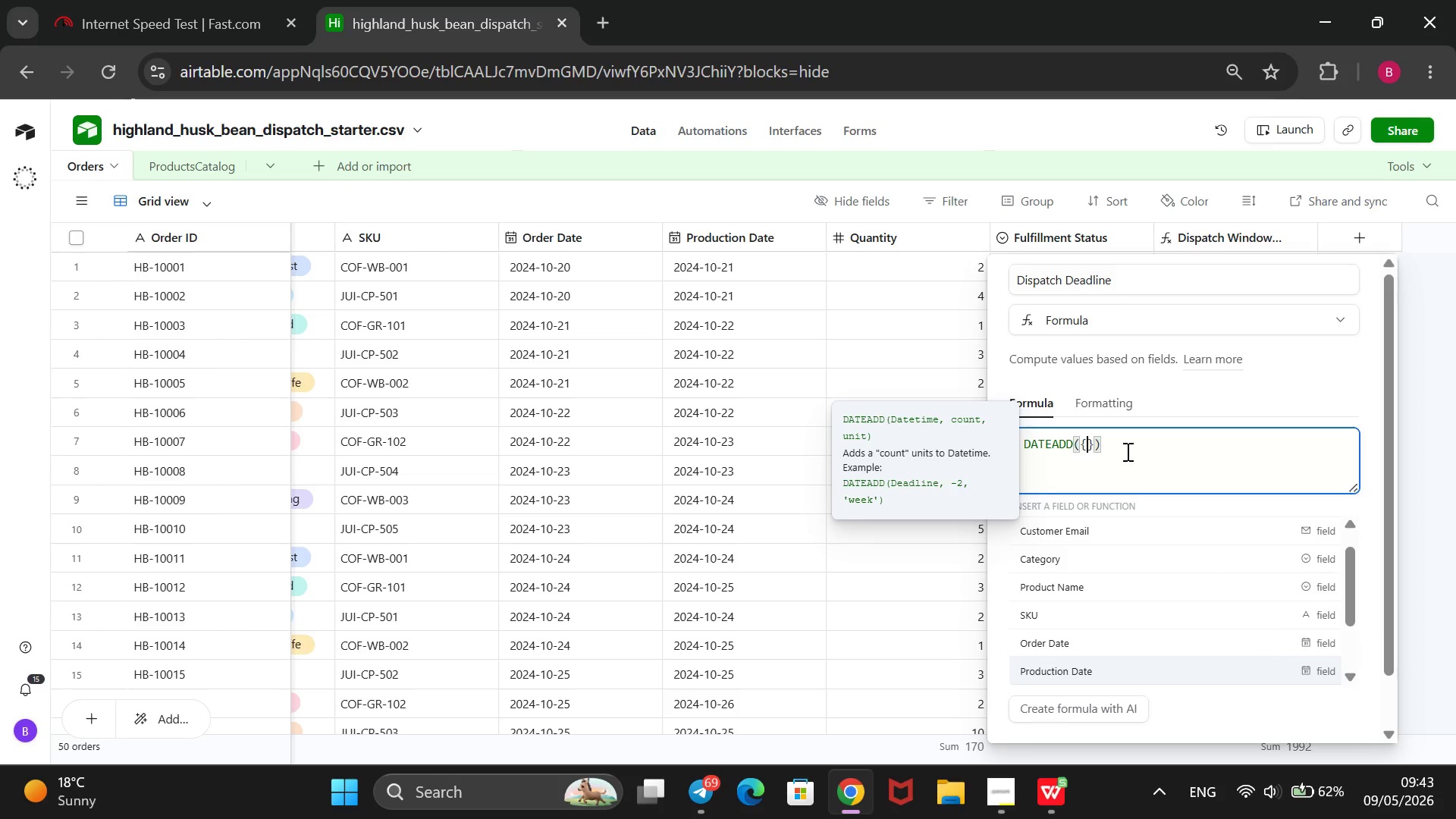 
key(Enter)
 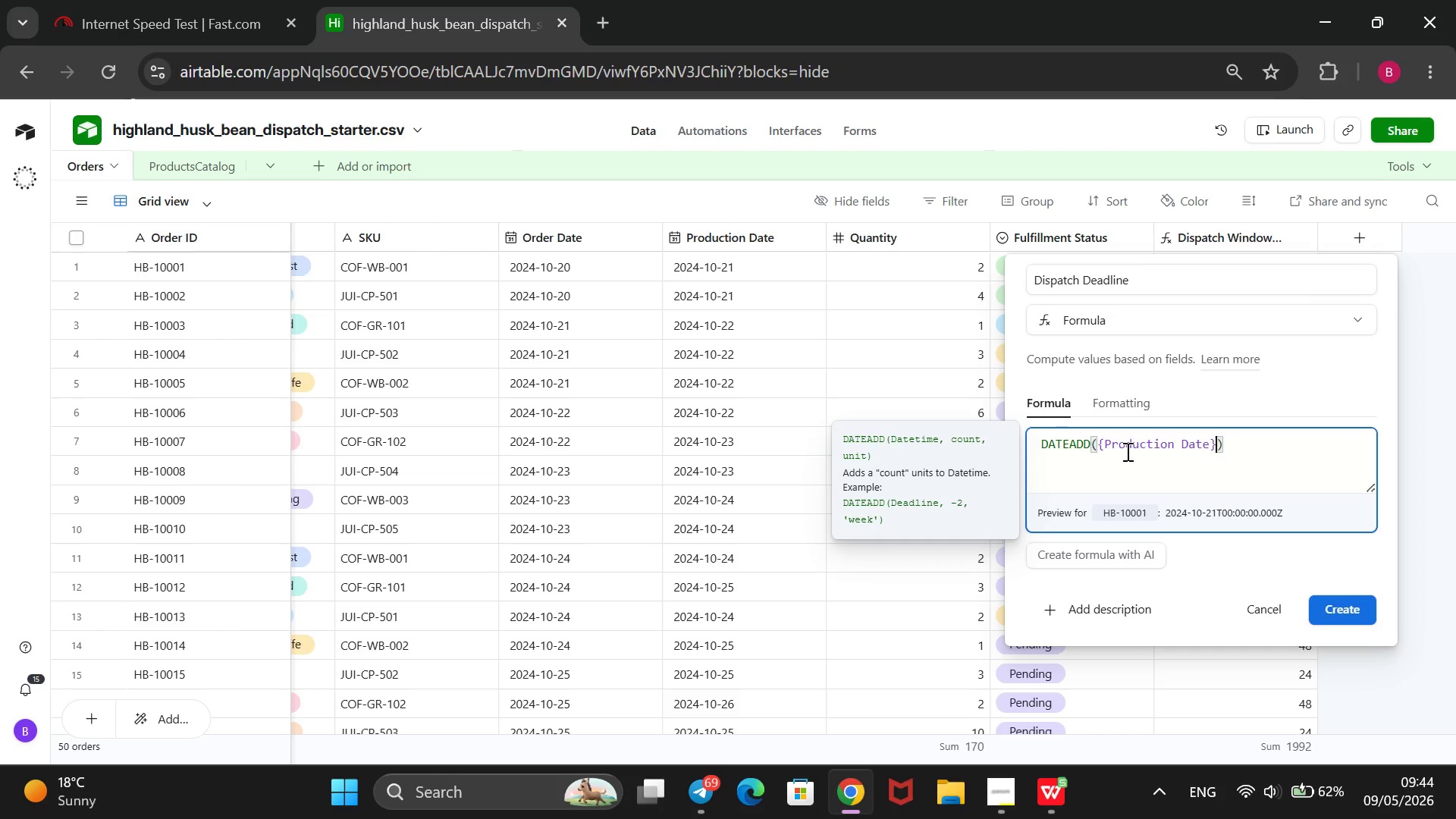 
key(Comma)
 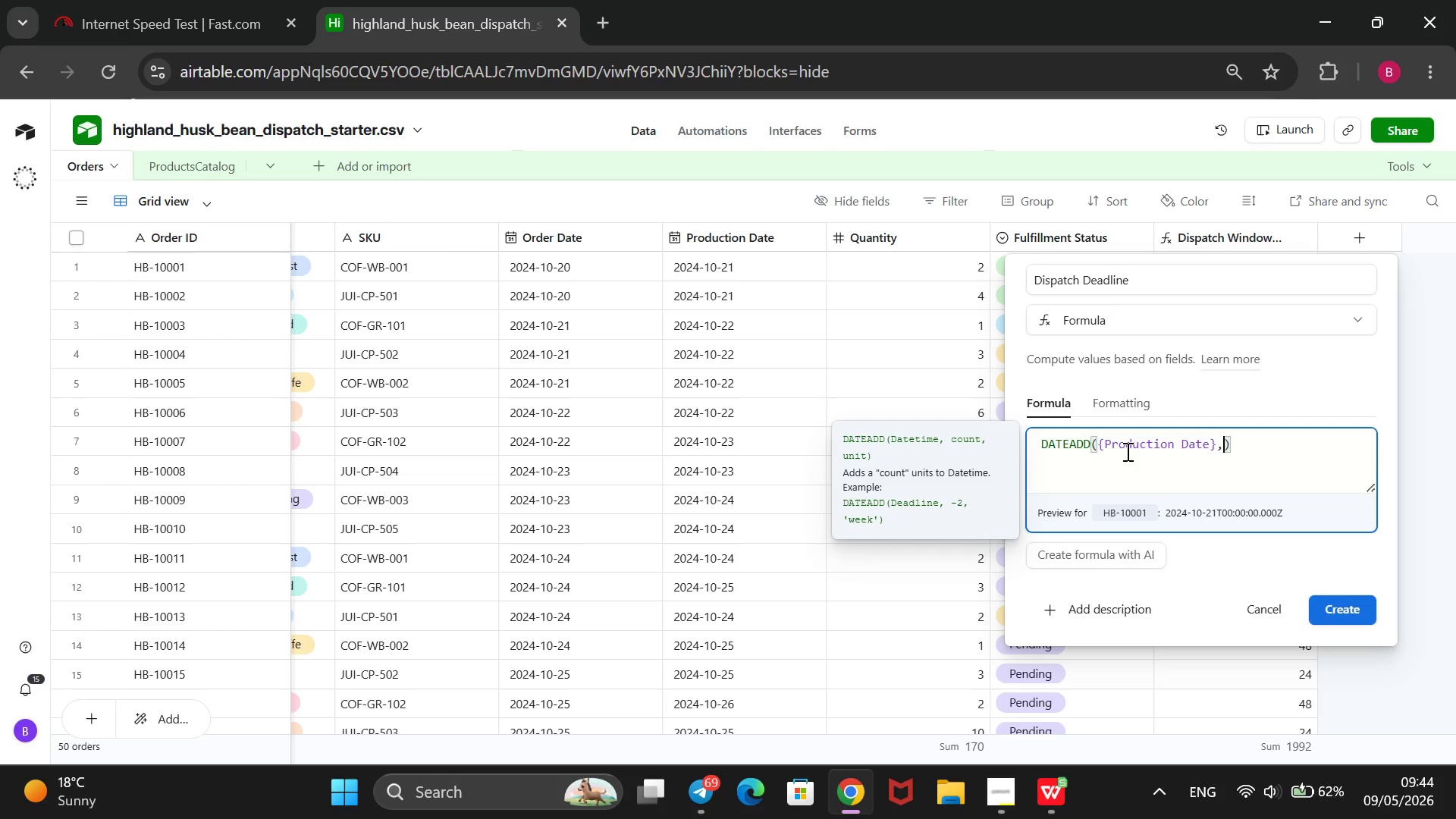 
key(Space)
 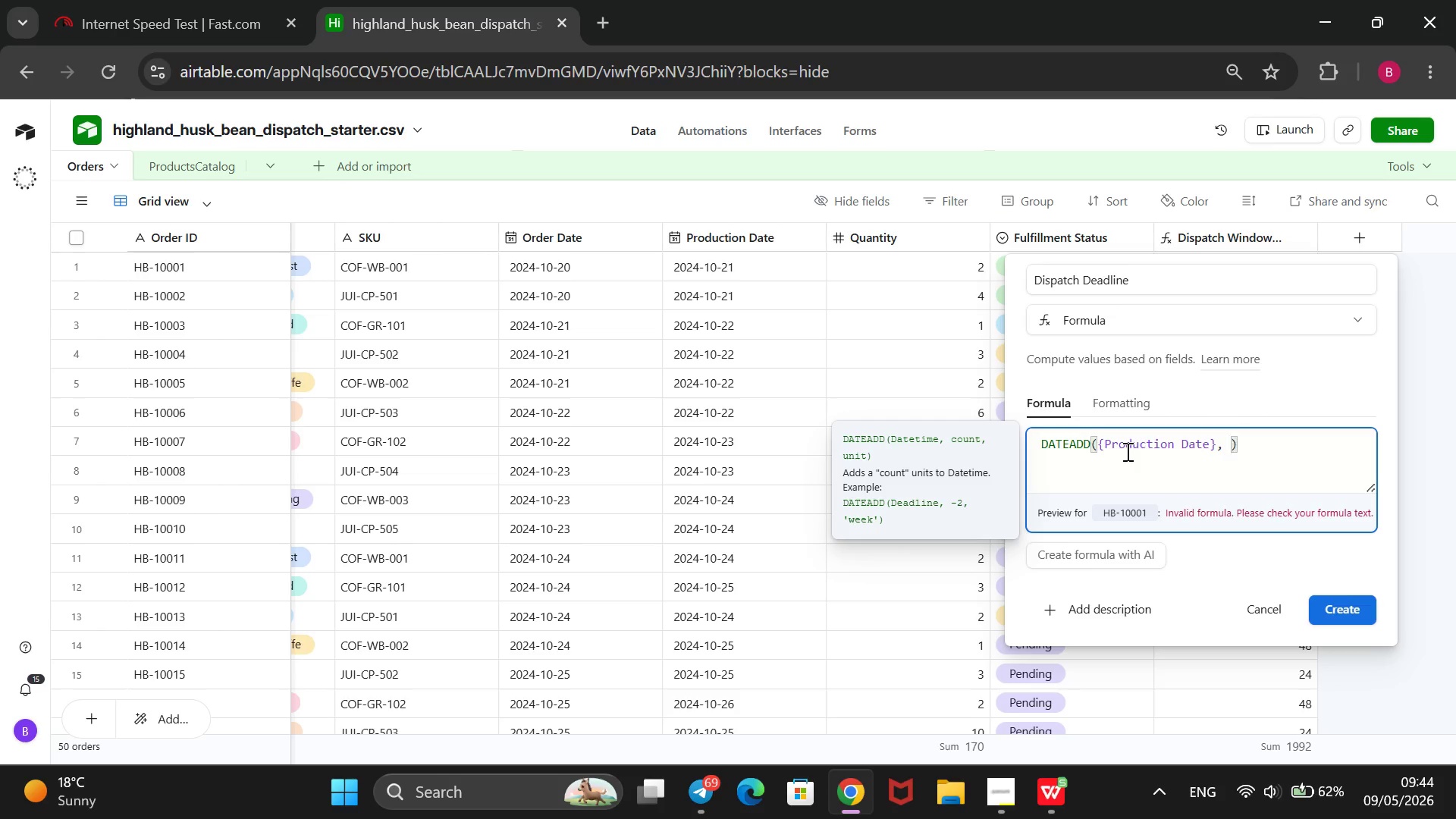 
key(Shift+BracketLeft)
 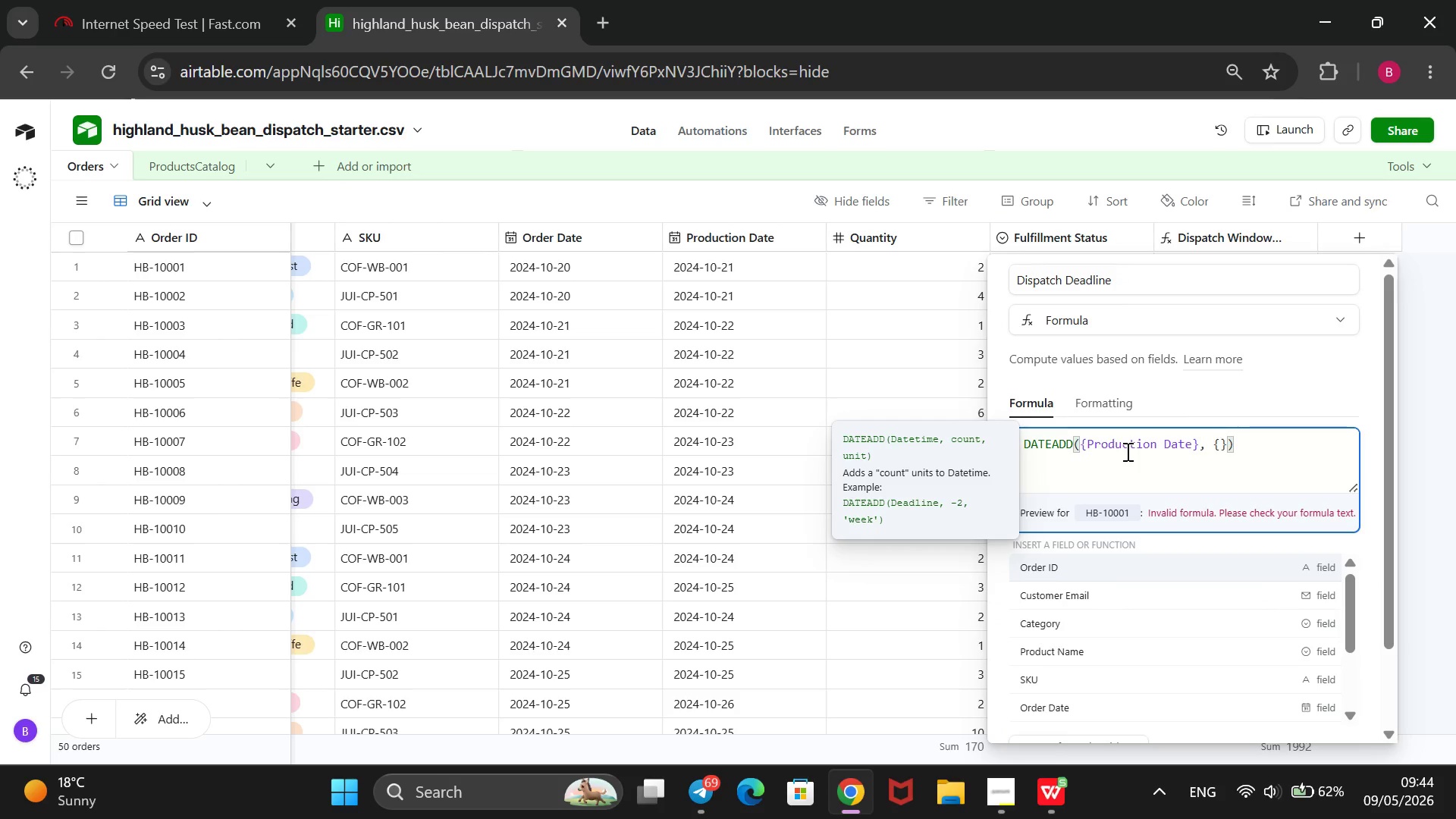 
key(ArrowDown)
 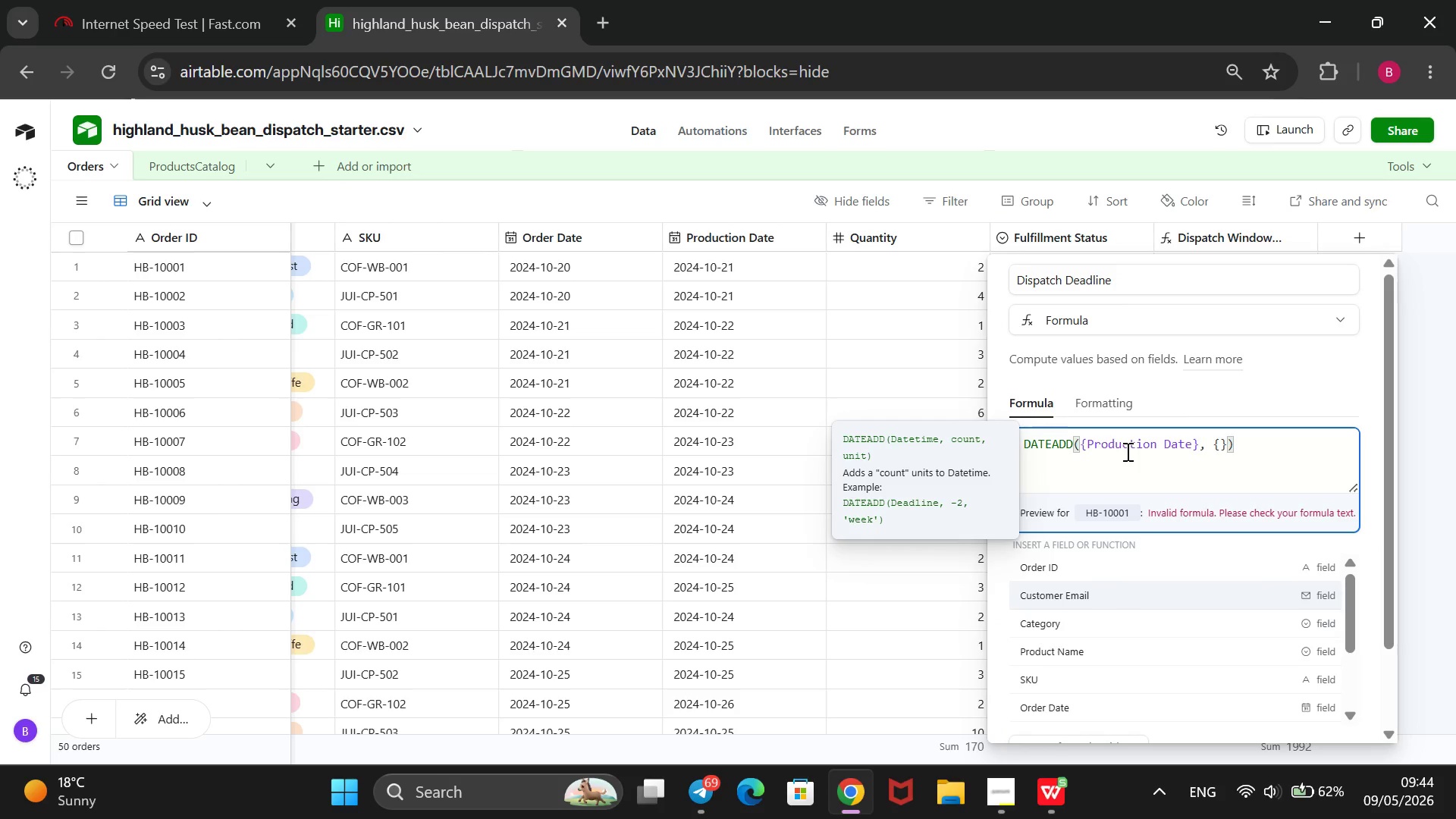 
key(ArrowDown)
 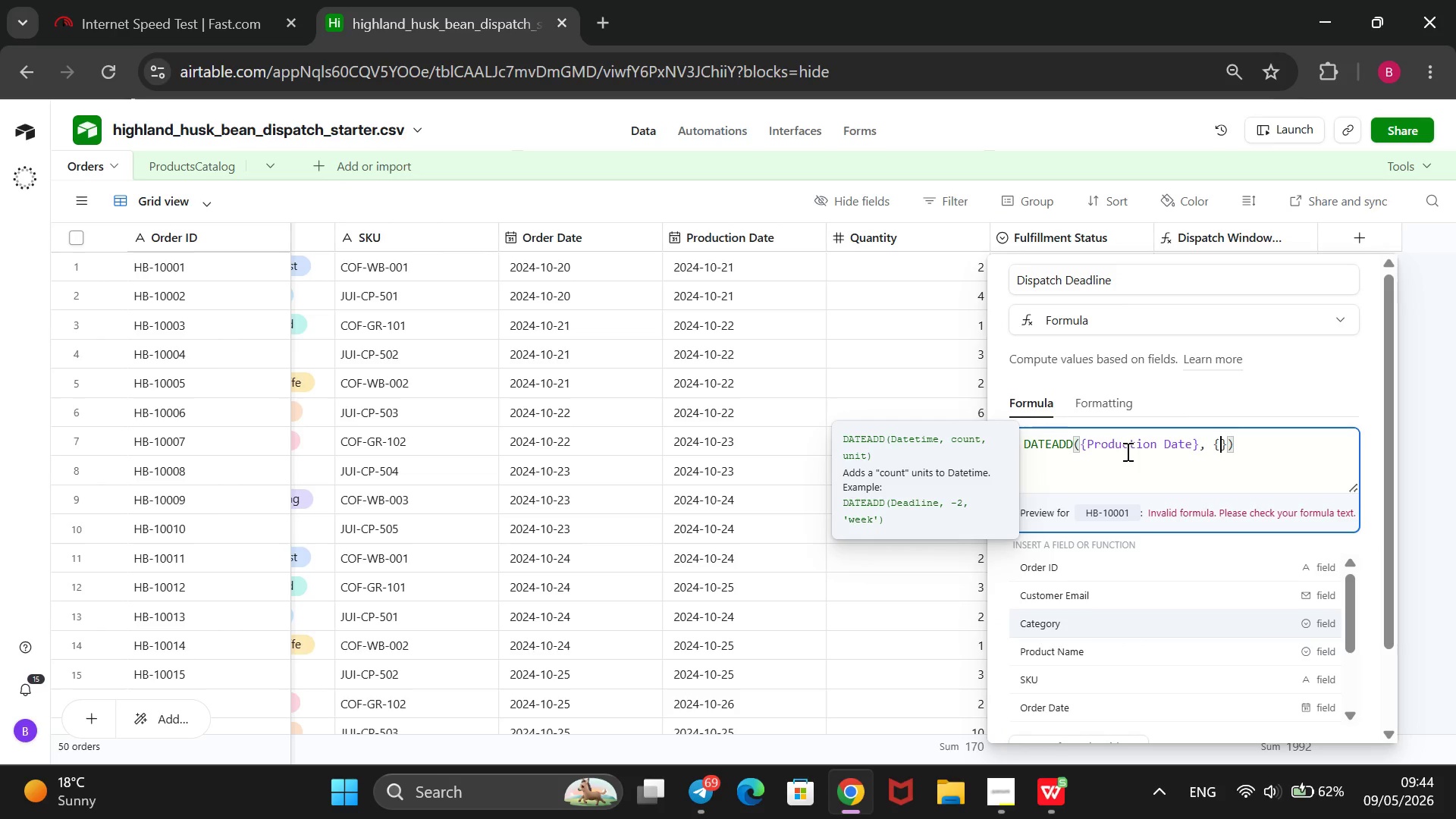 
key(ArrowDown)
 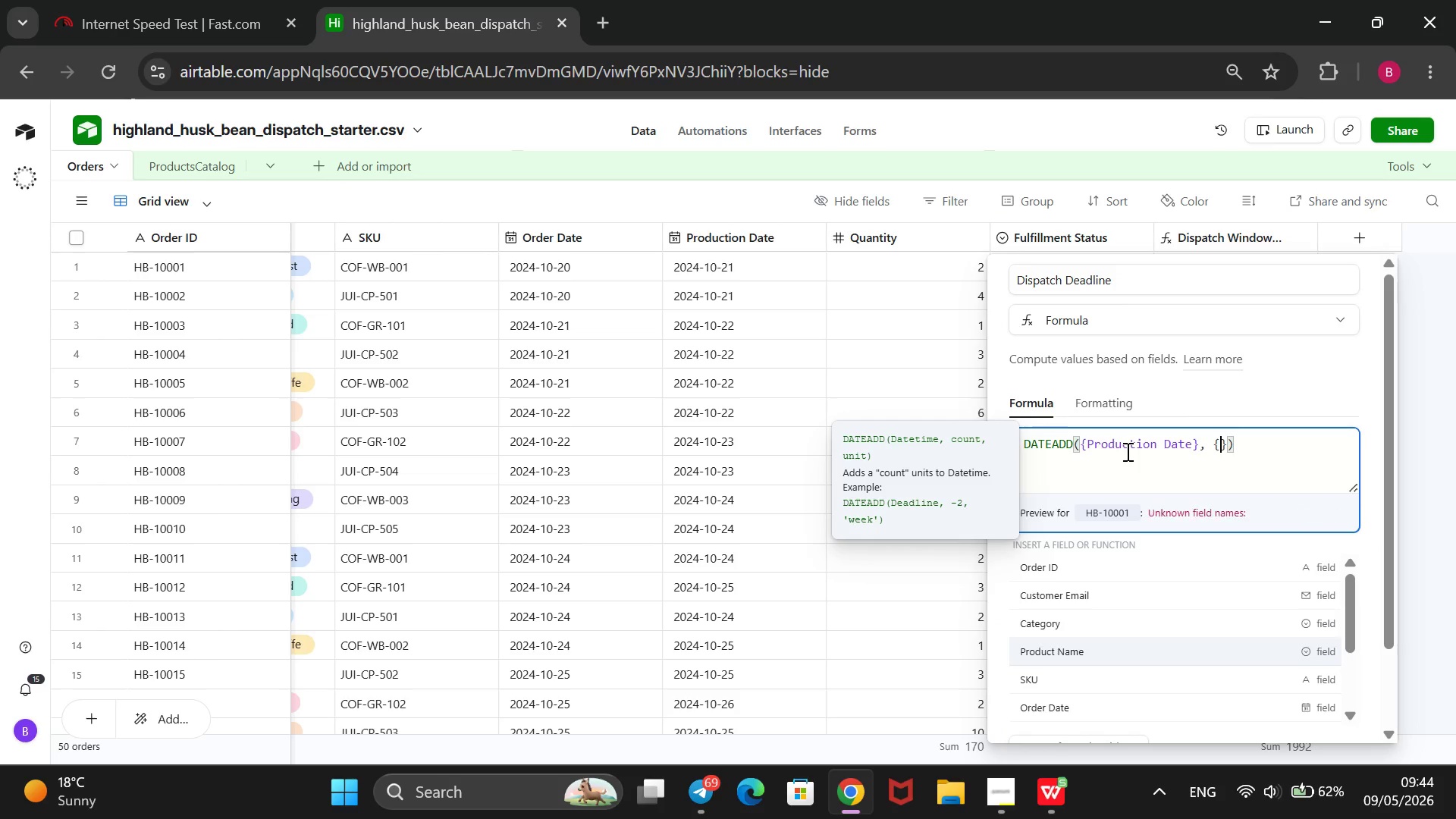 
key(ArrowDown)
 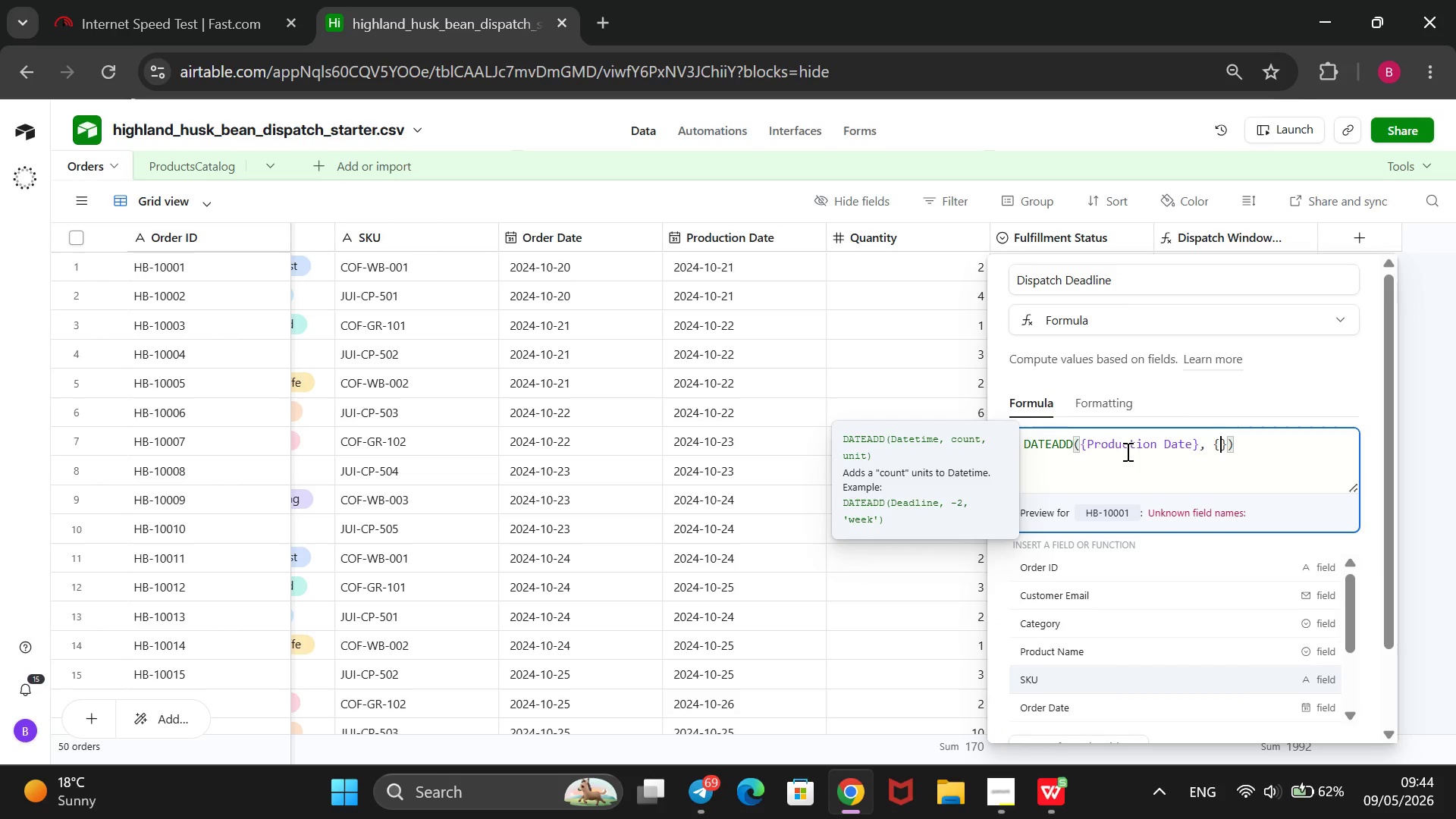 
key(ArrowDown)
 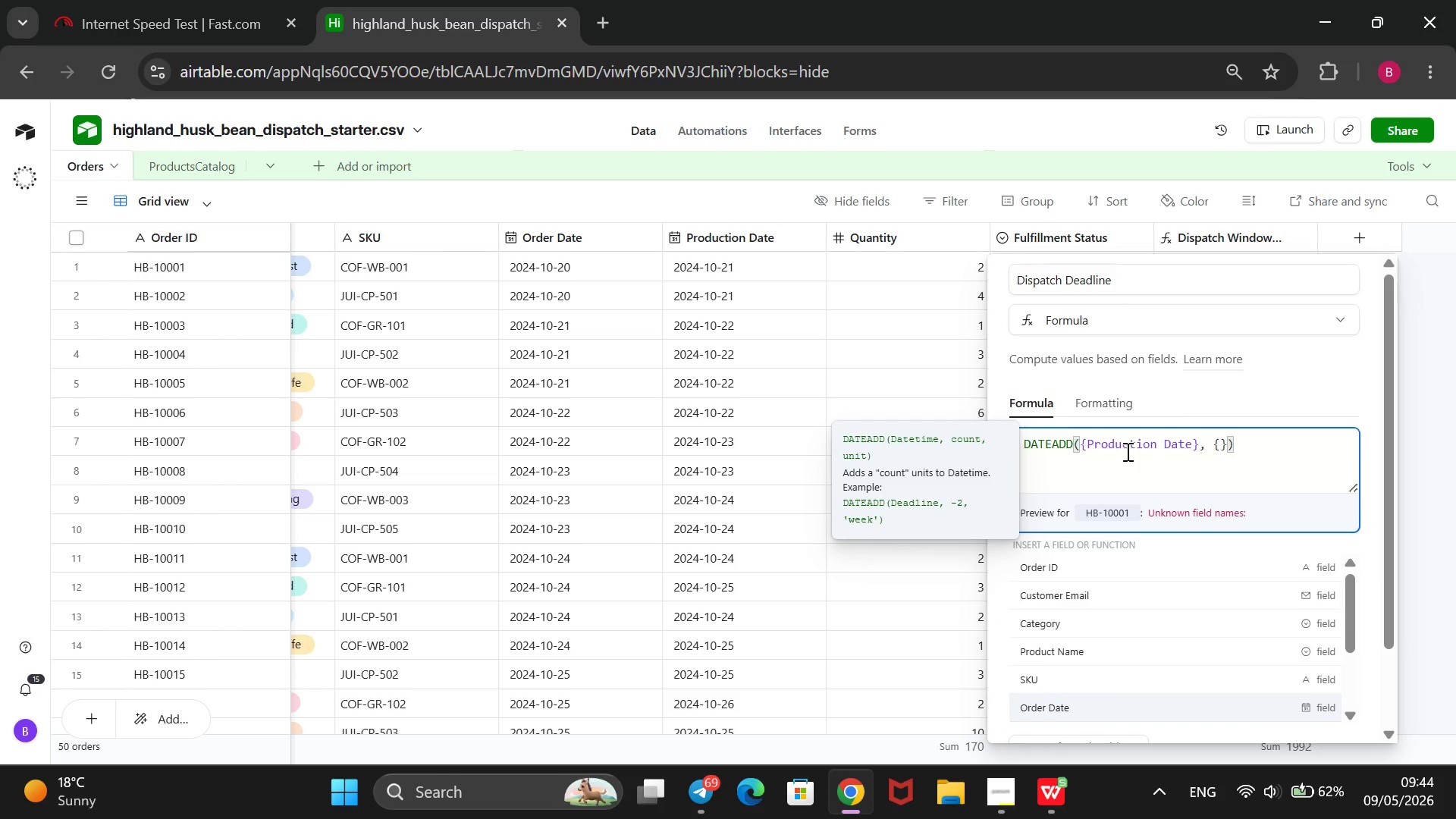 
key(ArrowDown)
 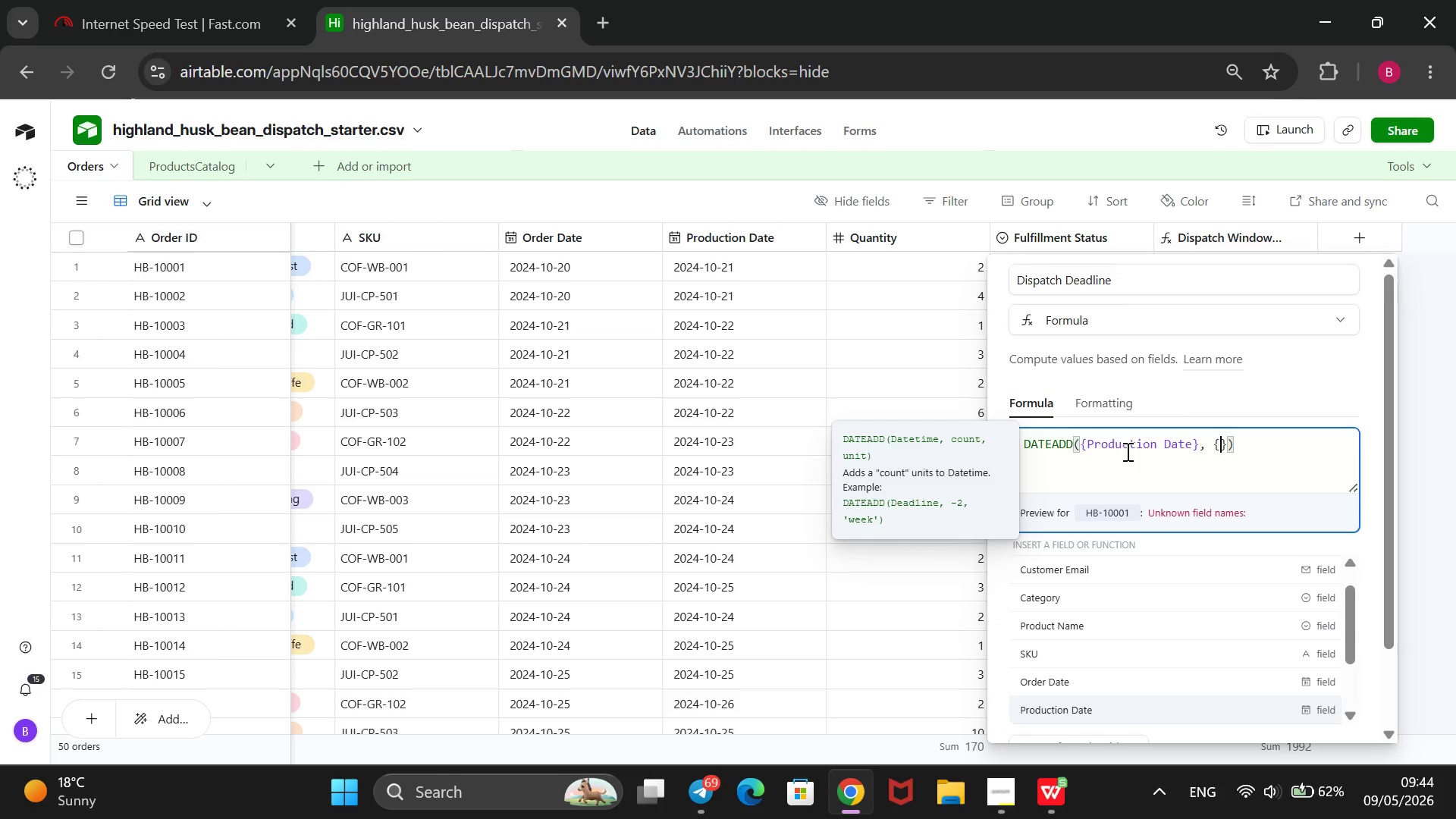 
key(ArrowDown)
 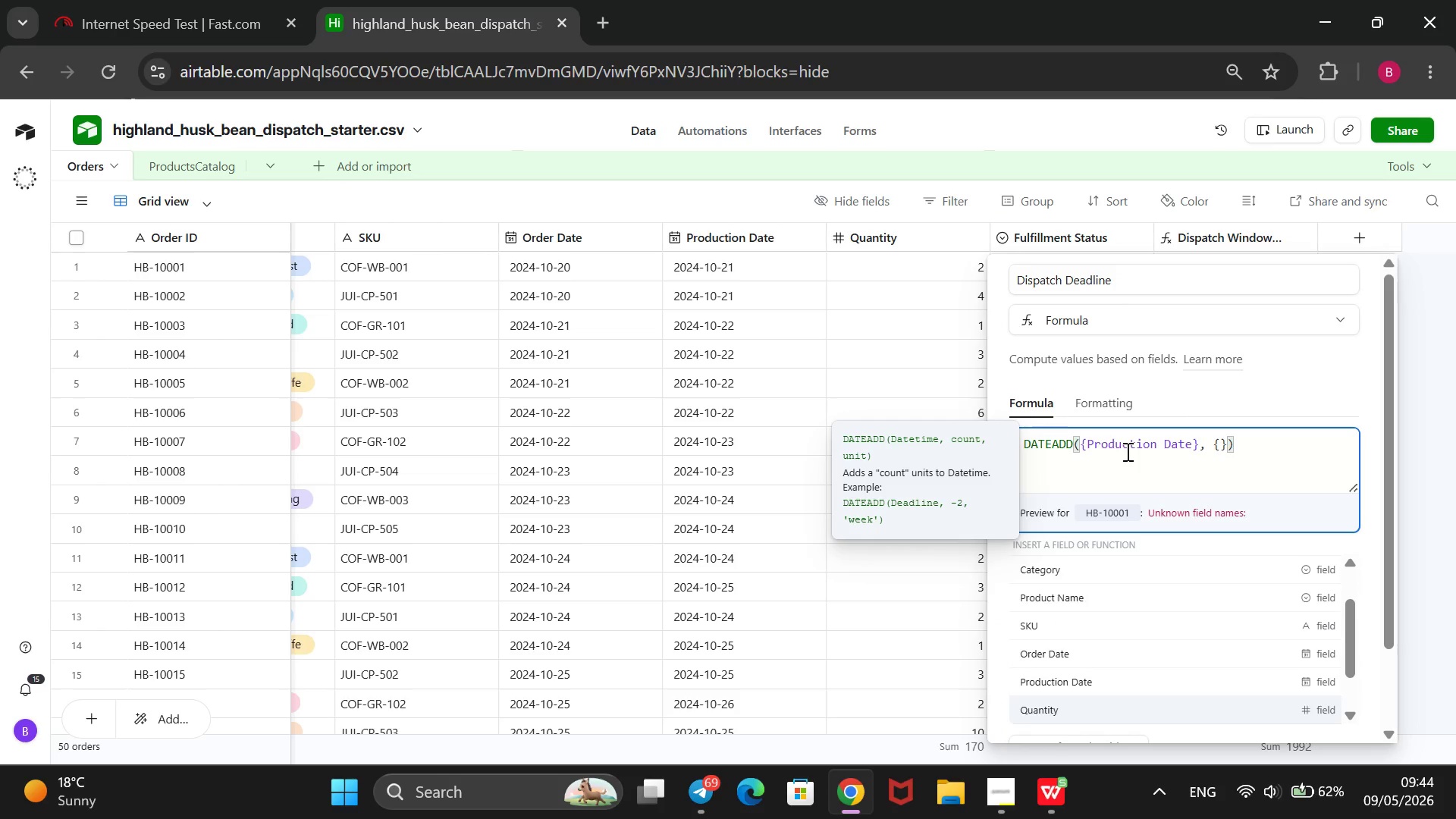 
key(ArrowDown)
 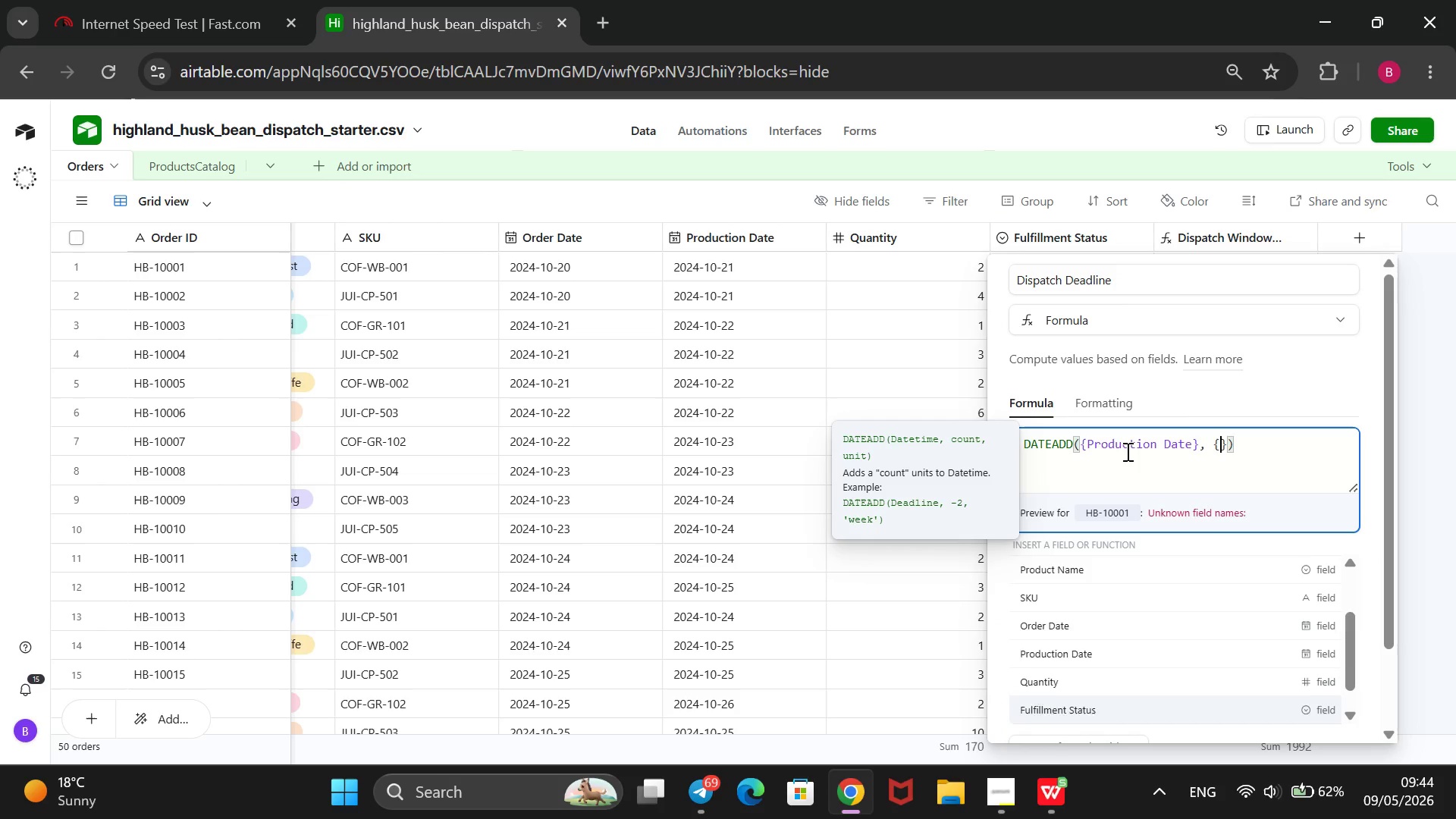 
key(ArrowDown)
 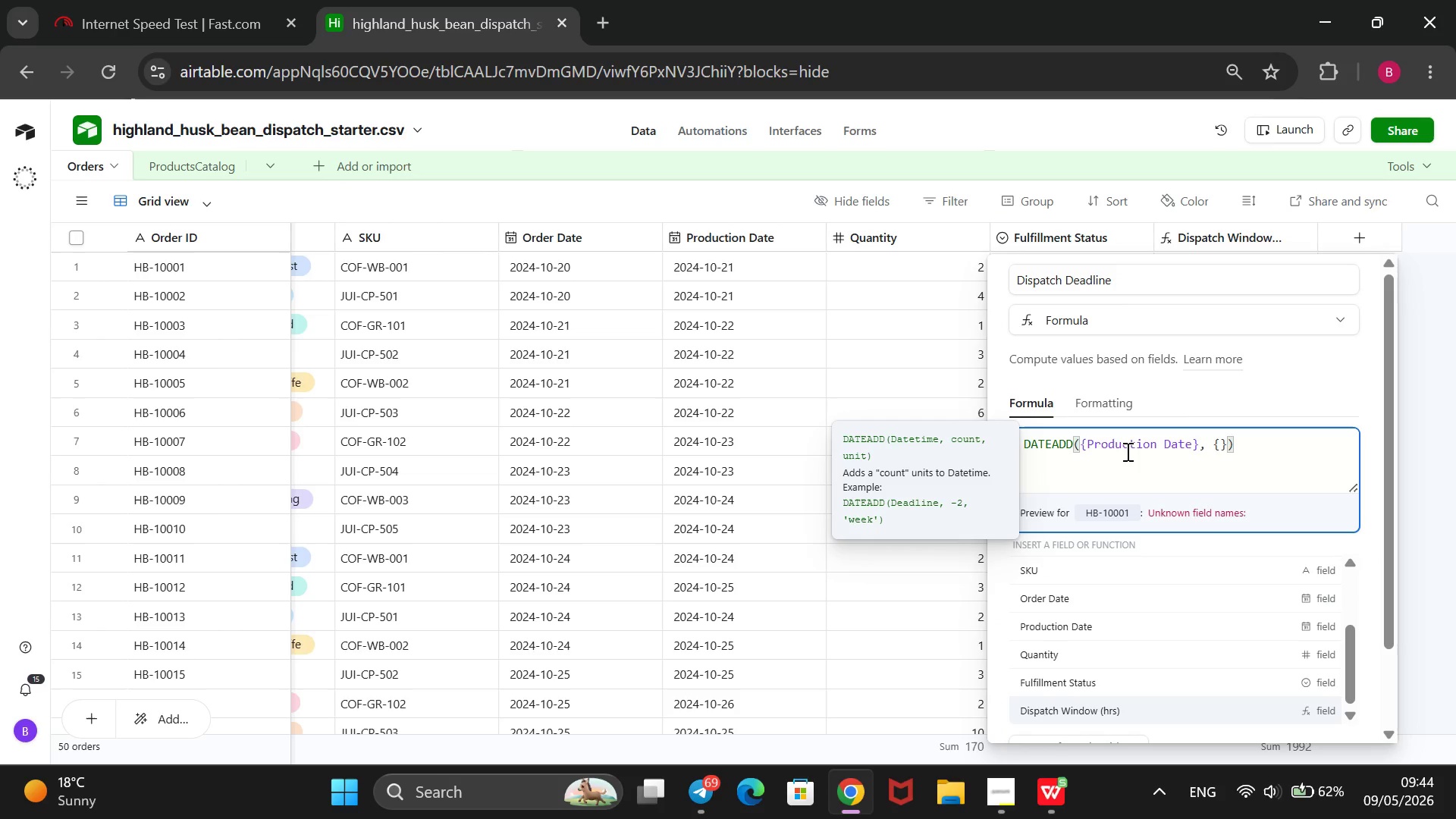 
key(Enter)
 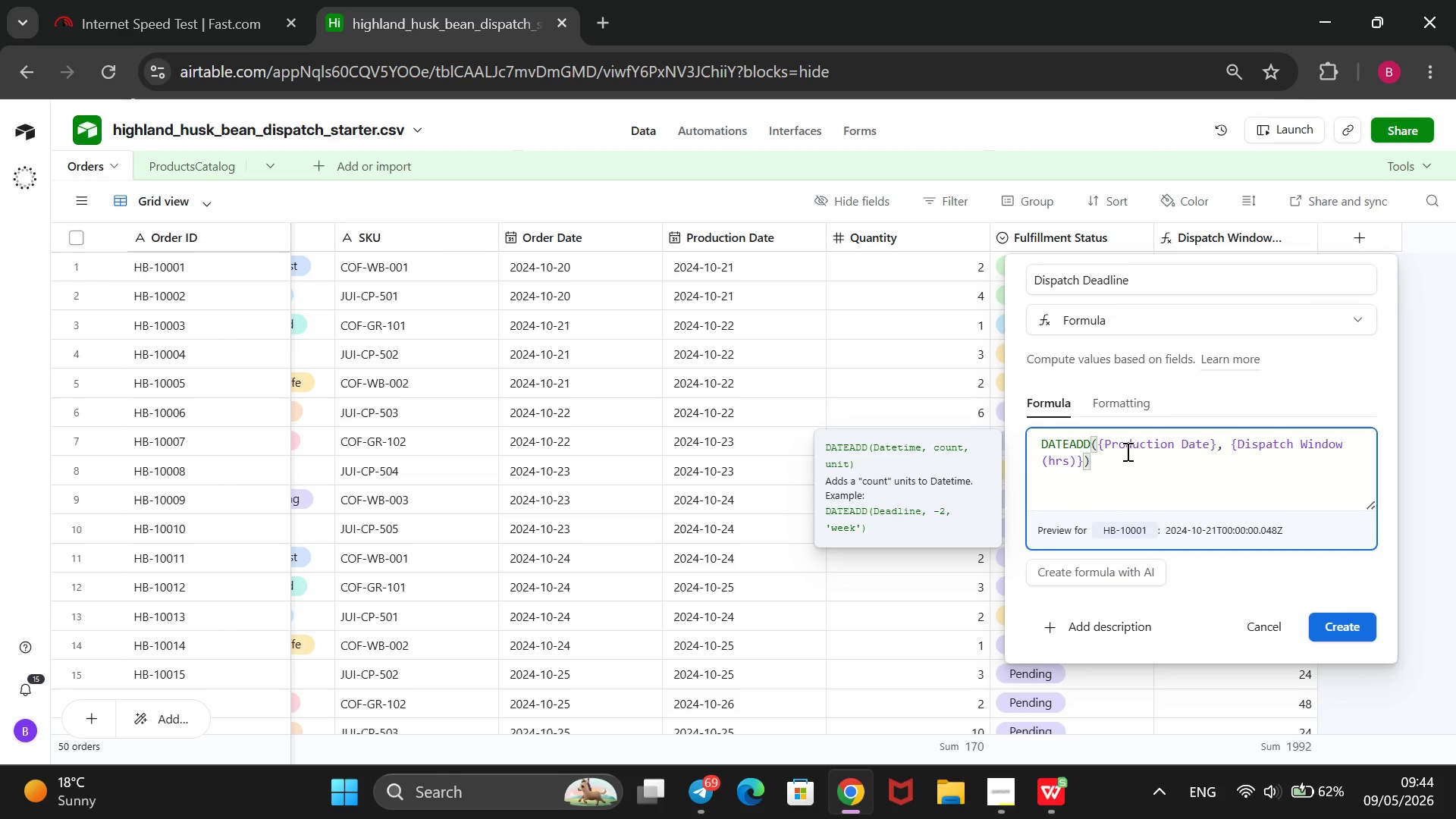 
type(, @hrs)
 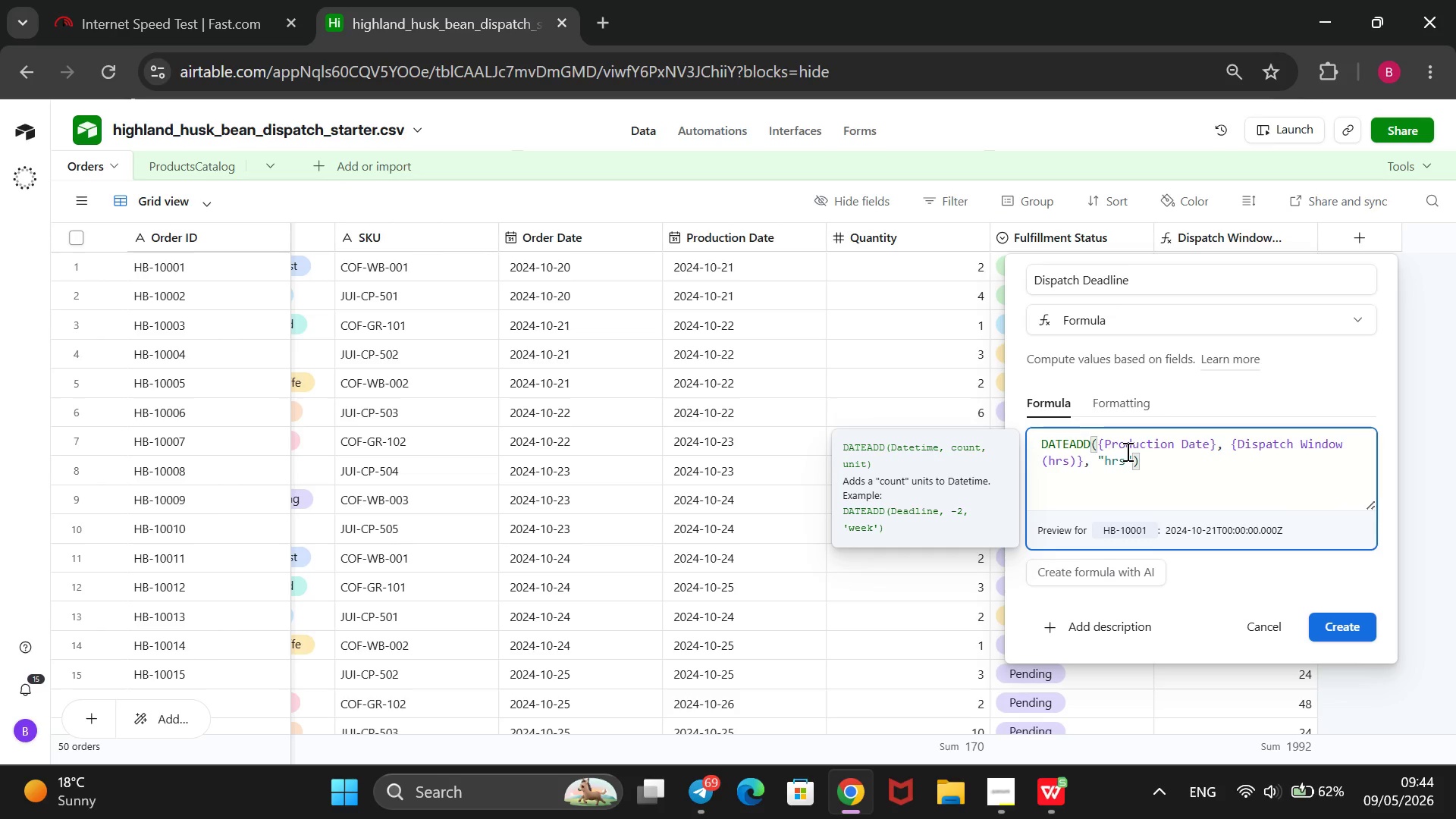 
key(ArrowLeft)
 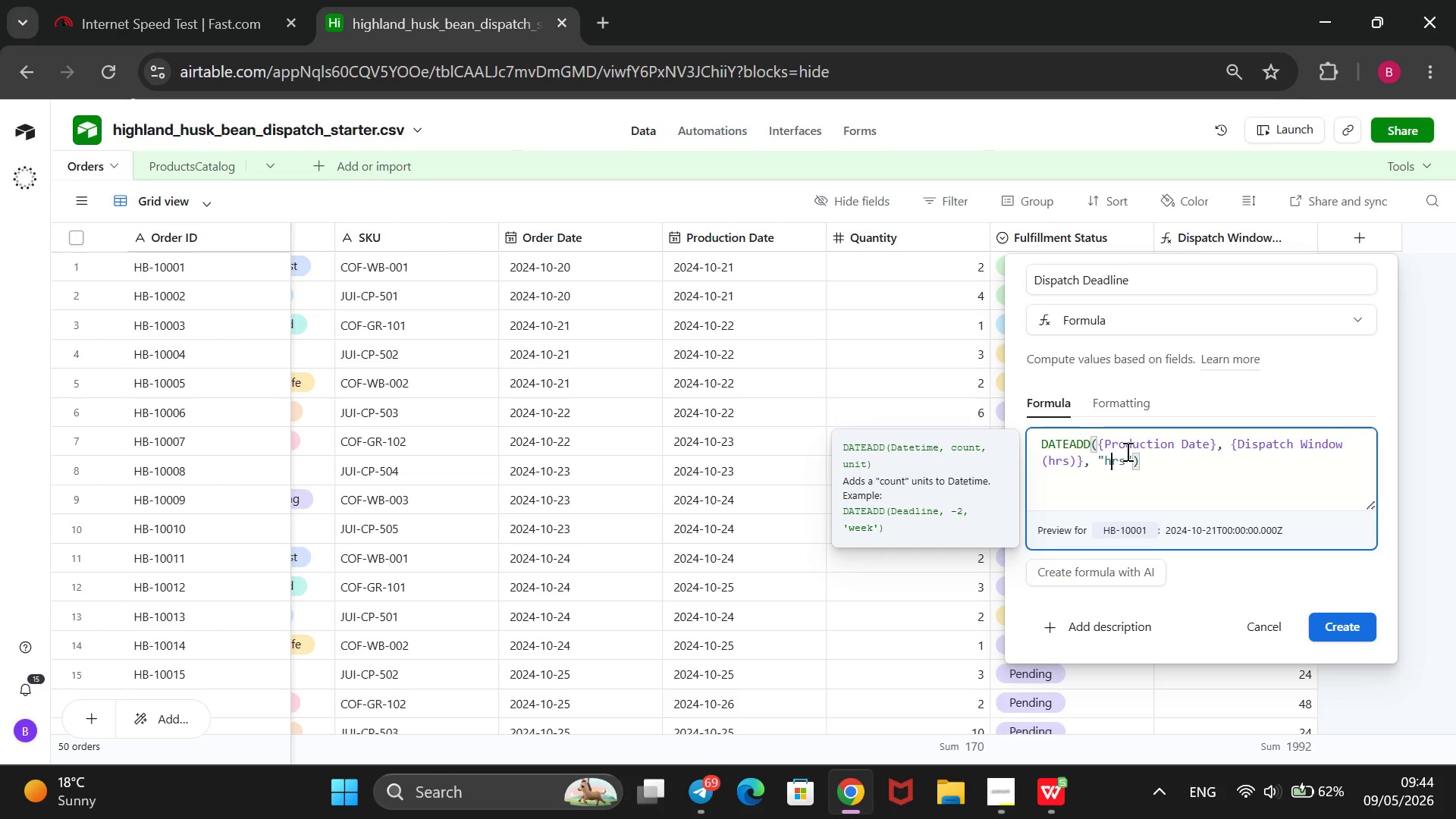 
key(ArrowLeft)
 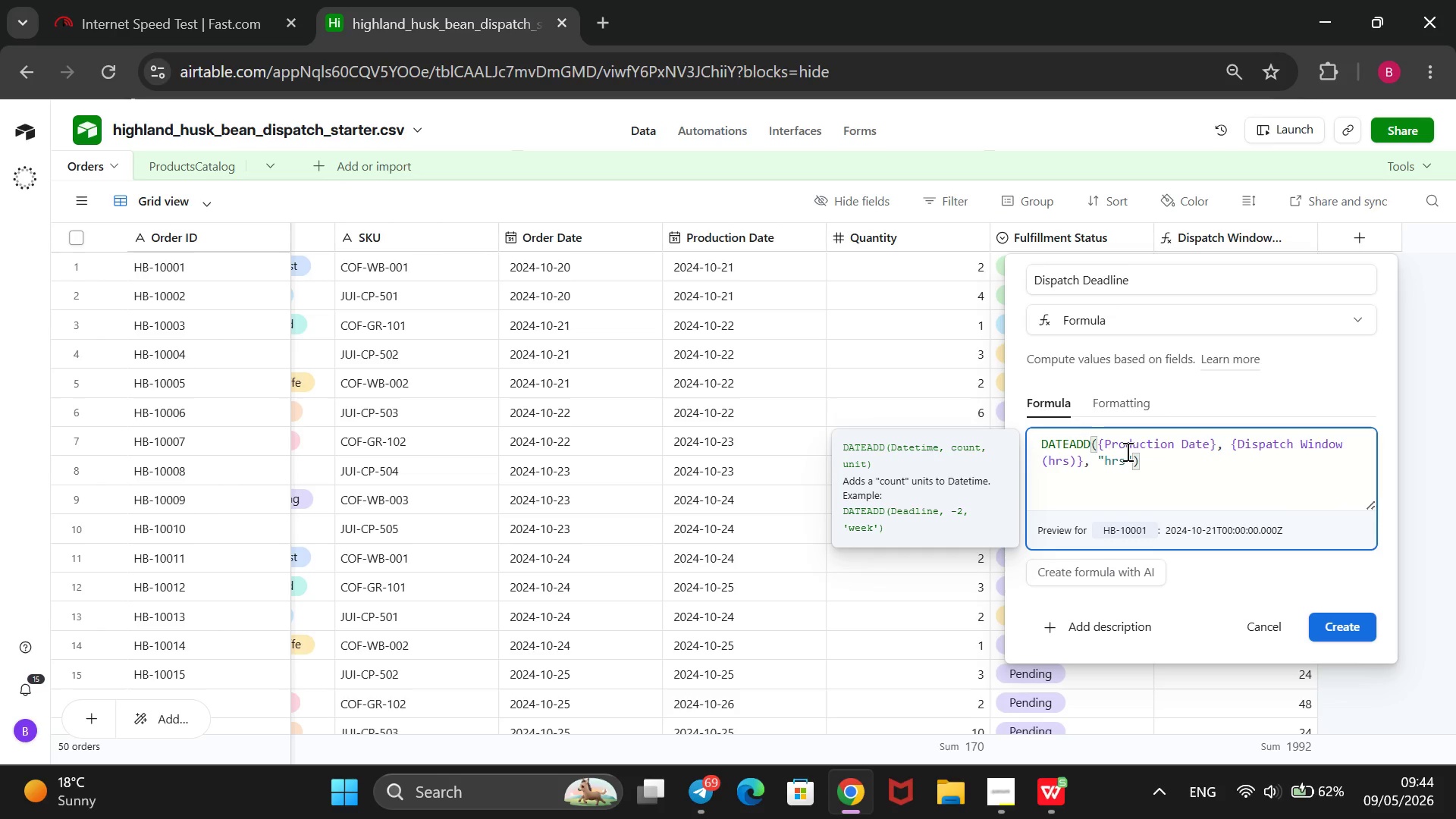 
type(or)
key(Backspace)
type(e)
 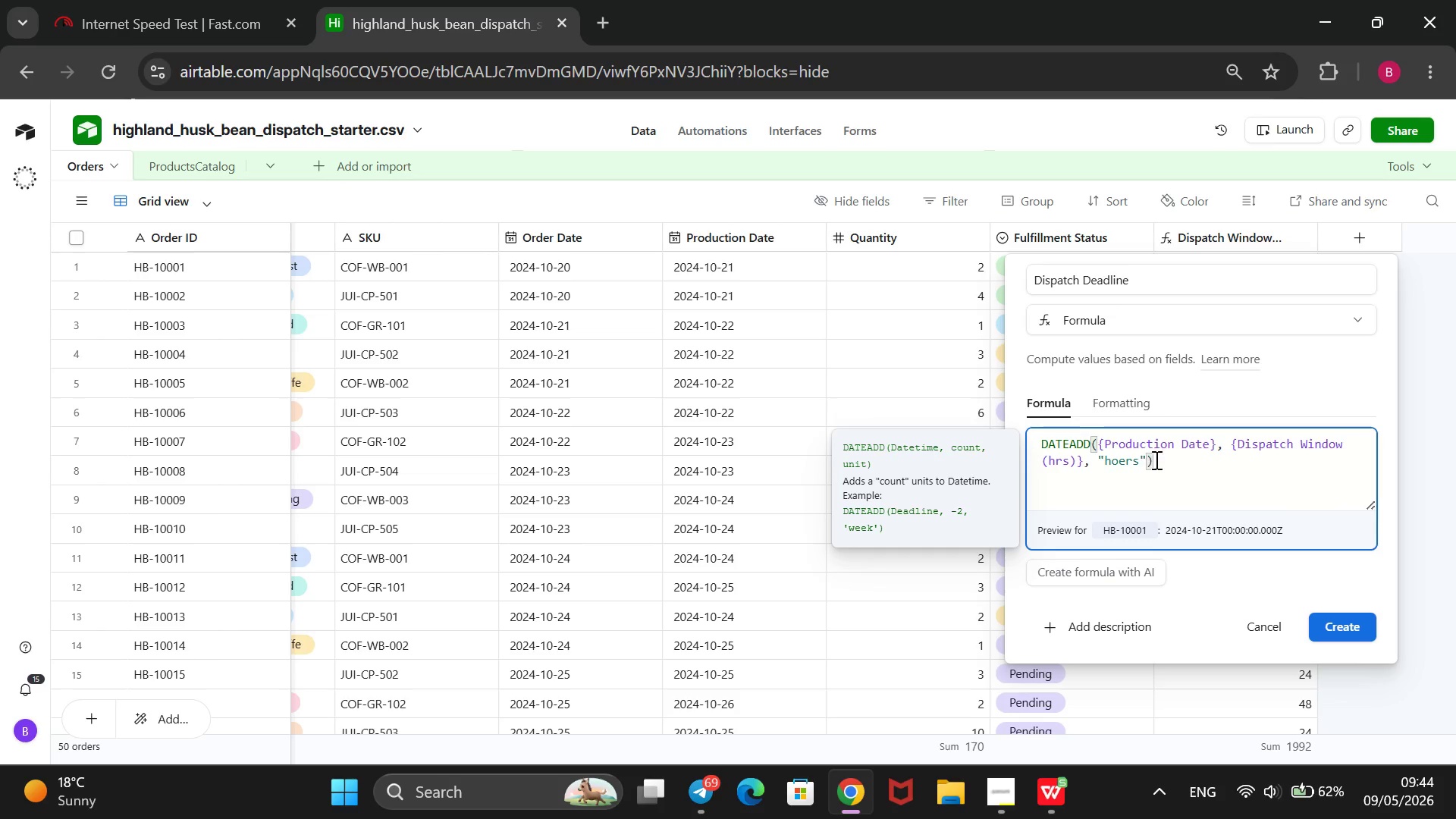 
key(Backspace)
 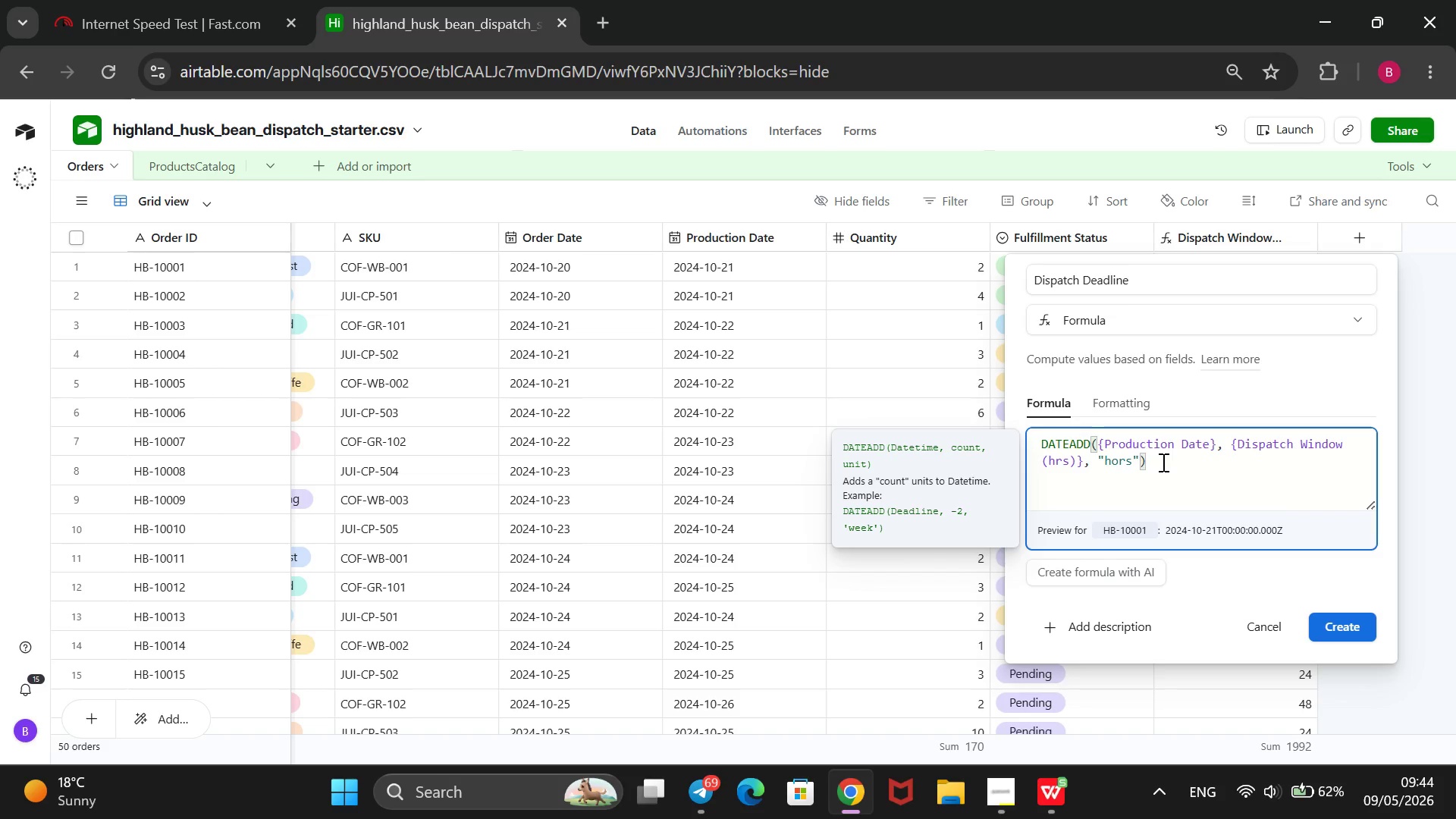 
key(U)
 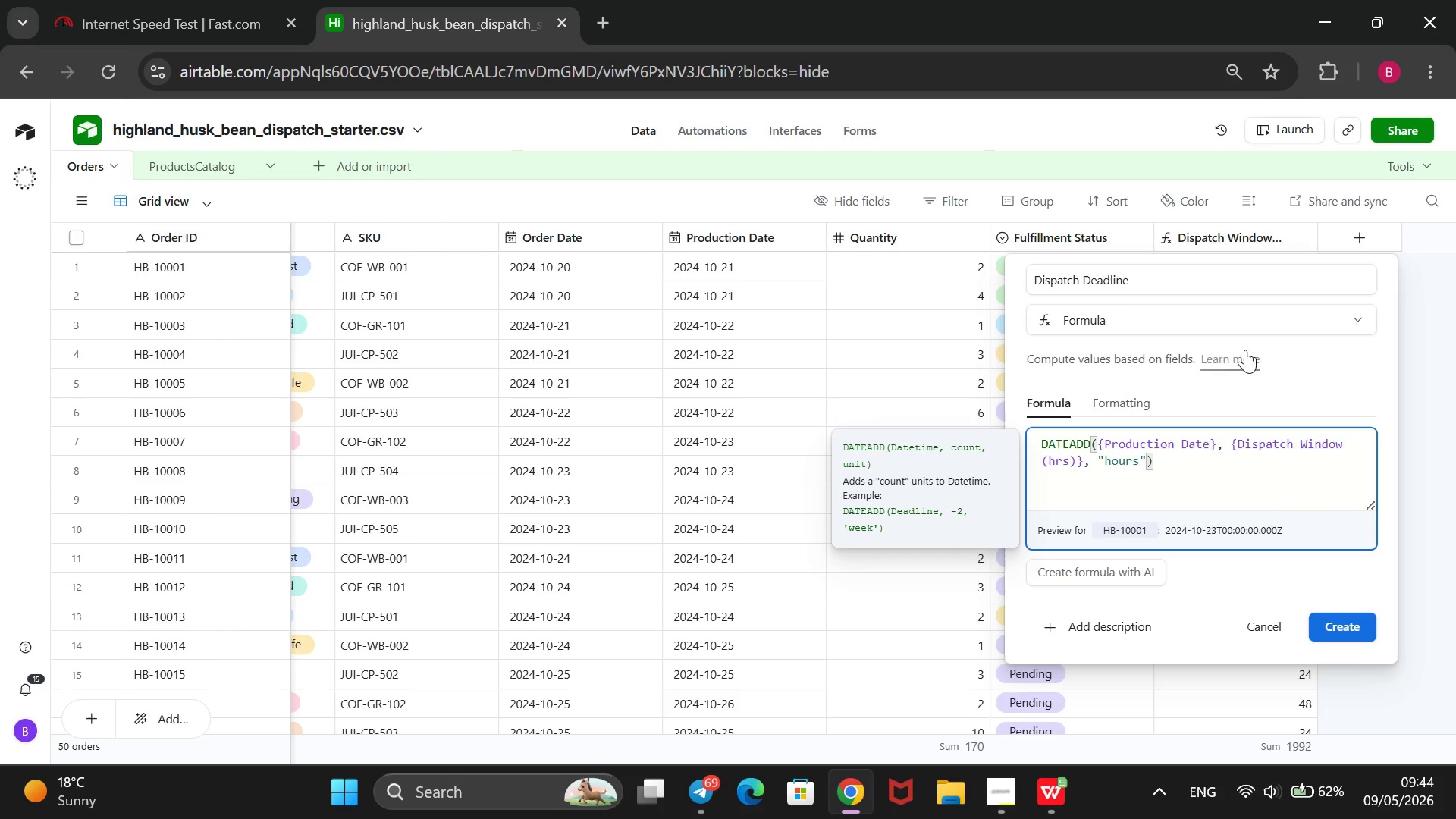 
left_click([1129, 403])
 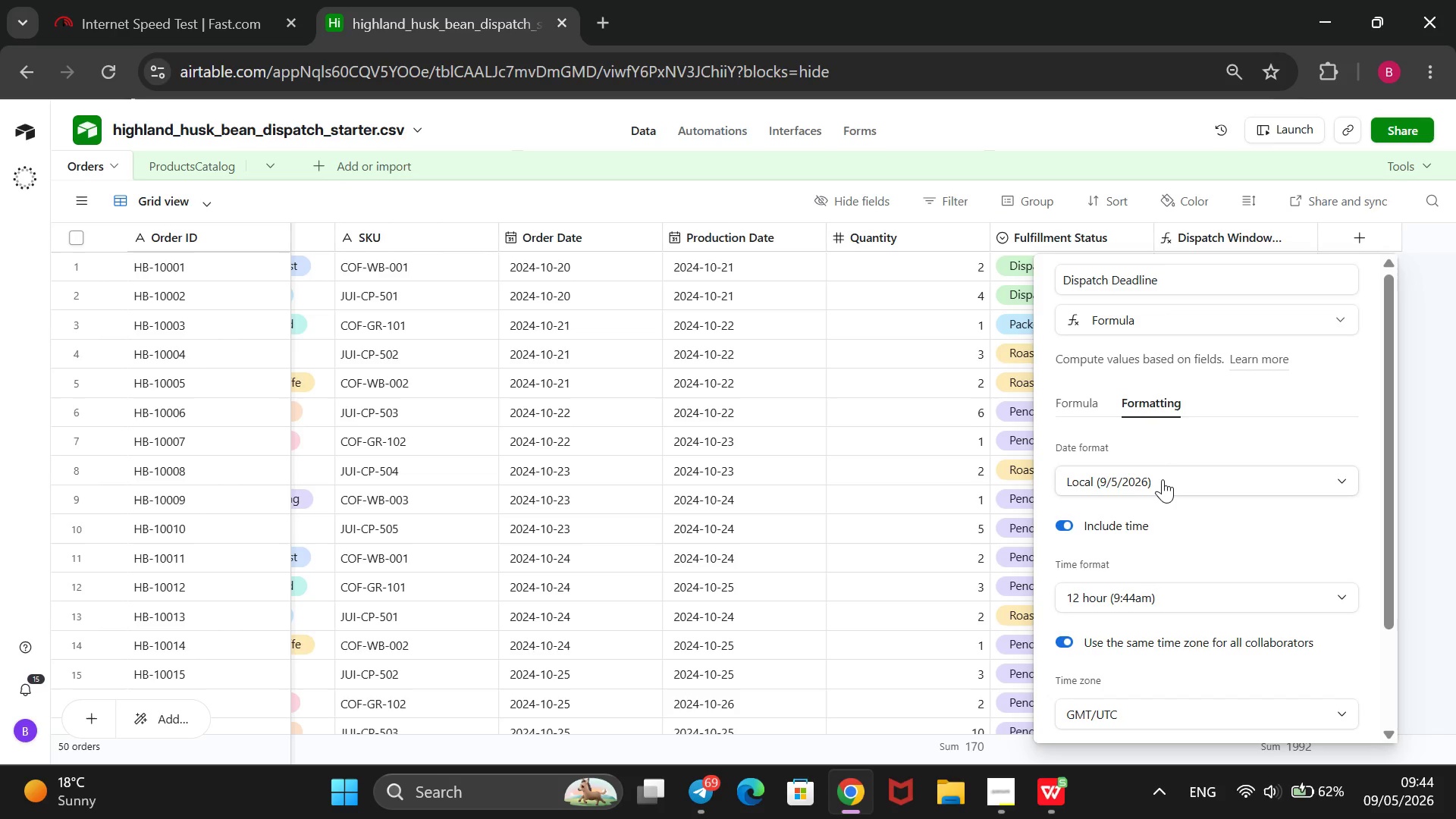 
wait(14.05)
 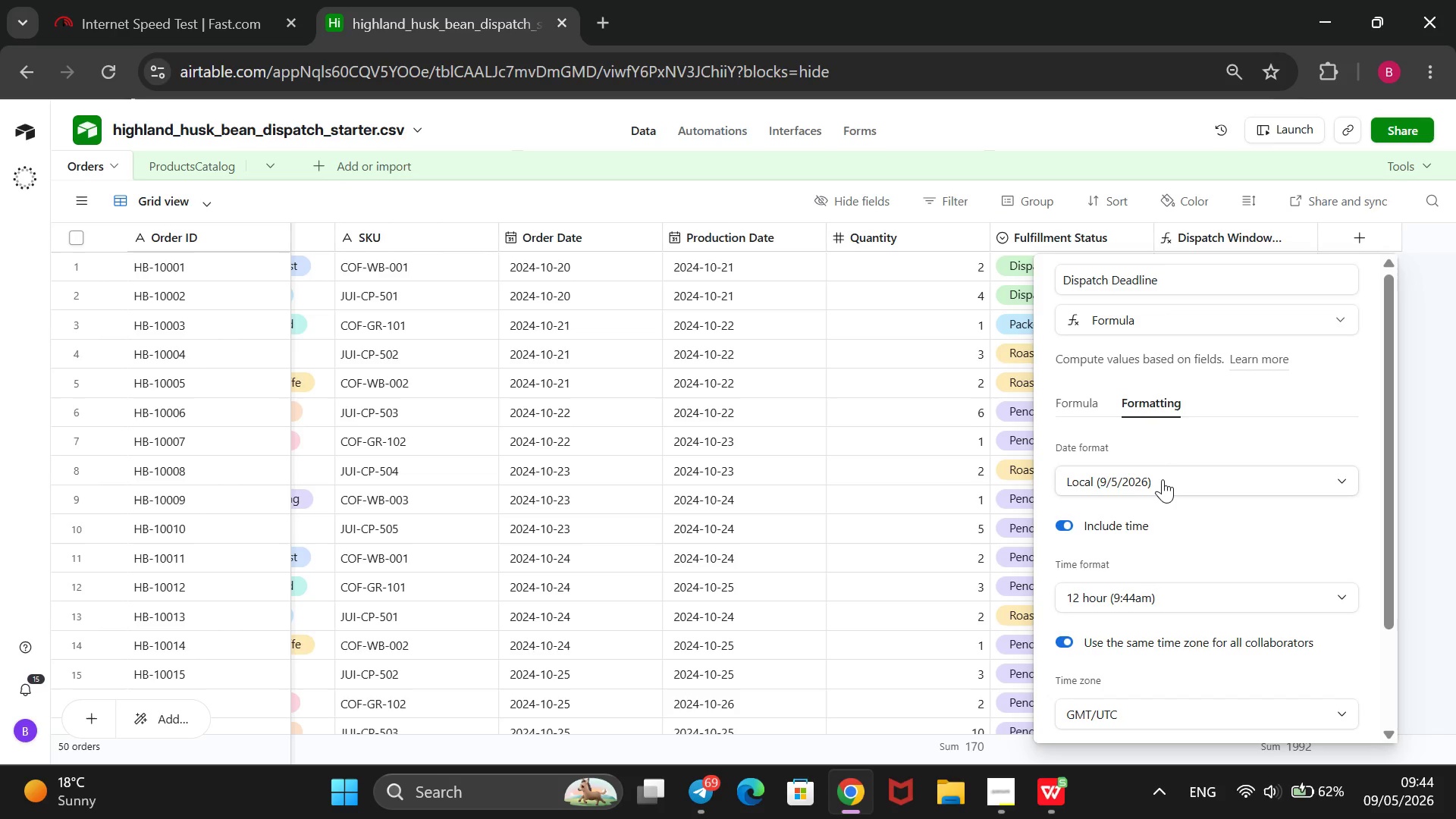 
left_click([1072, 403])
 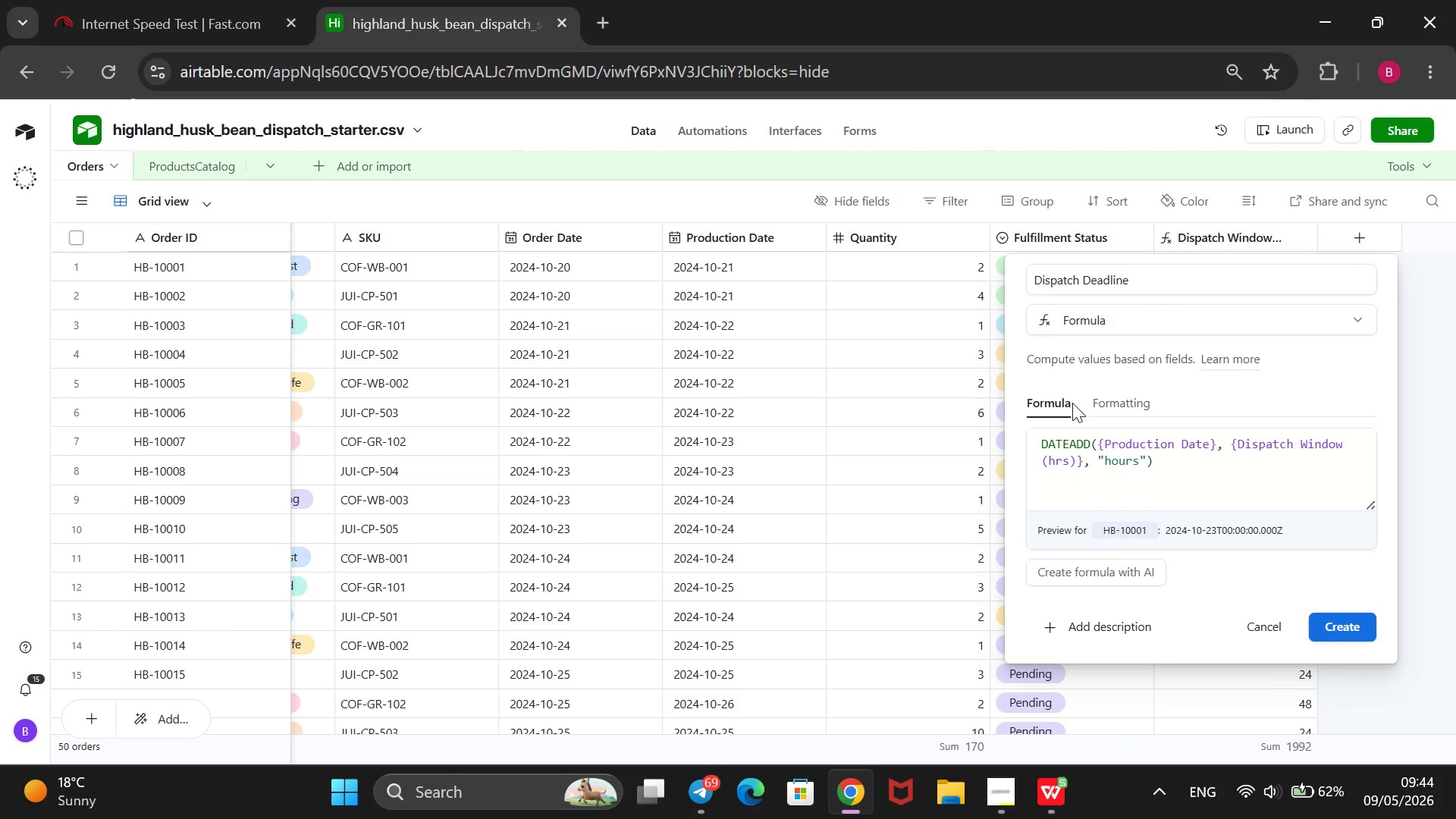 
wait(10.92)
 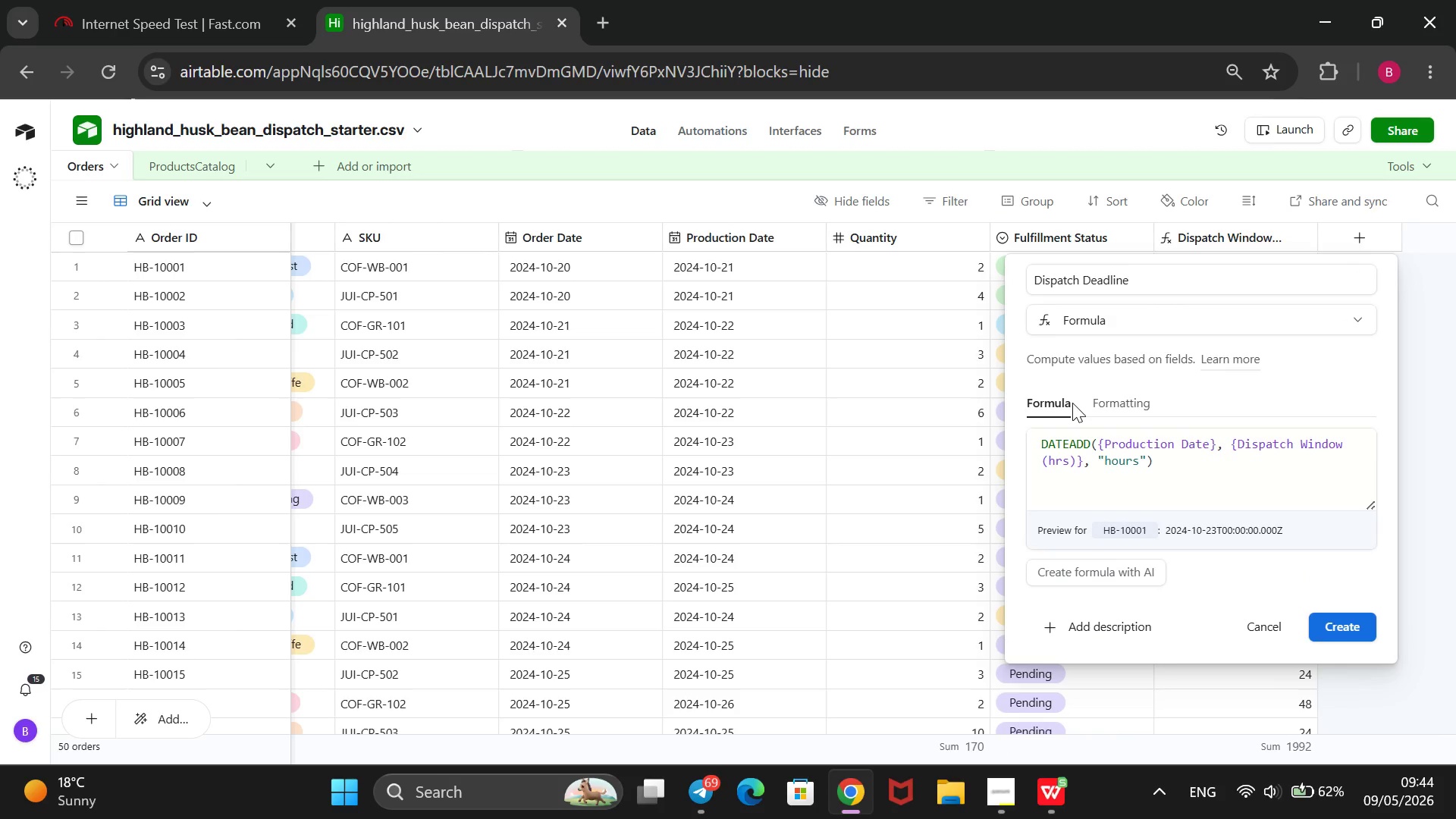 
left_click([1106, 409])
 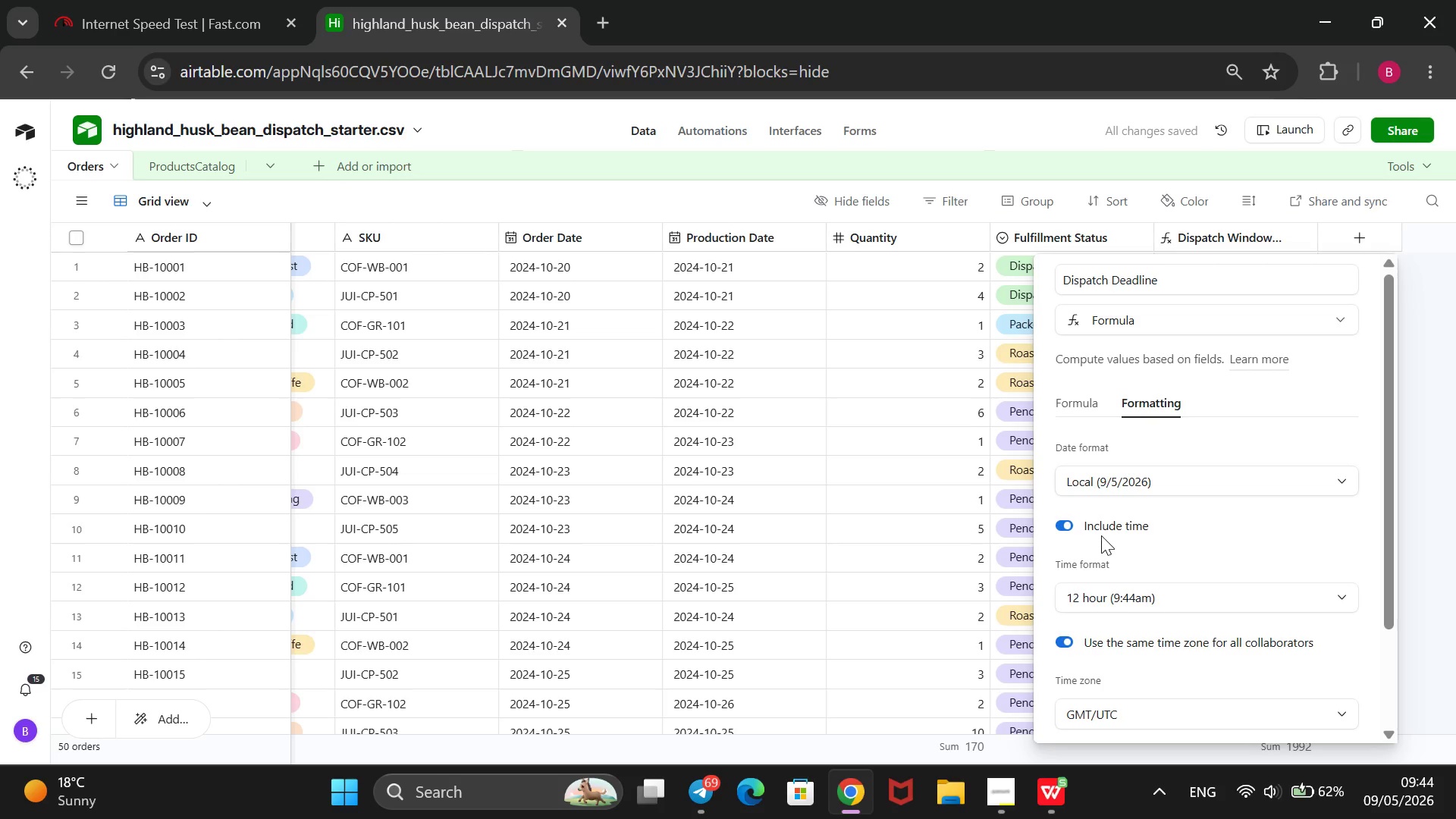 
wait(5.77)
 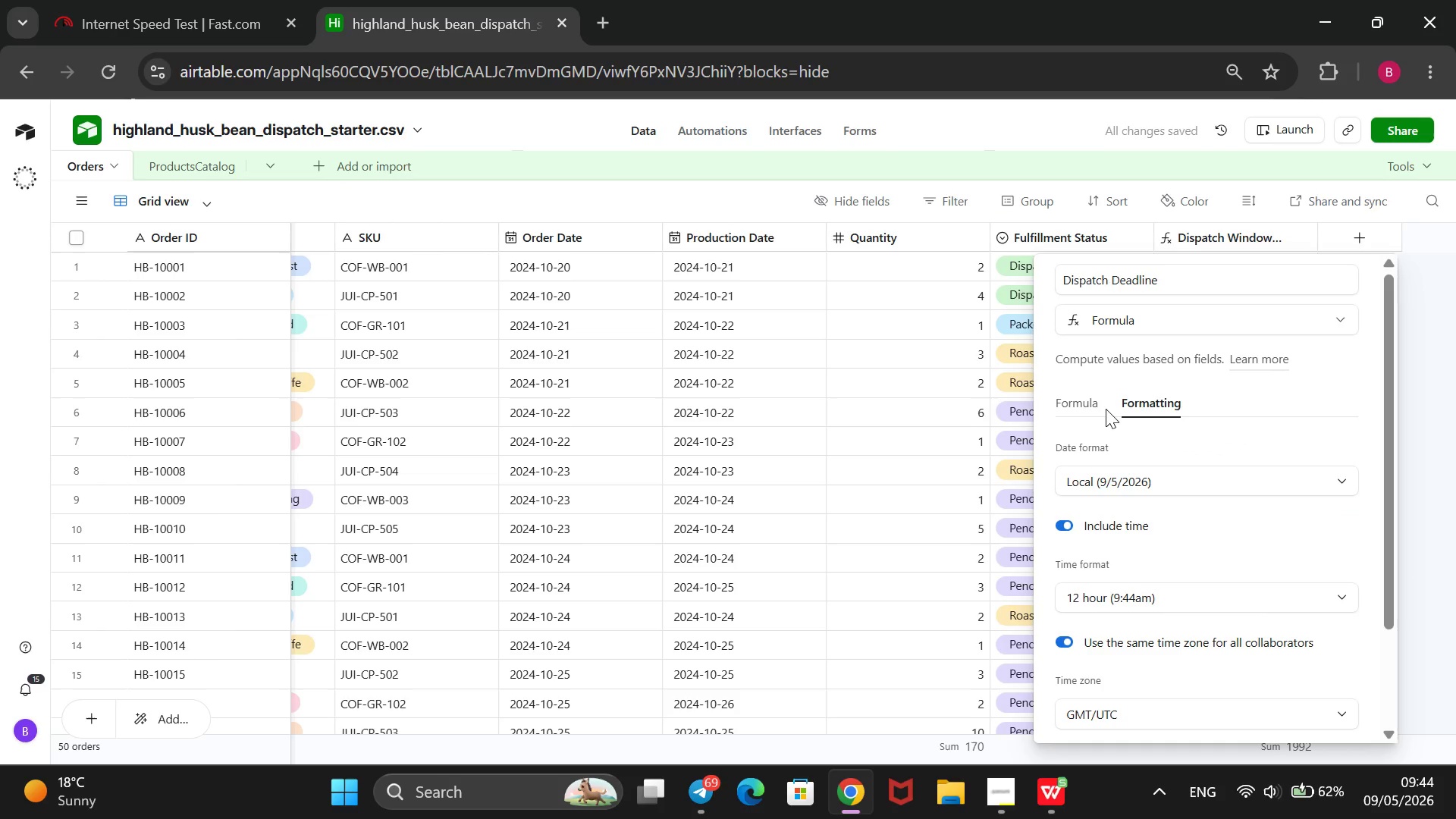 
left_click([1075, 530])
 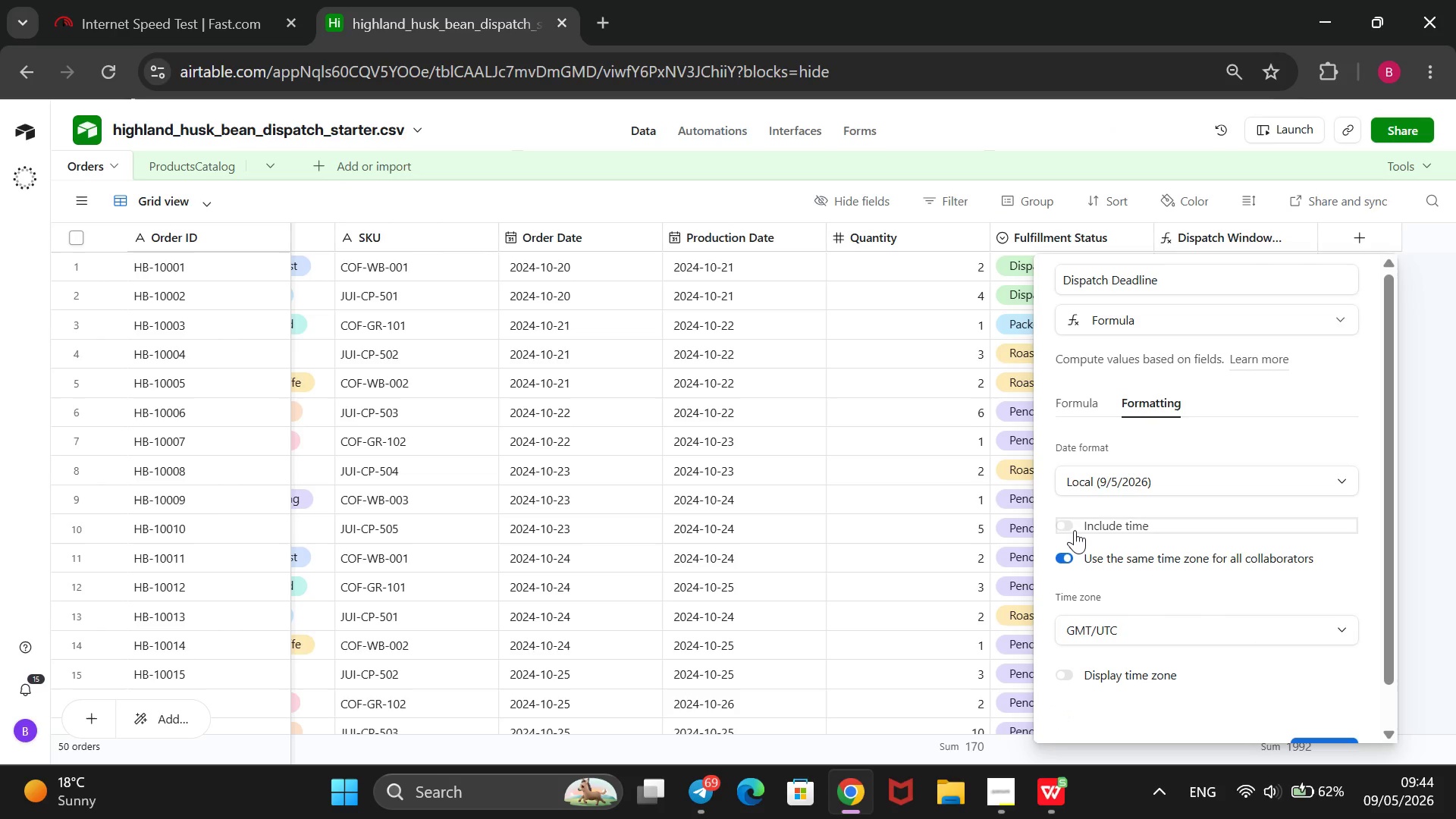 
left_click([1075, 530])
 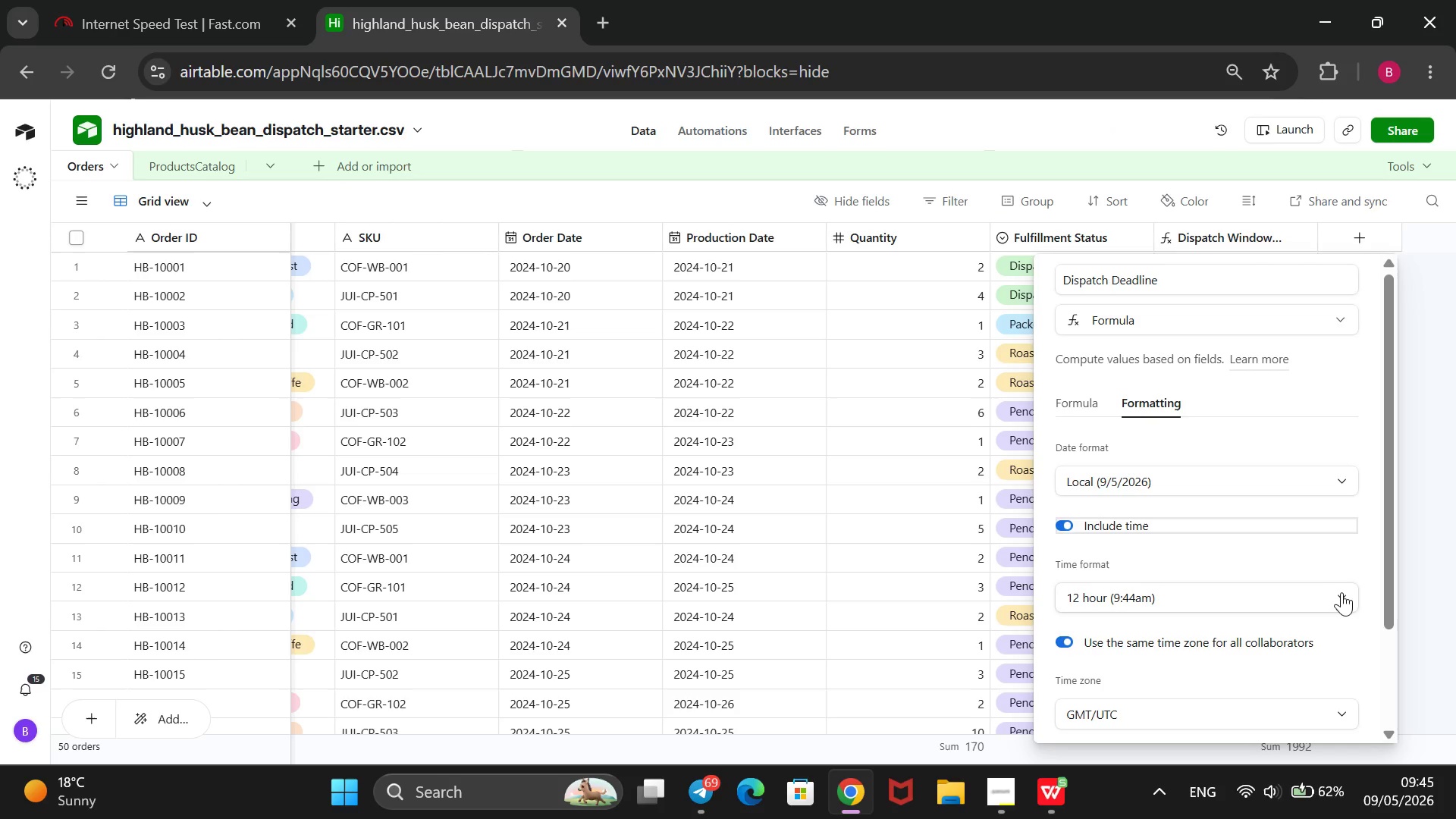 
left_click([1344, 592])
 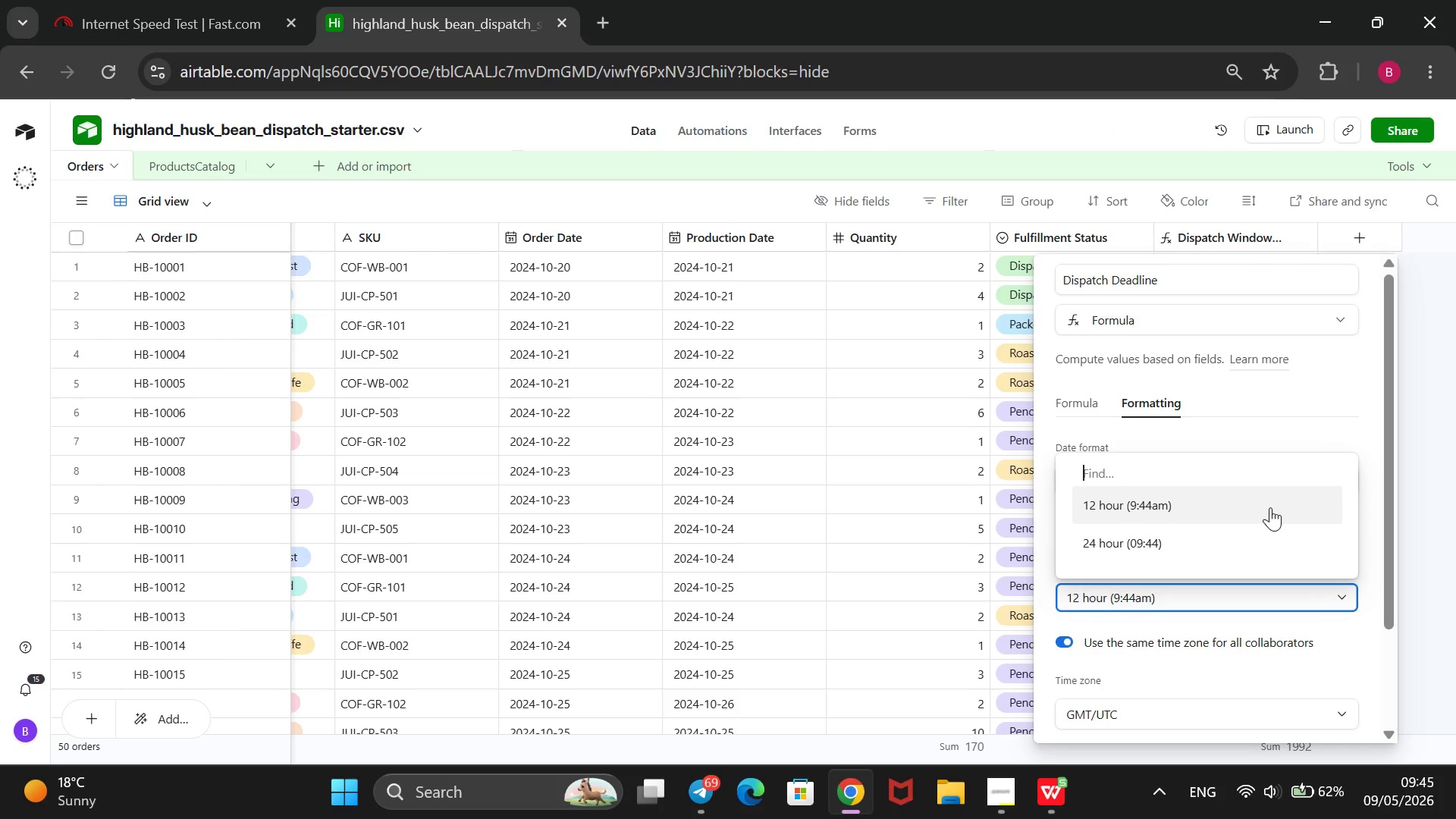 
scroll: coordinate [1270, 507], scroll_direction: down, amount: 1.0
 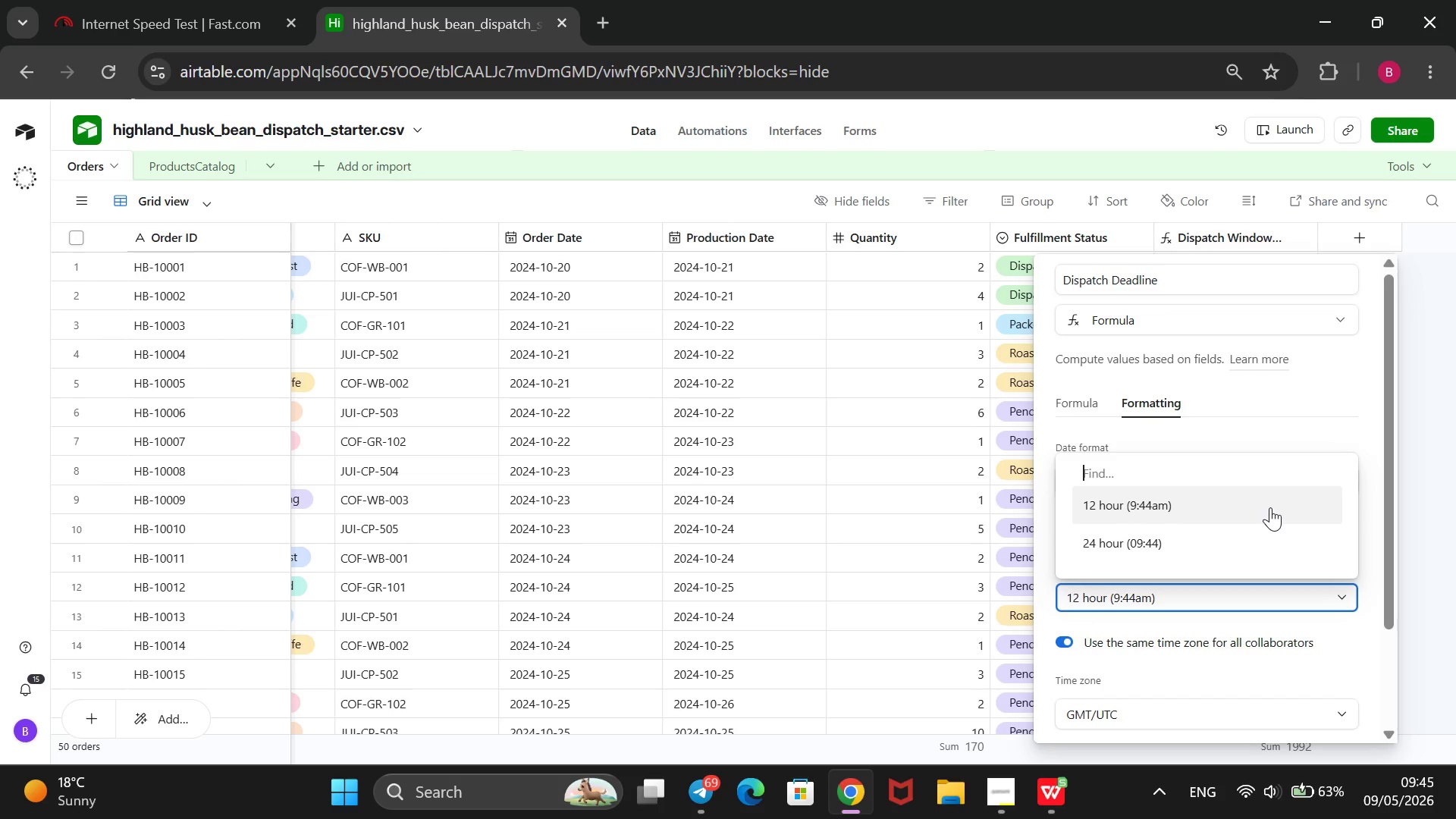 
left_click([1270, 507])
 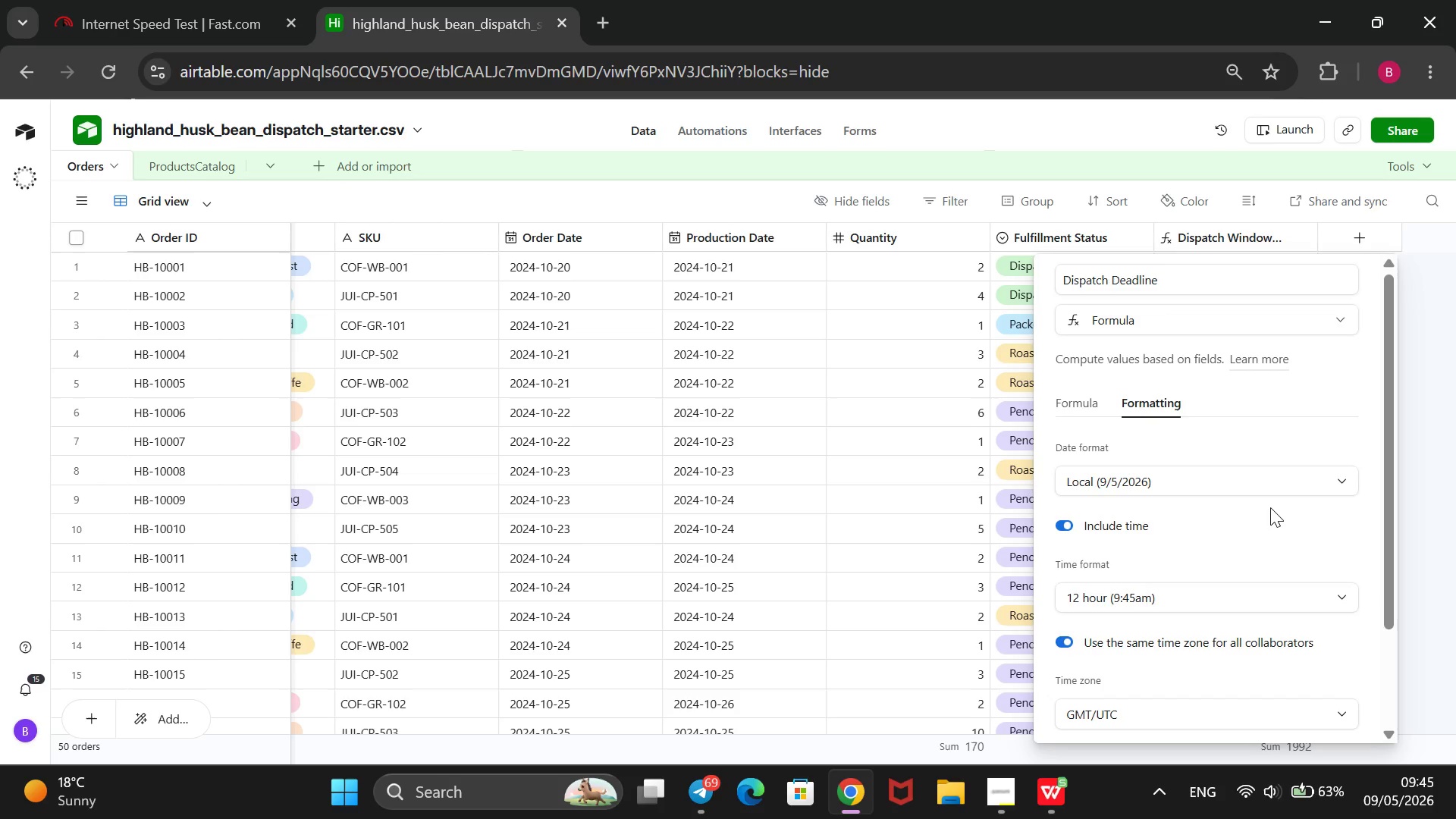 
scroll: coordinate [1270, 507], scroll_direction: down, amount: 3.0
 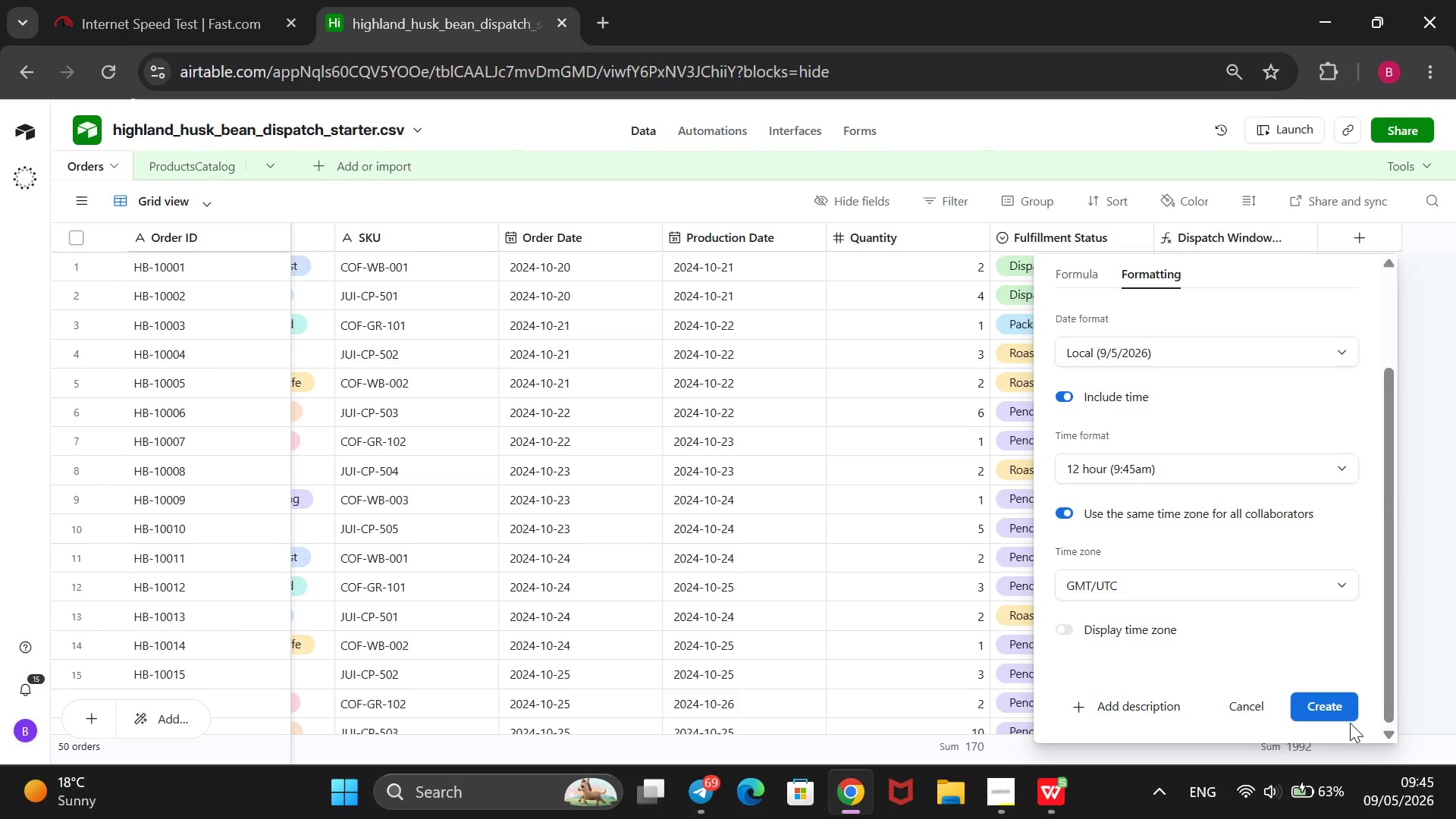 
left_click([1335, 698])
 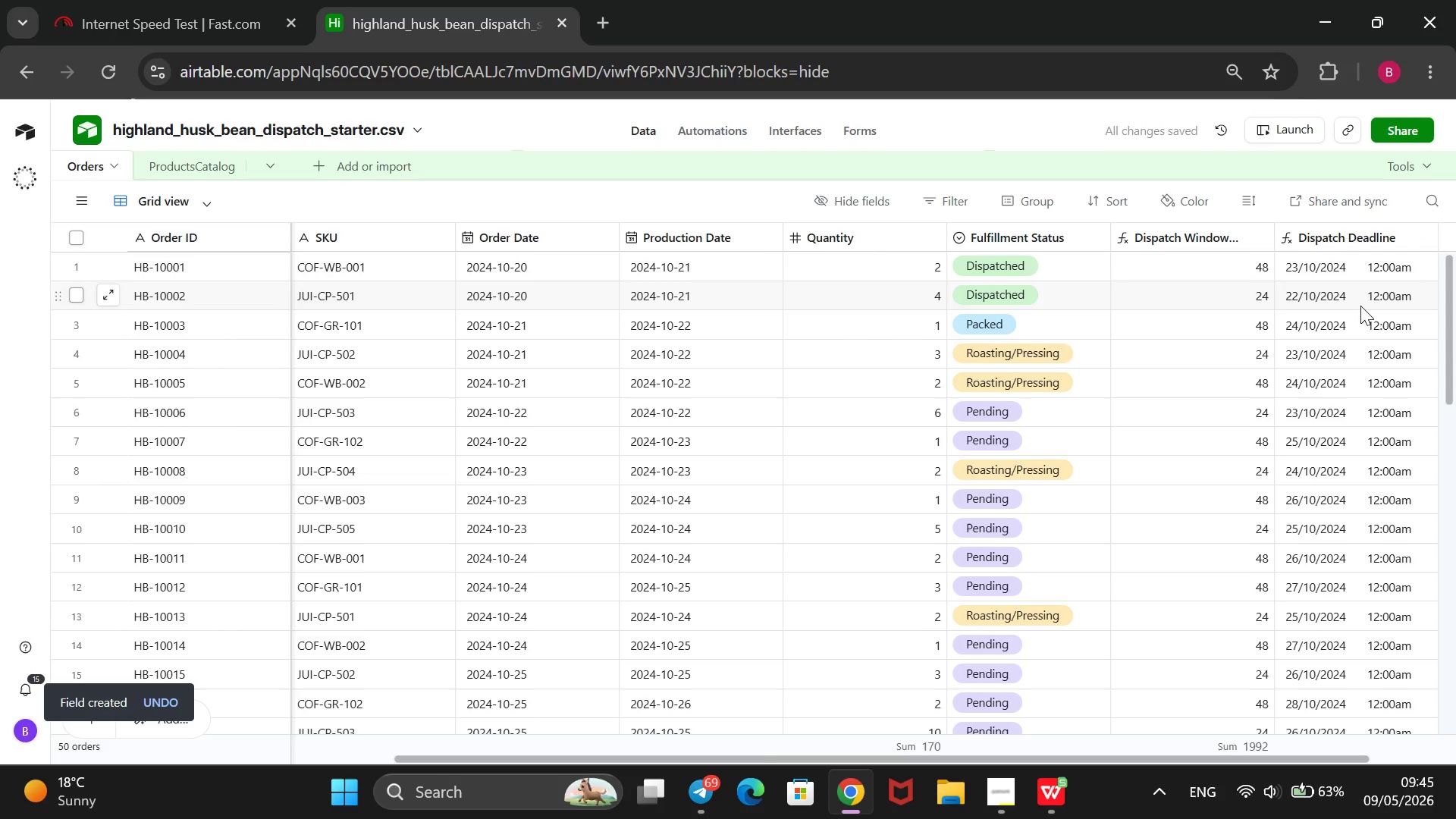 
wait(10.31)
 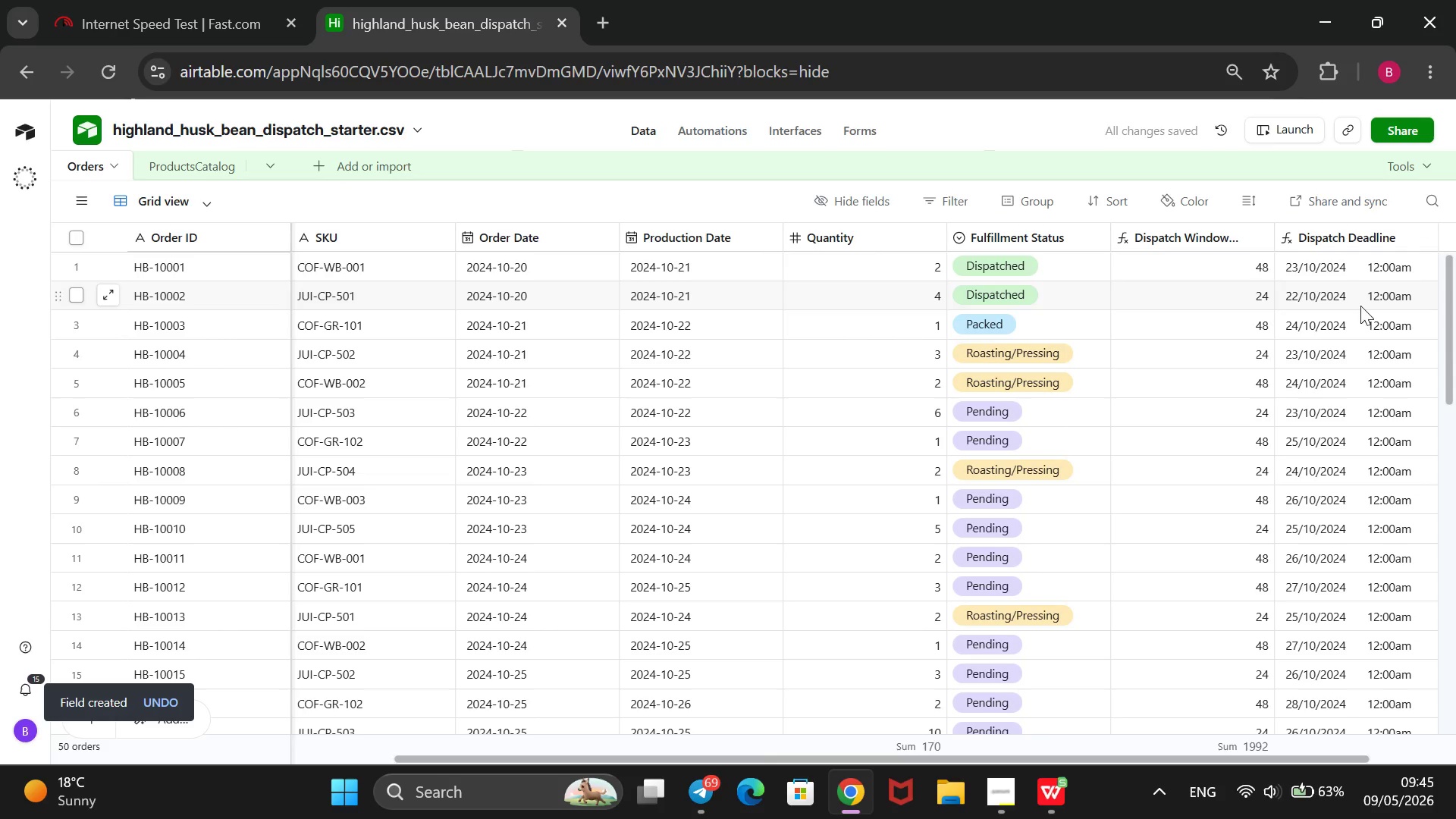 
scroll: coordinate [1244, 603], scroll_direction: down, amount: 2.0
 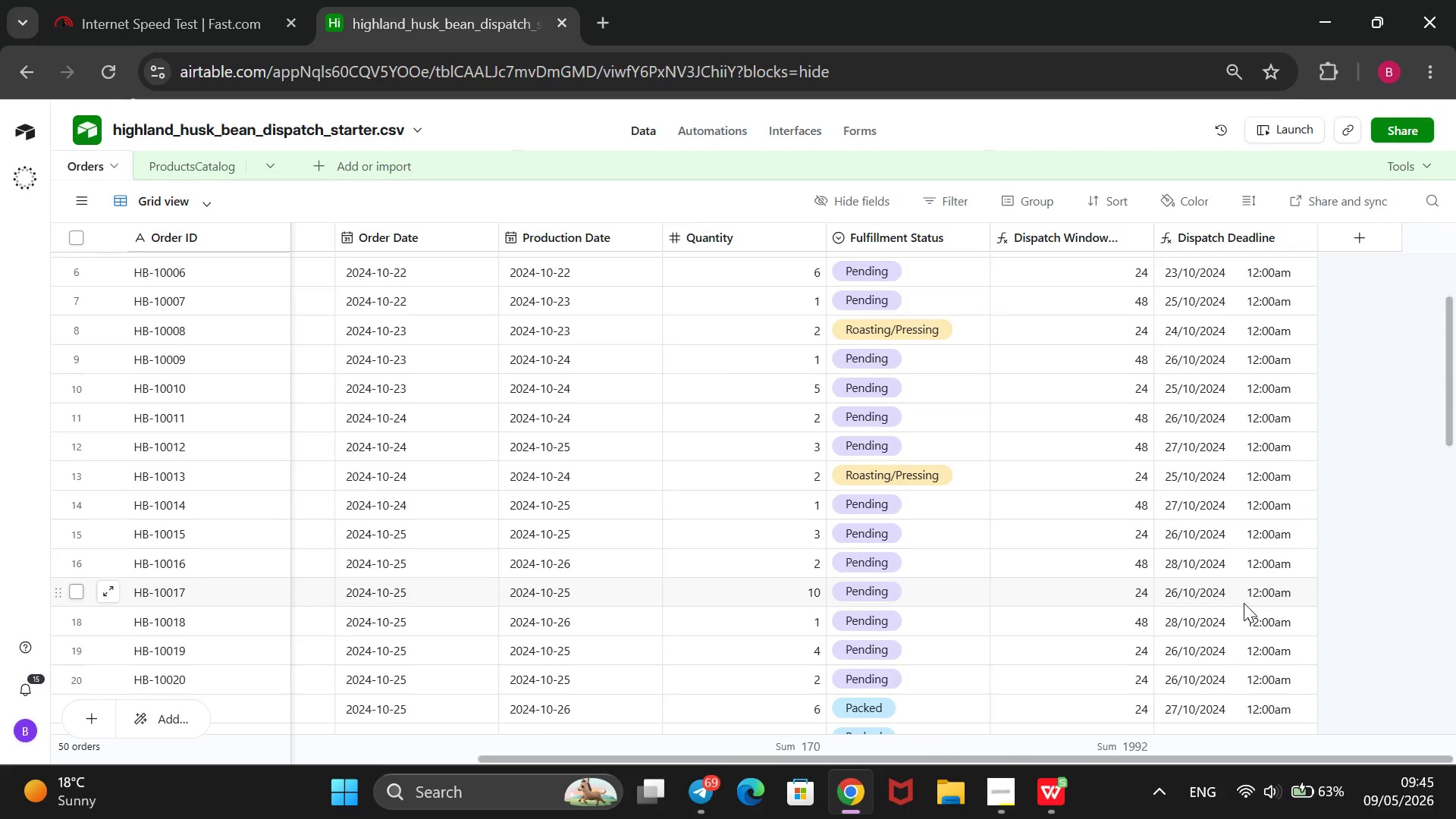 
scroll: coordinate [1244, 603], scroll_direction: up, amount: 10.0
 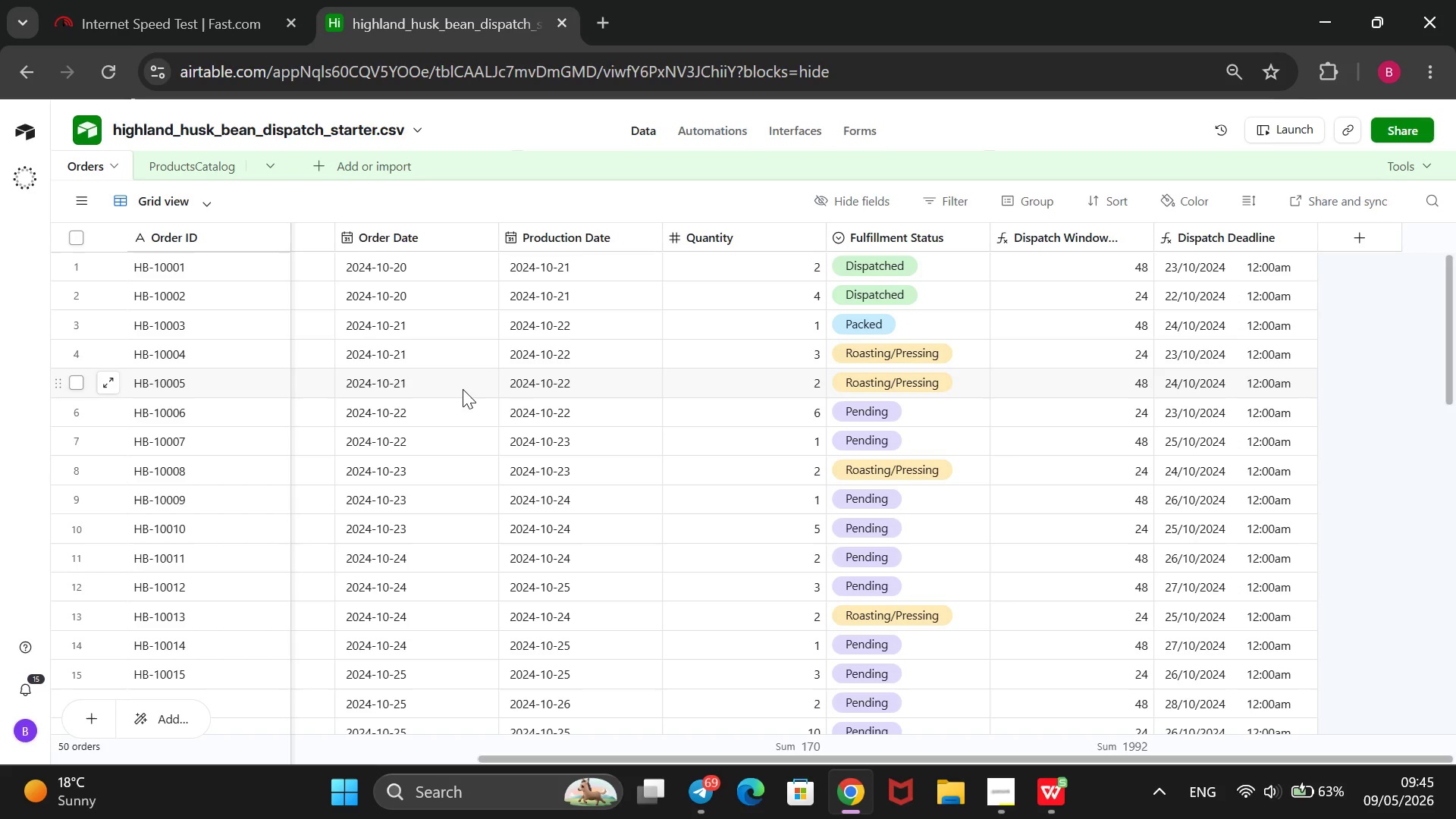 
wait(15.14)
 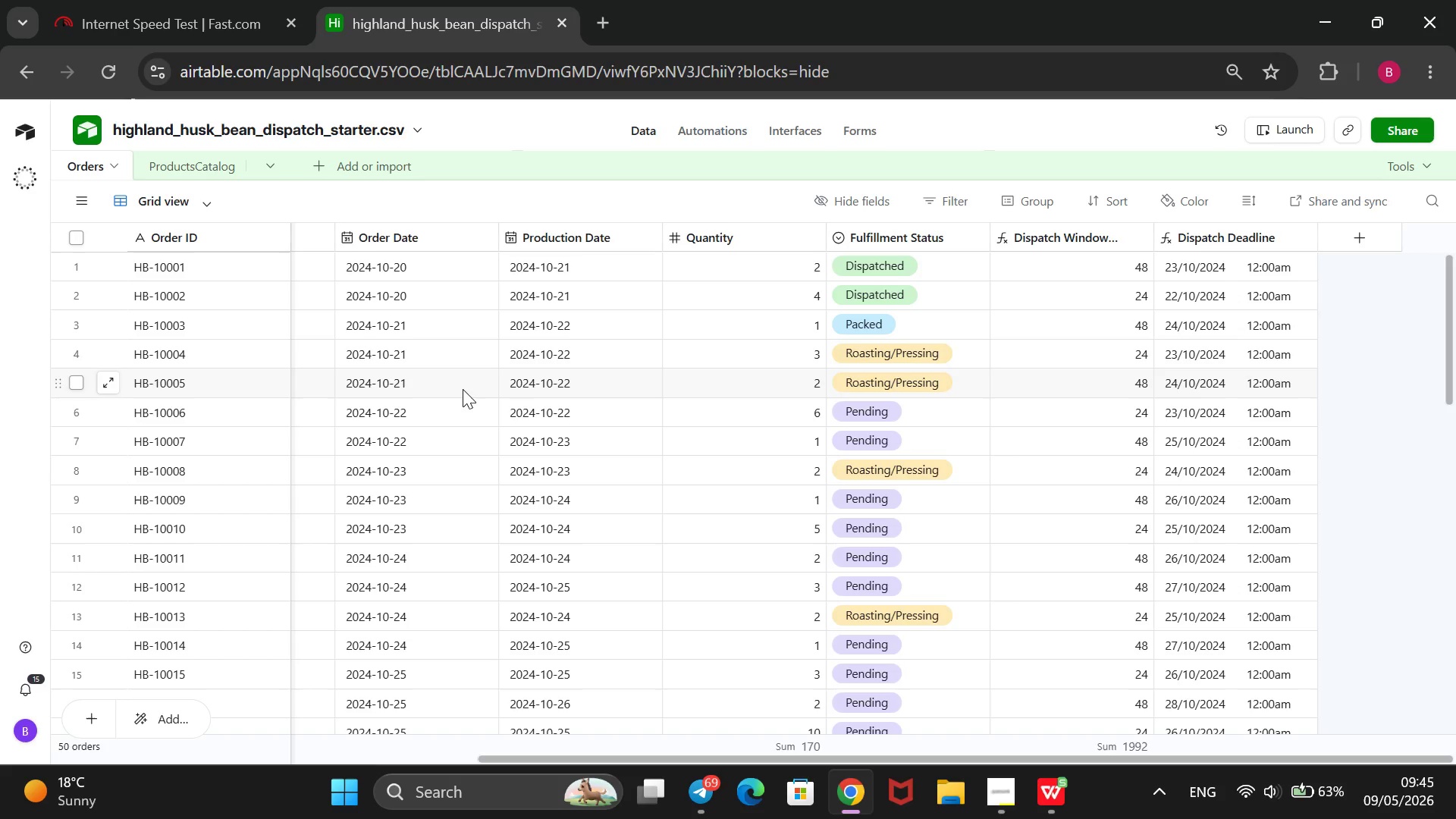 
left_click([1365, 243])
 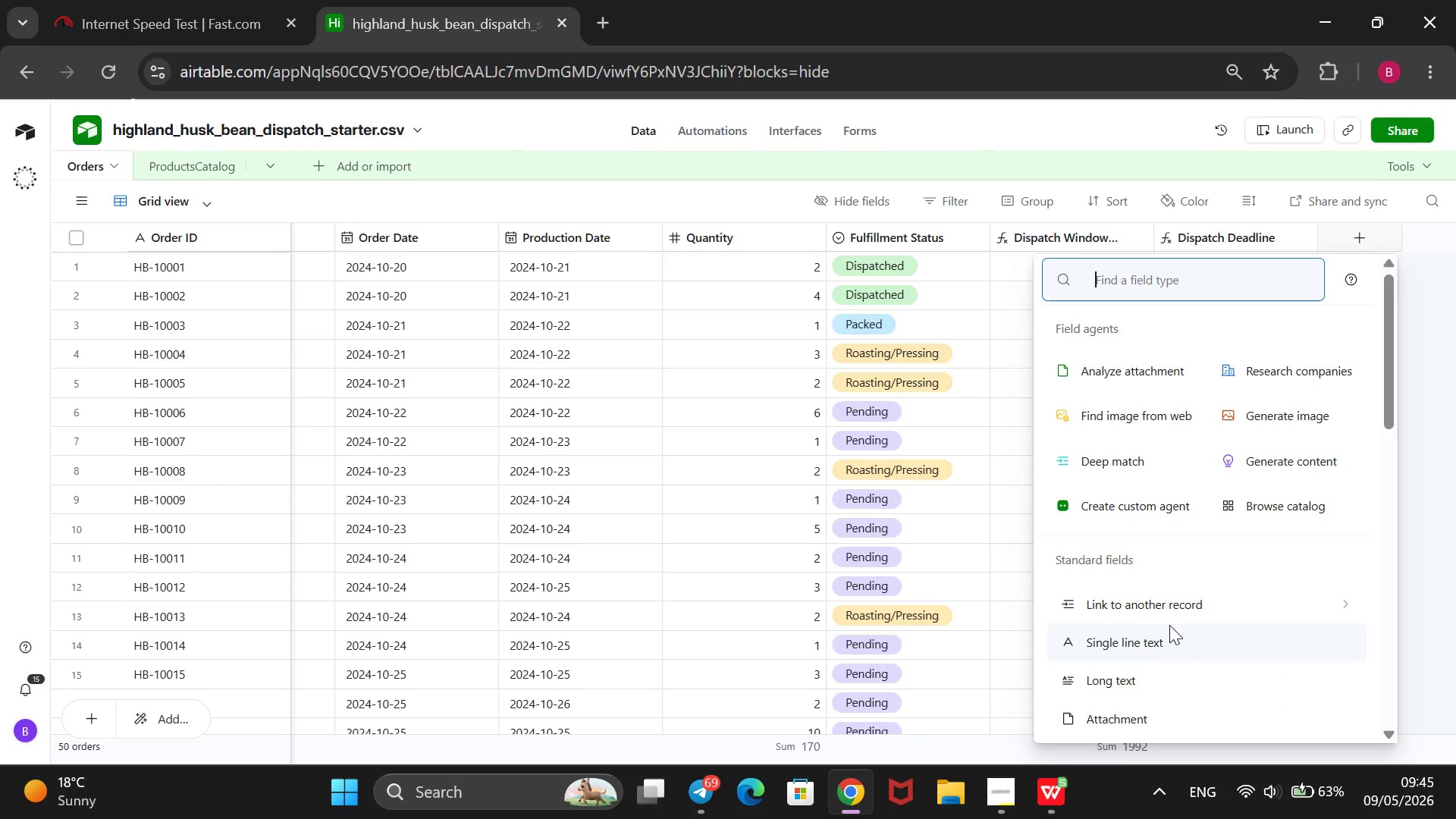 
scroll: coordinate [1152, 632], scroll_direction: down, amount: 4.0
 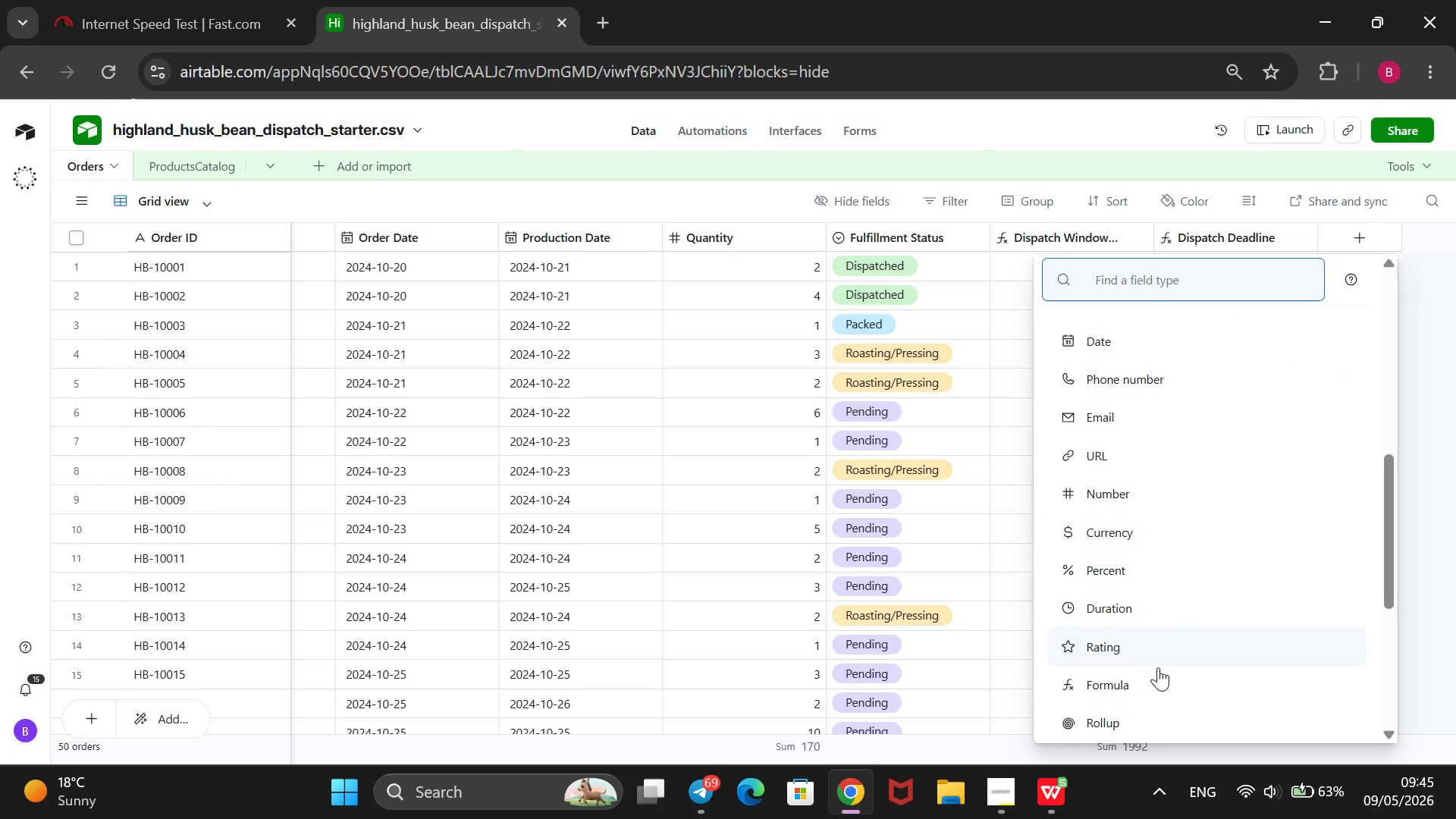 
left_click([1158, 673])
 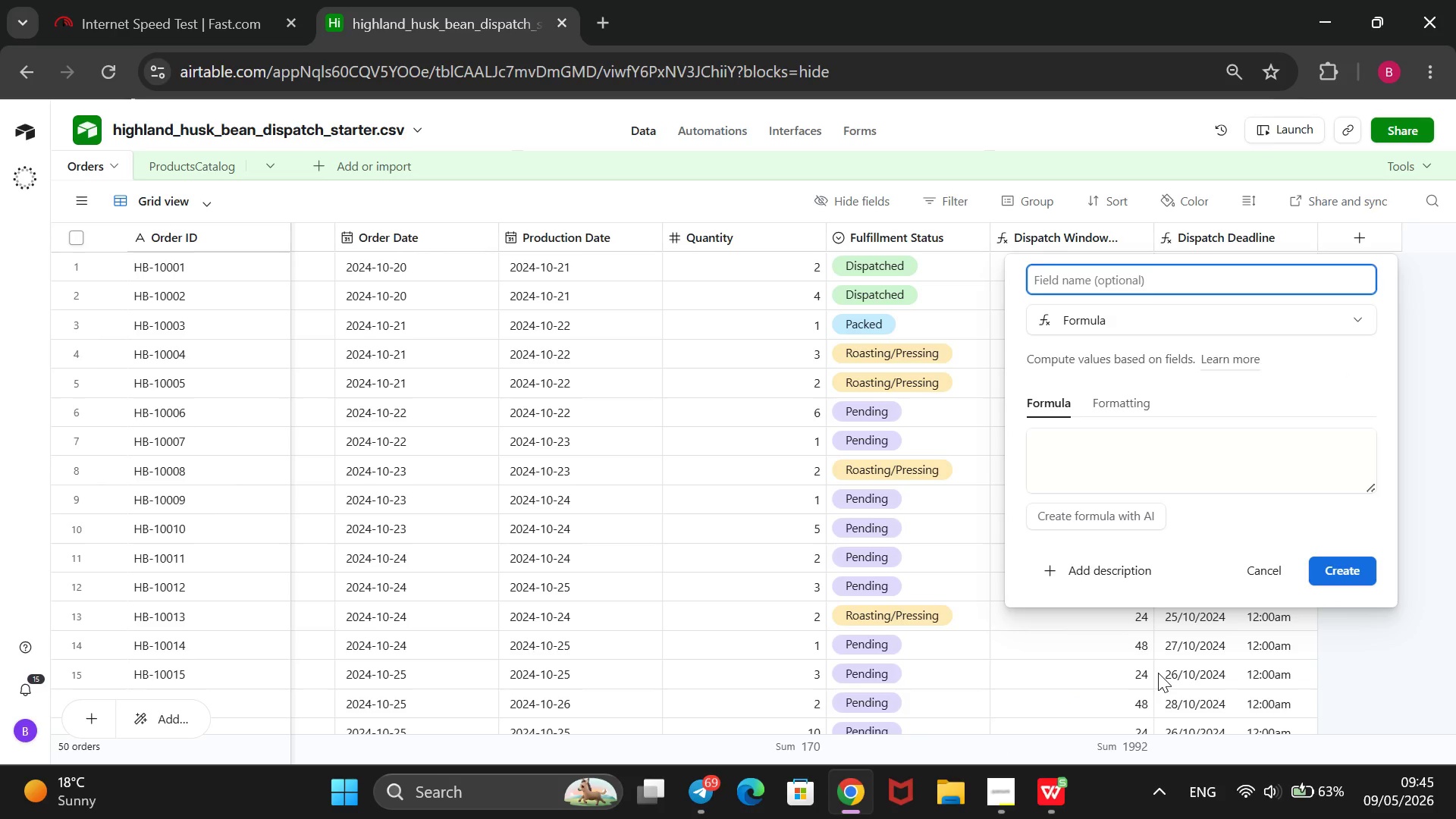 
type(Hours Since Production)
 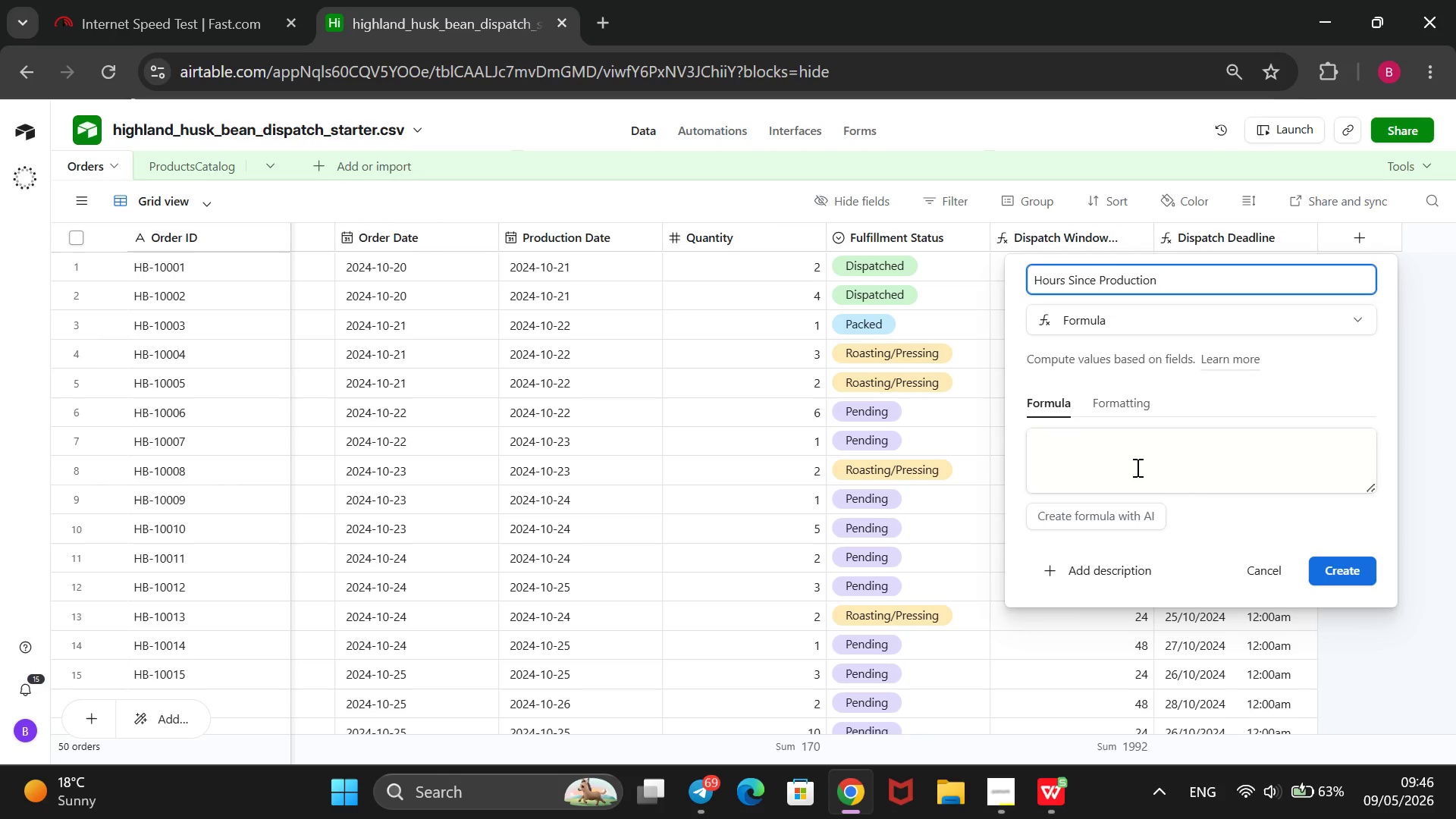 
type(DATETIME)
key(Backspace)
key(Backspace)
key(Backspace)
key(Backspace)
key(Backspace)
key(Backspace)
key(Backspace)
key(Backspace)
 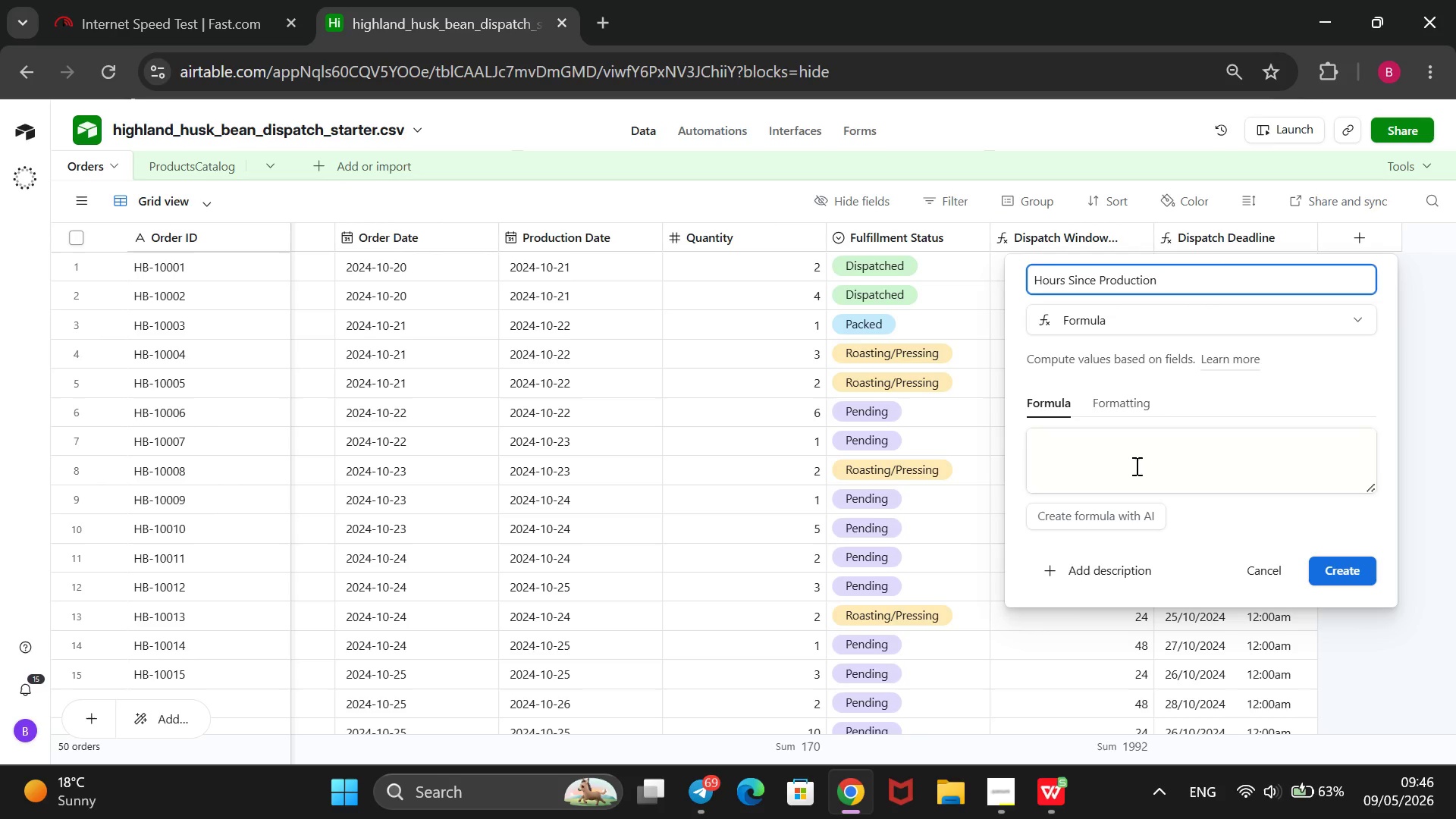 
left_click([1133, 463])
 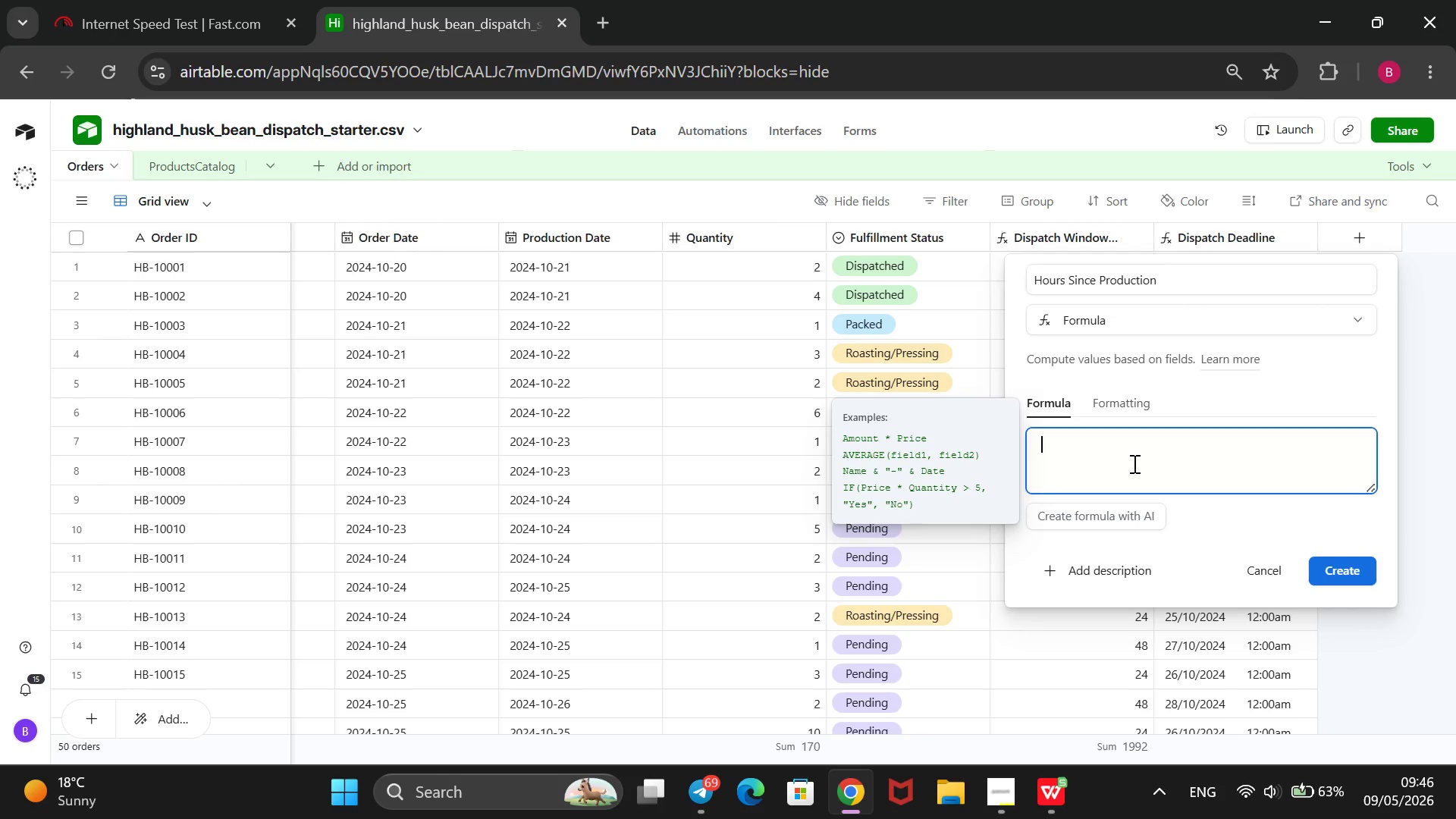 
type(DATETIME_DIFF())
 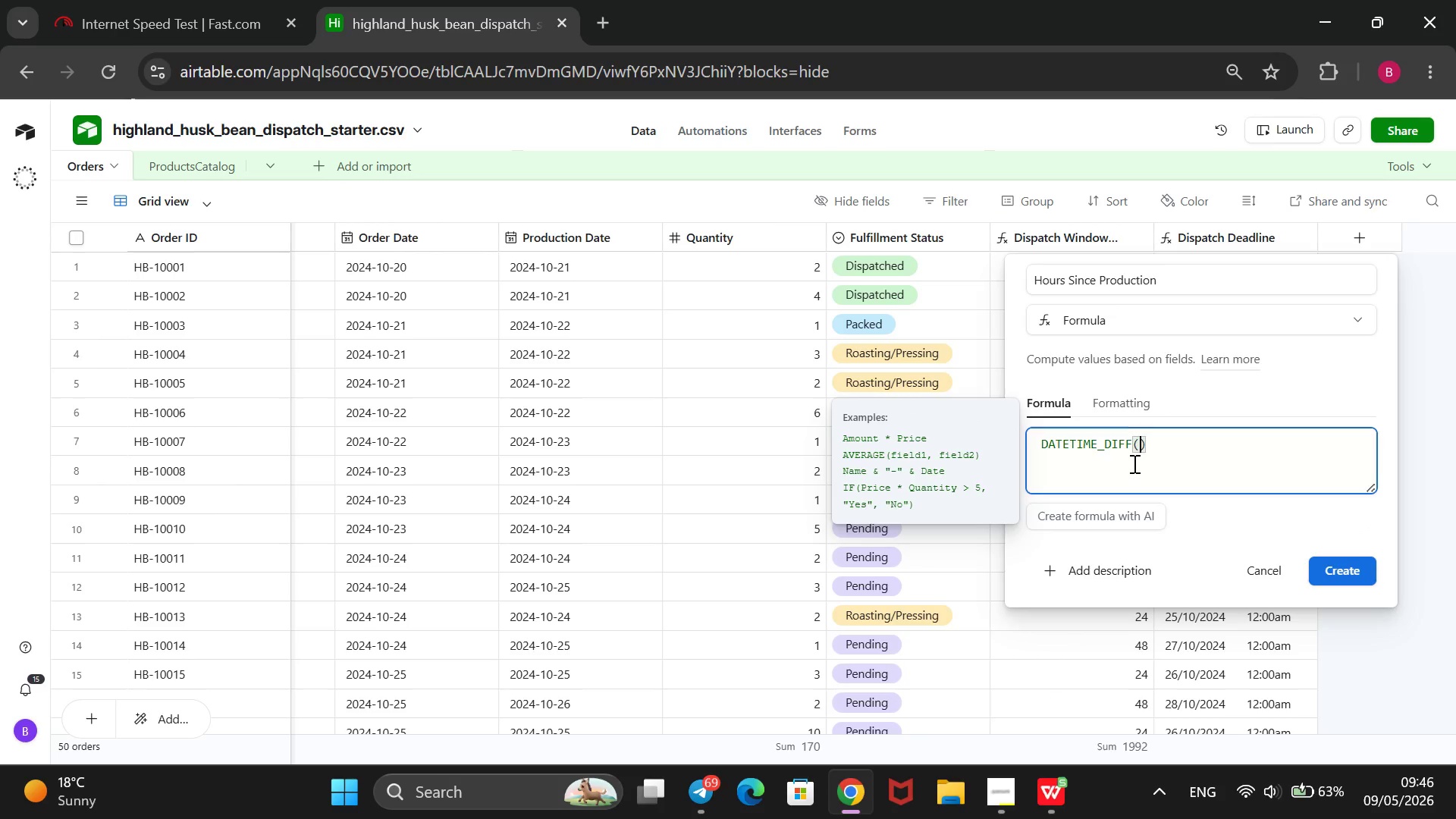 
 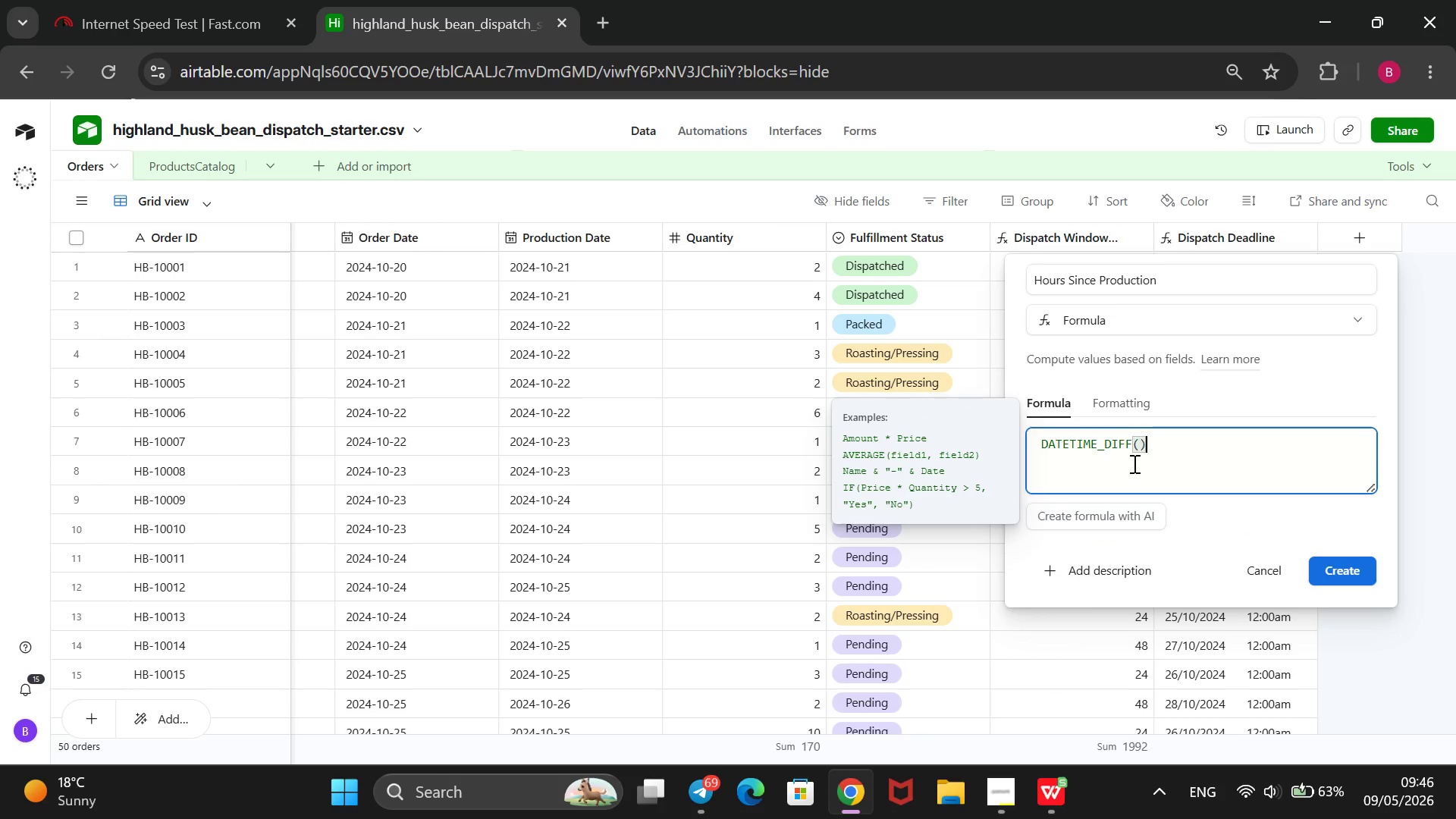 
key(ArrowLeft)
 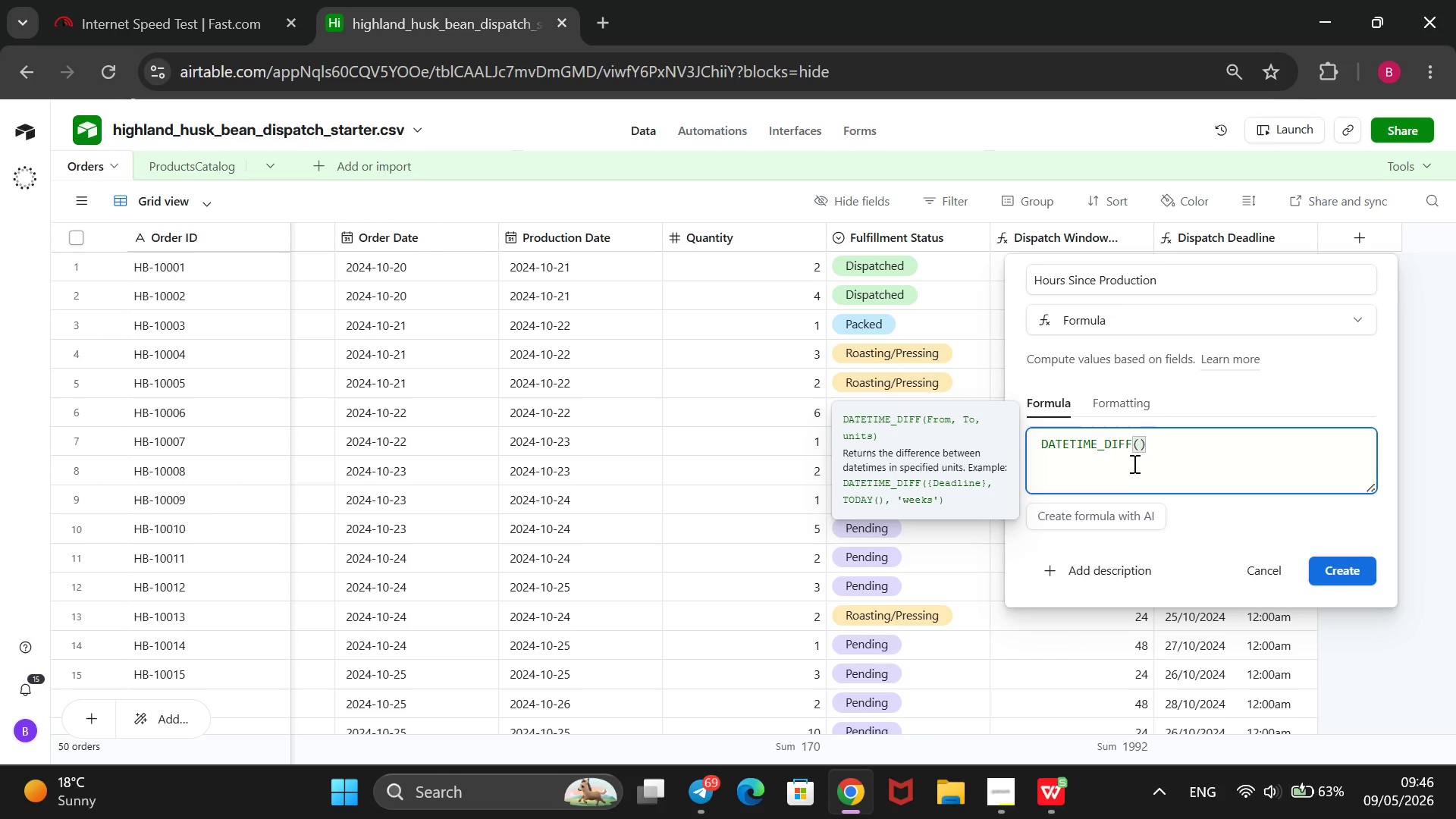 
type(NOW(),)
 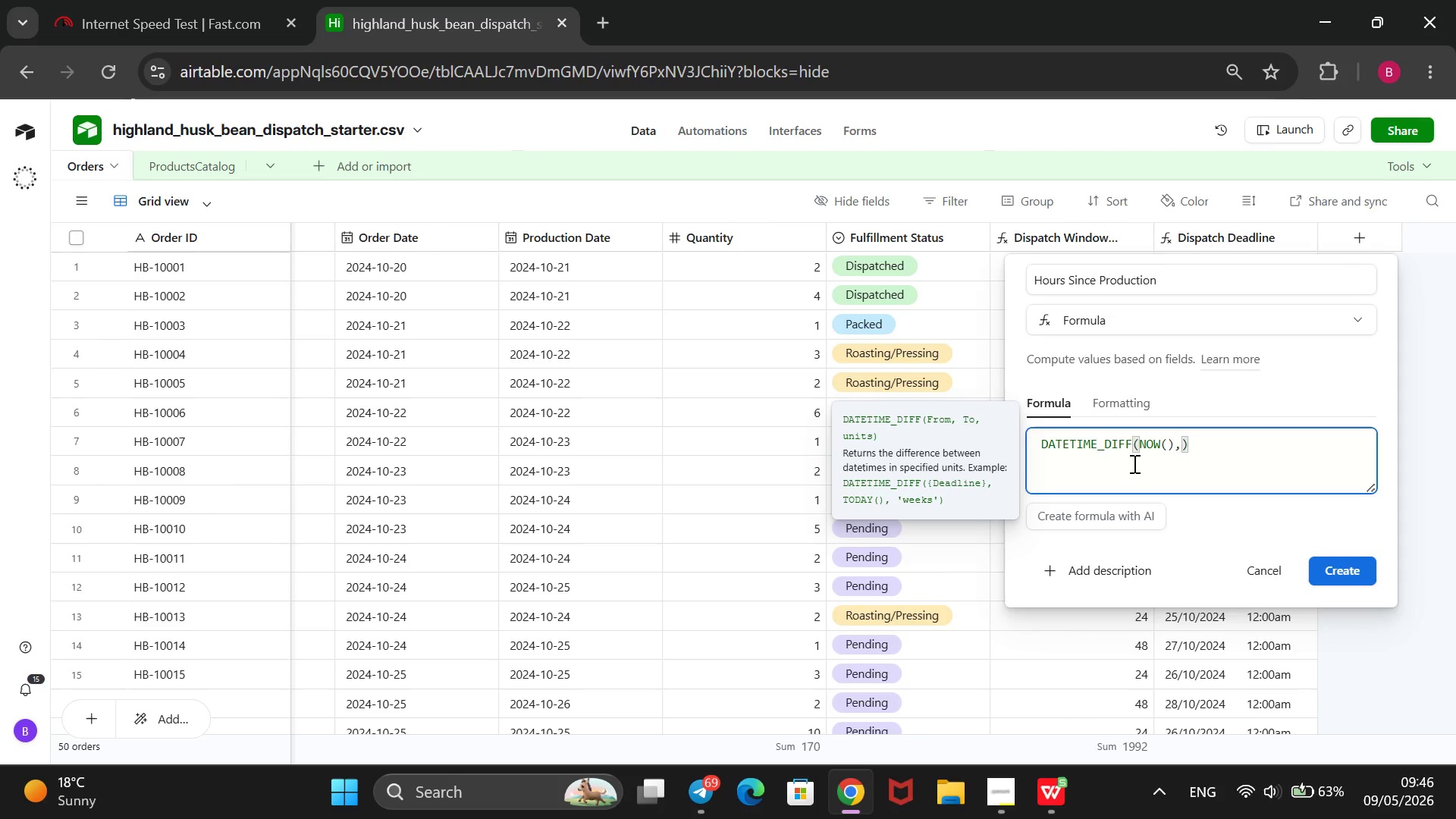 
key(Shift+BracketLeft)
 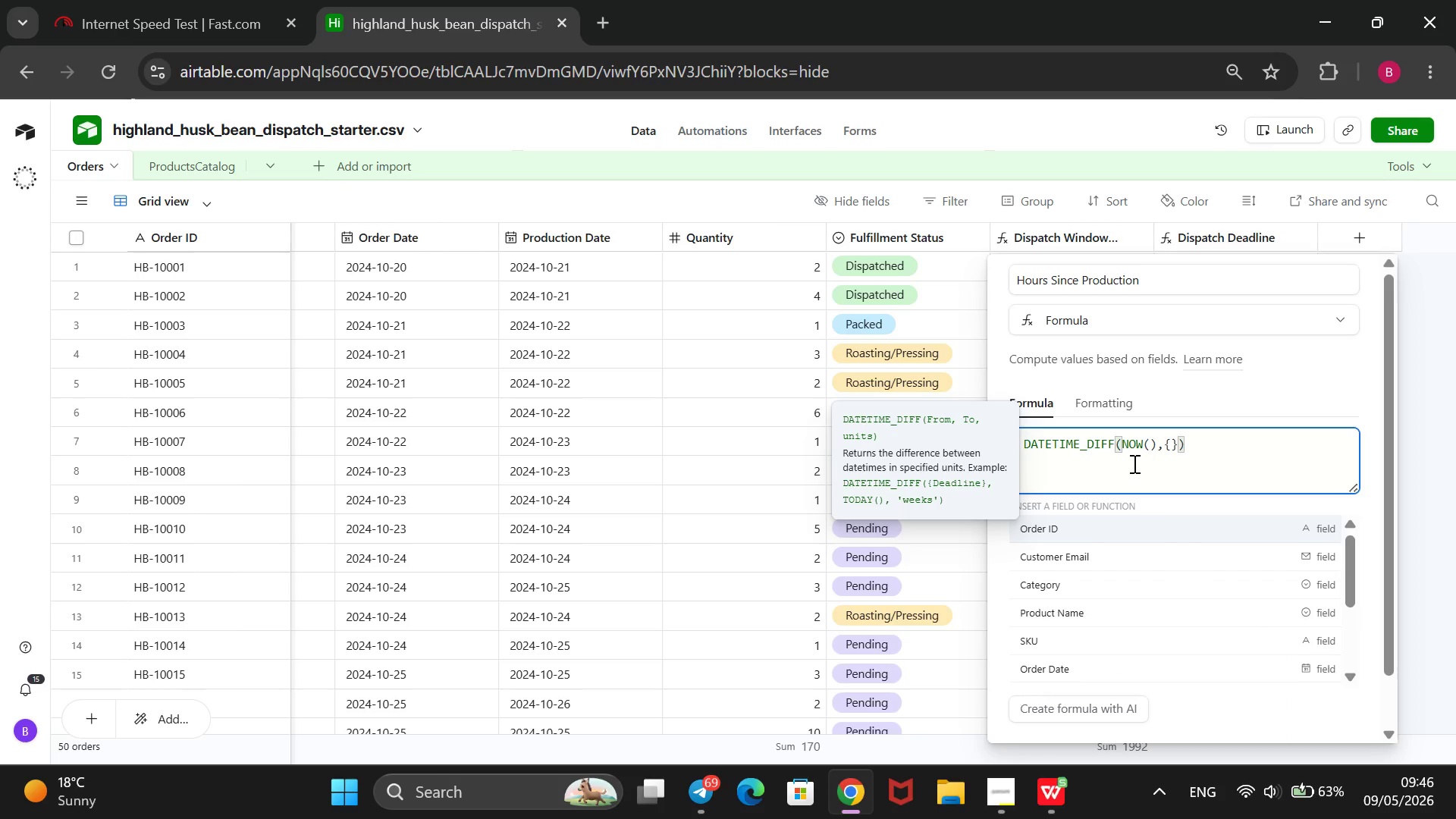 
key(ArrowDown)
 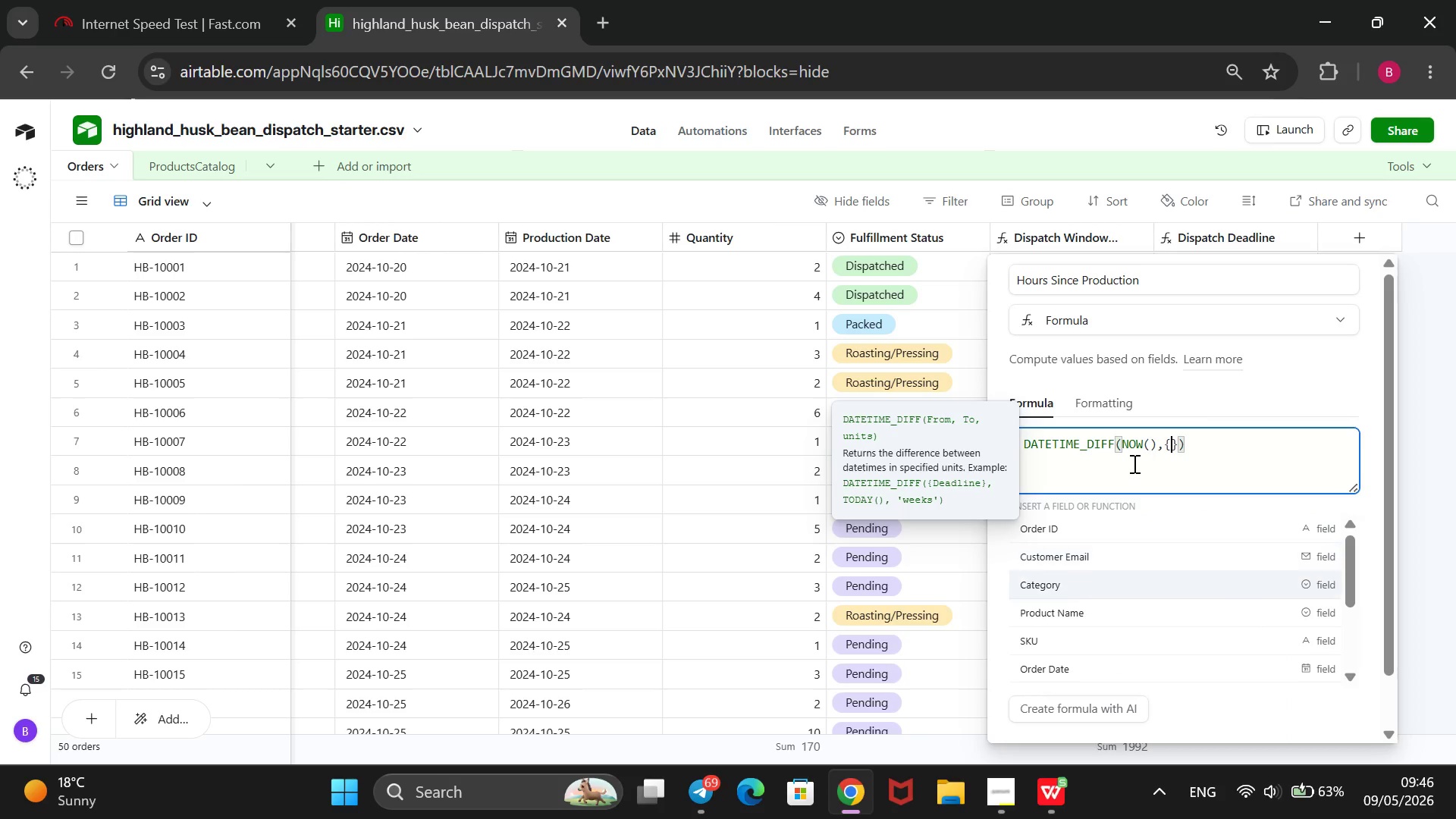 
key(ArrowDown)
 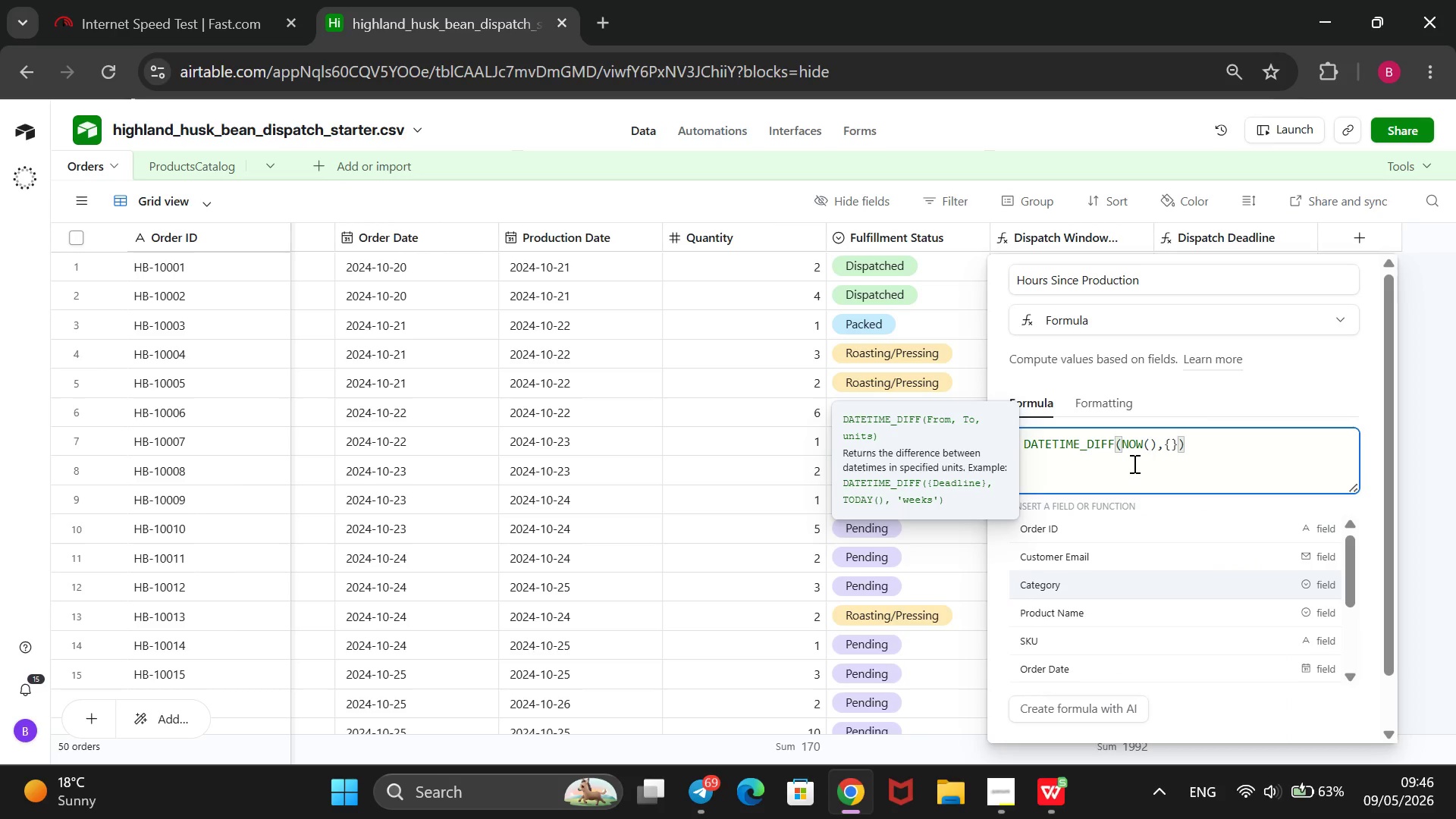 
key(ArrowDown)
 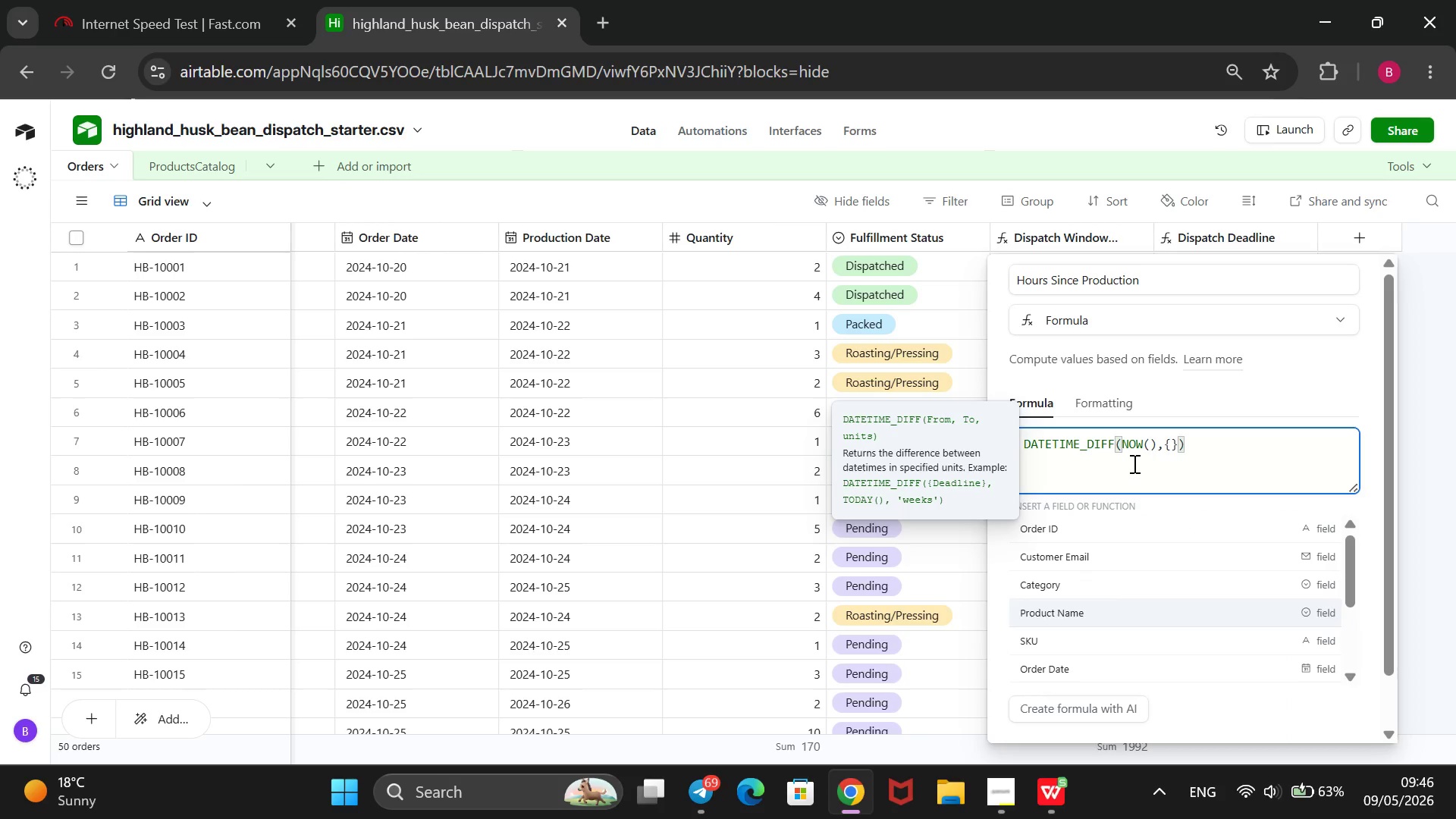 
key(ArrowDown)
 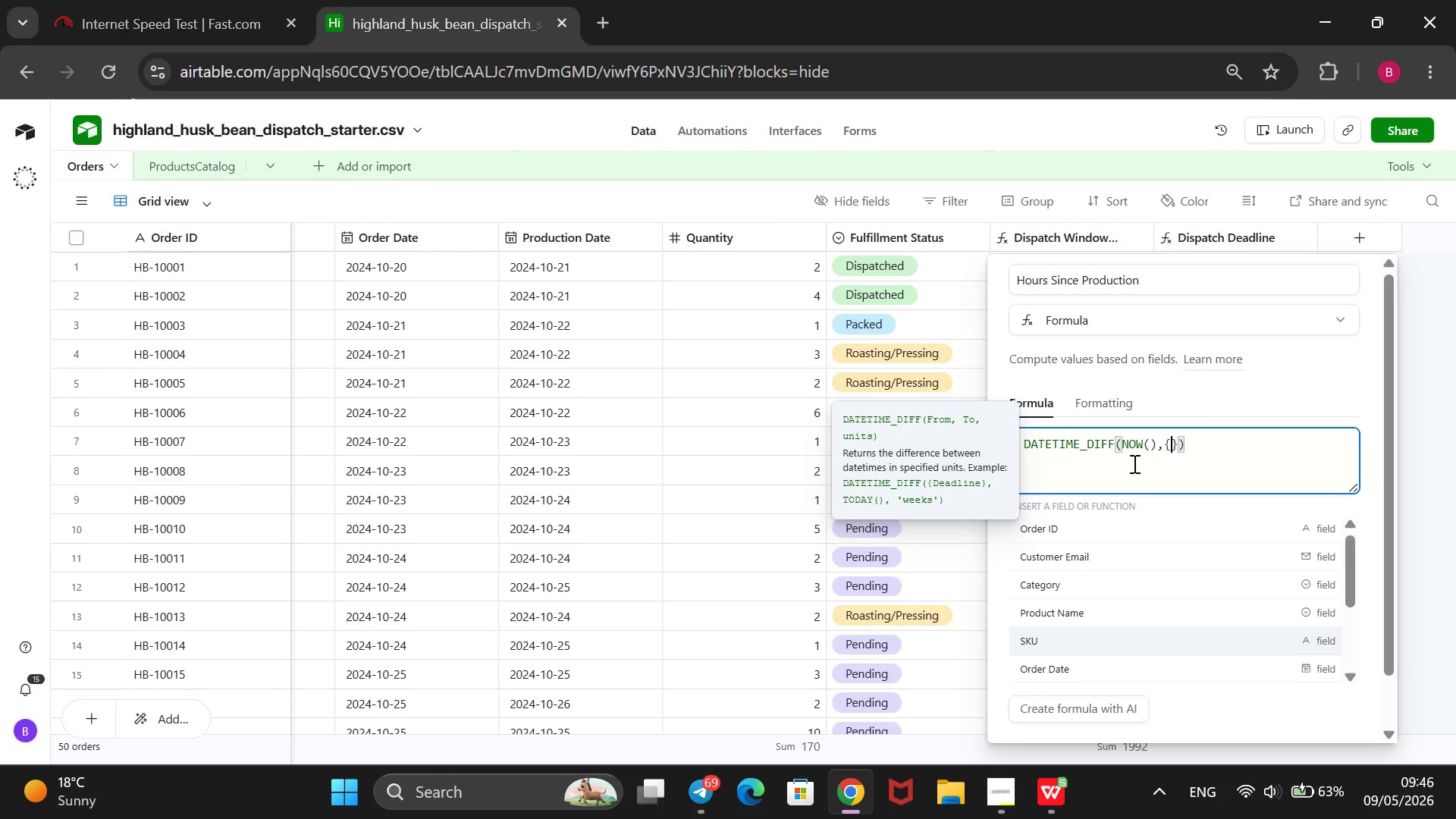 
key(ArrowDown)
 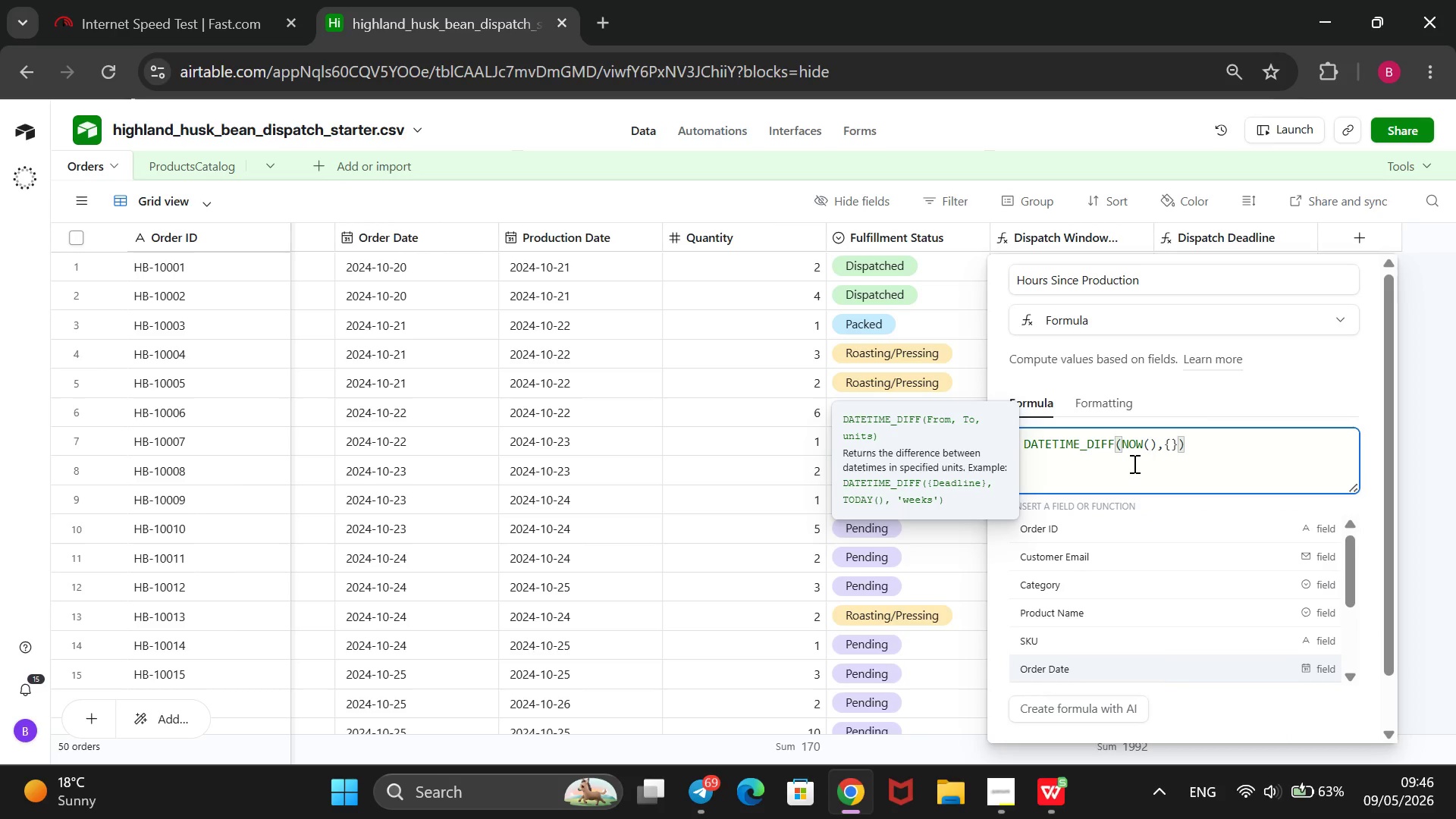 
key(ArrowDown)
 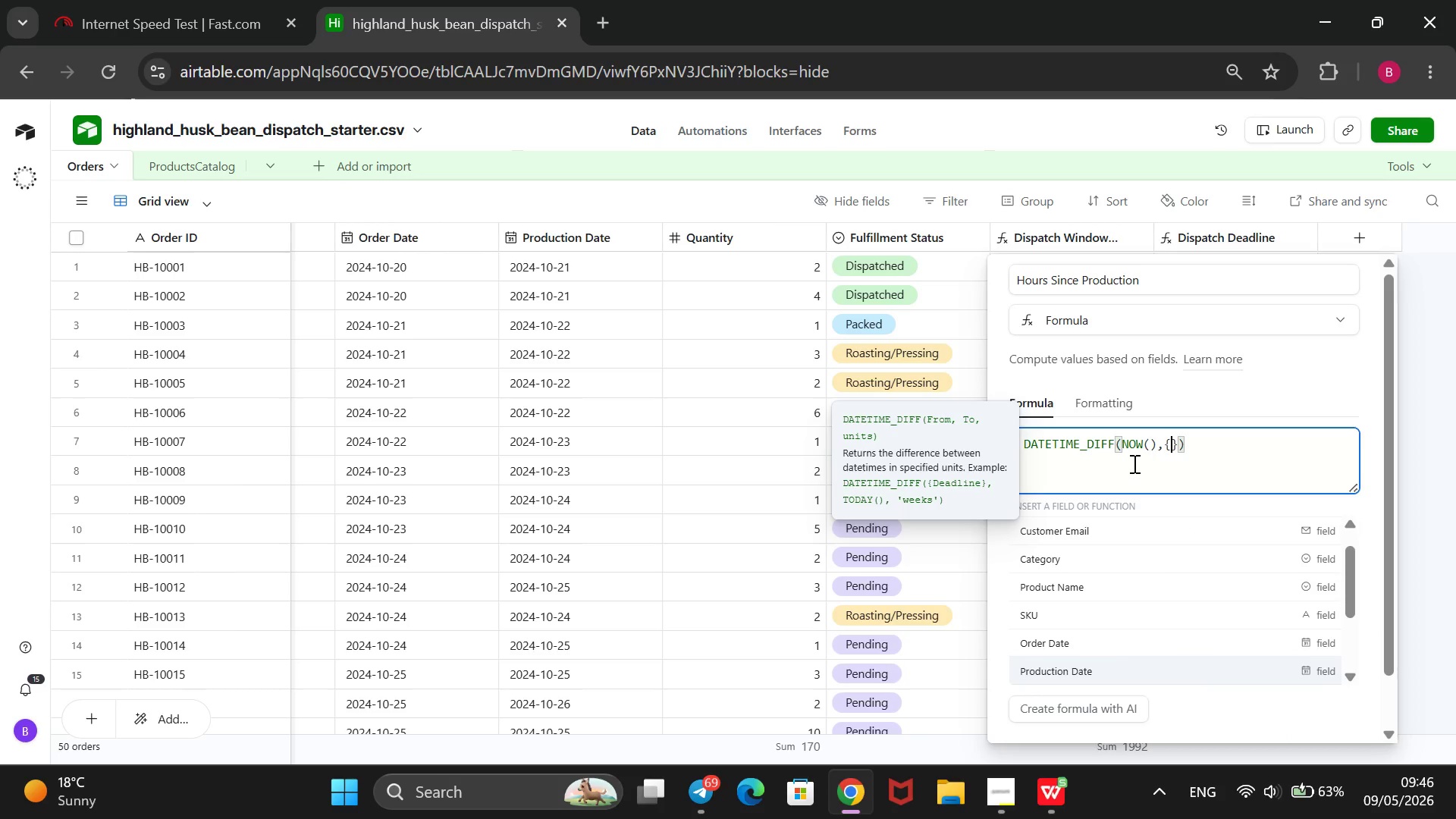 
key(Enter)
 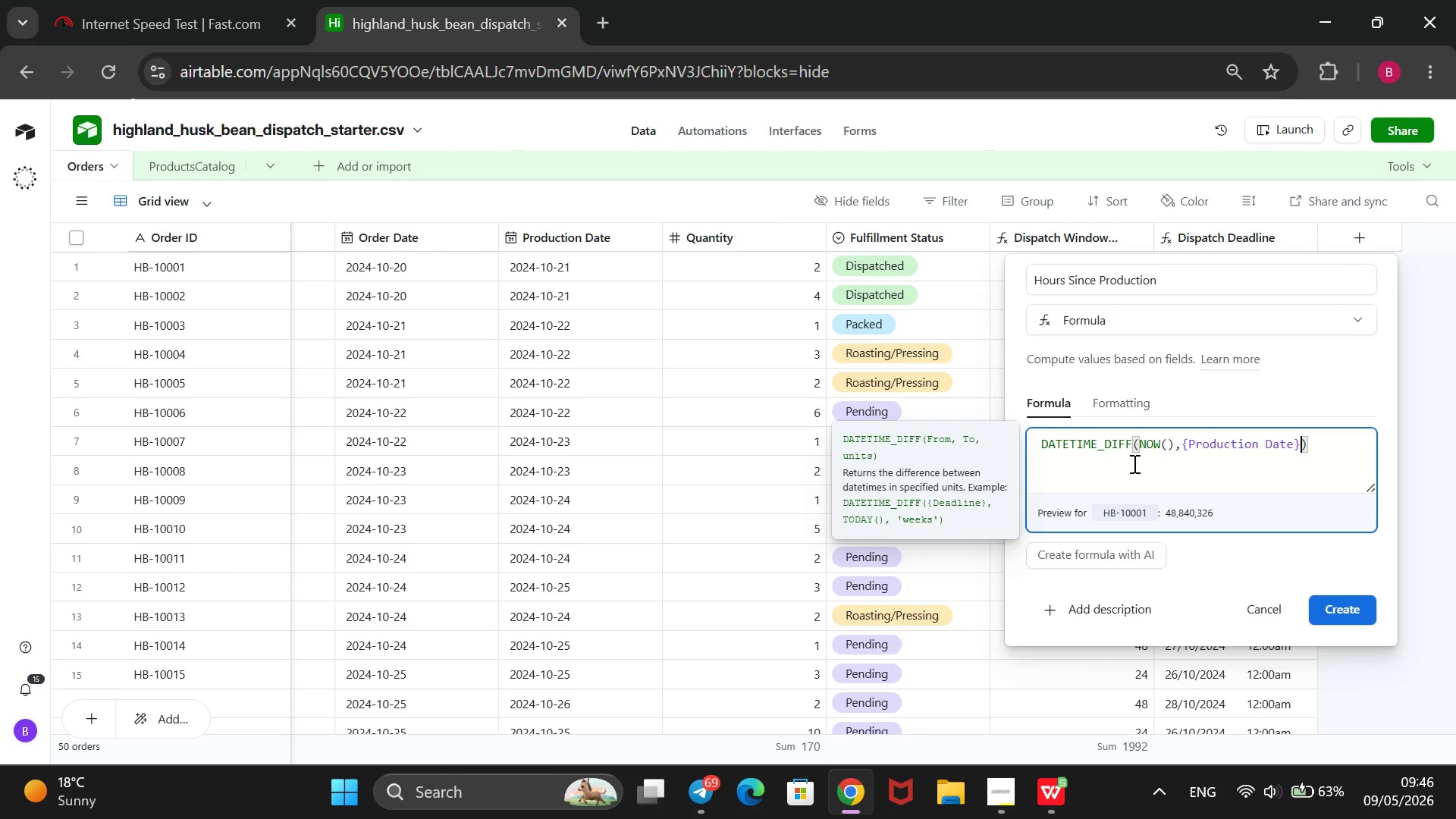 
type(, @hours)
 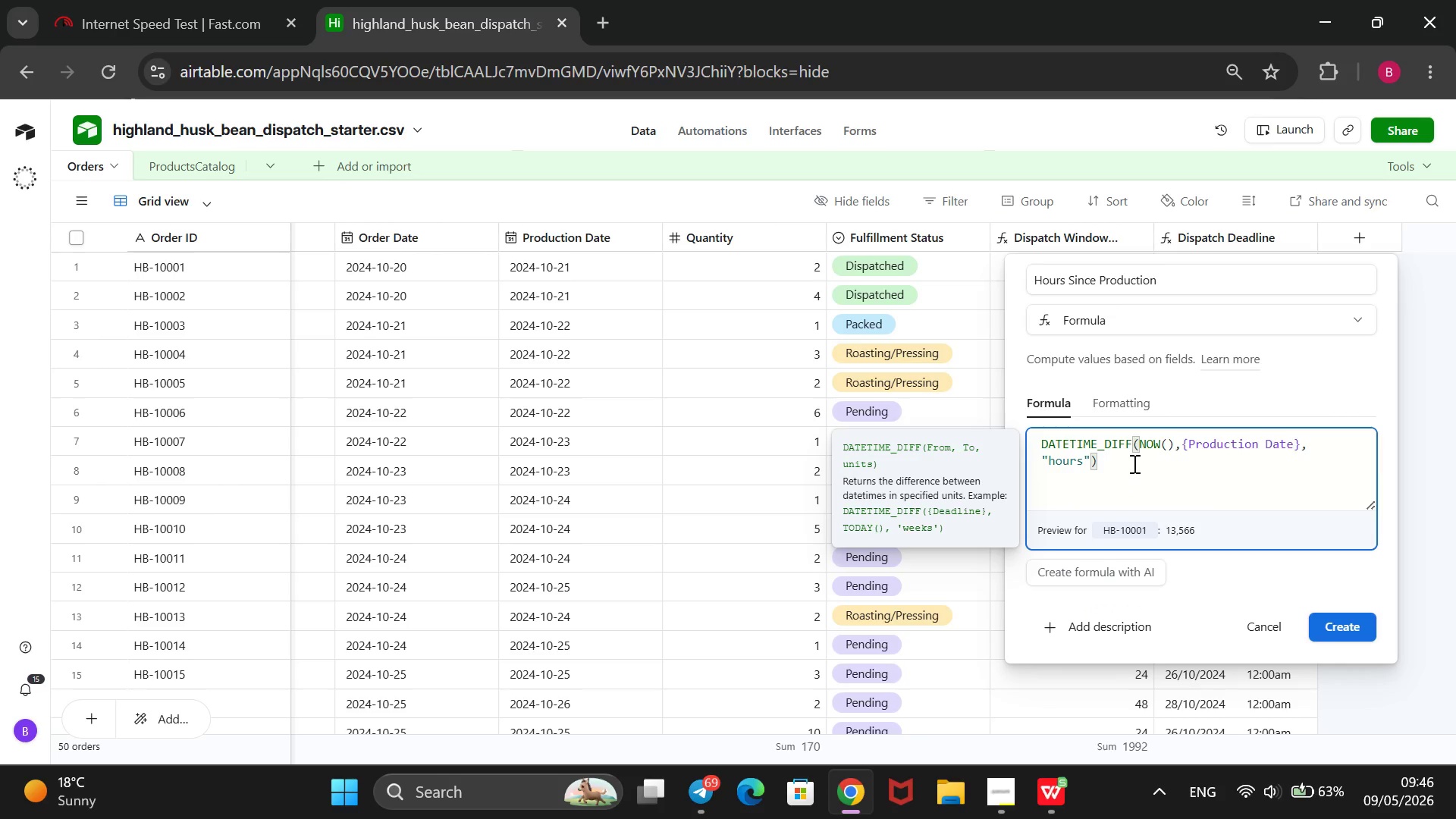 
key(Enter)
 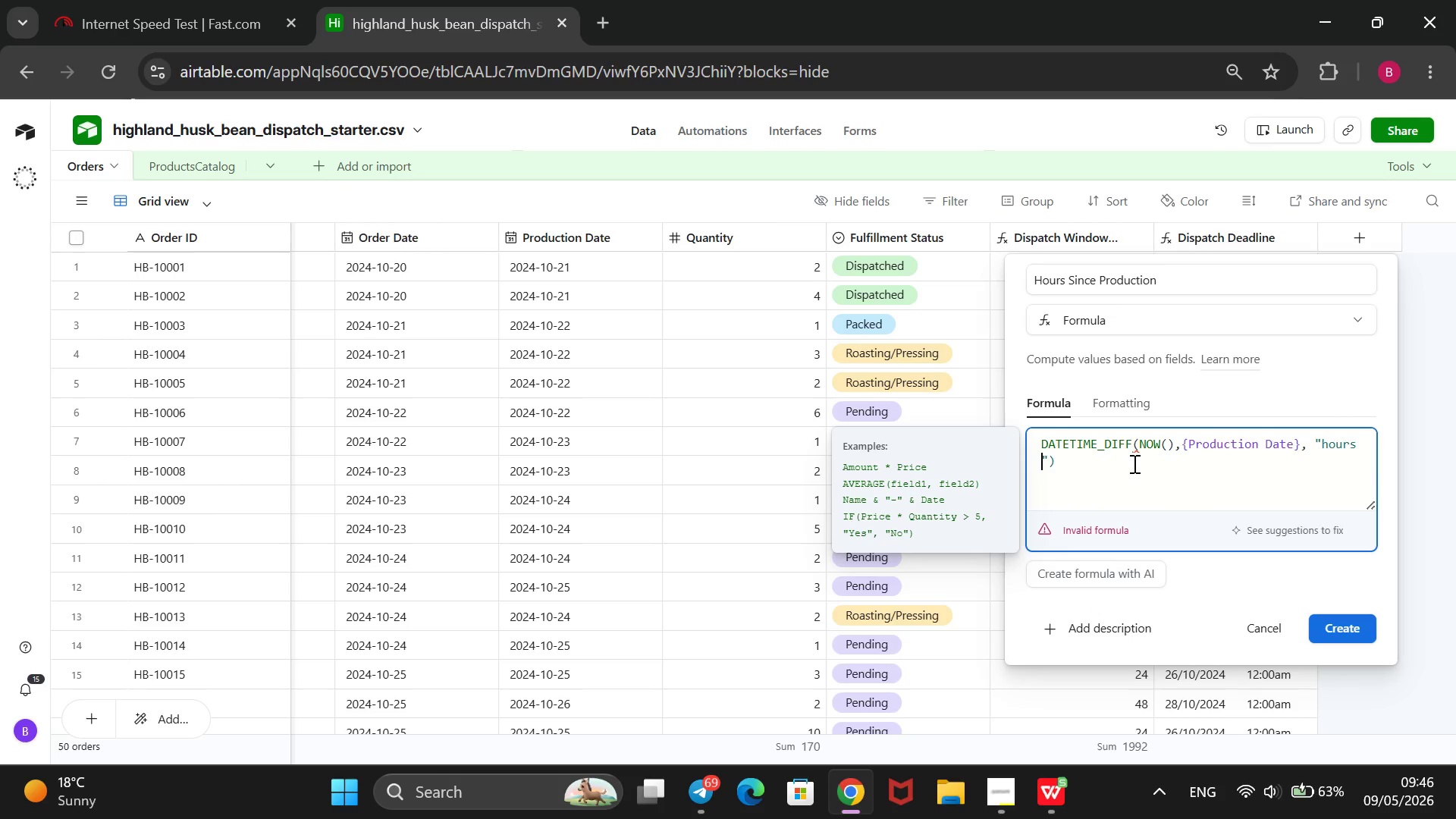 
key(Backspace)
 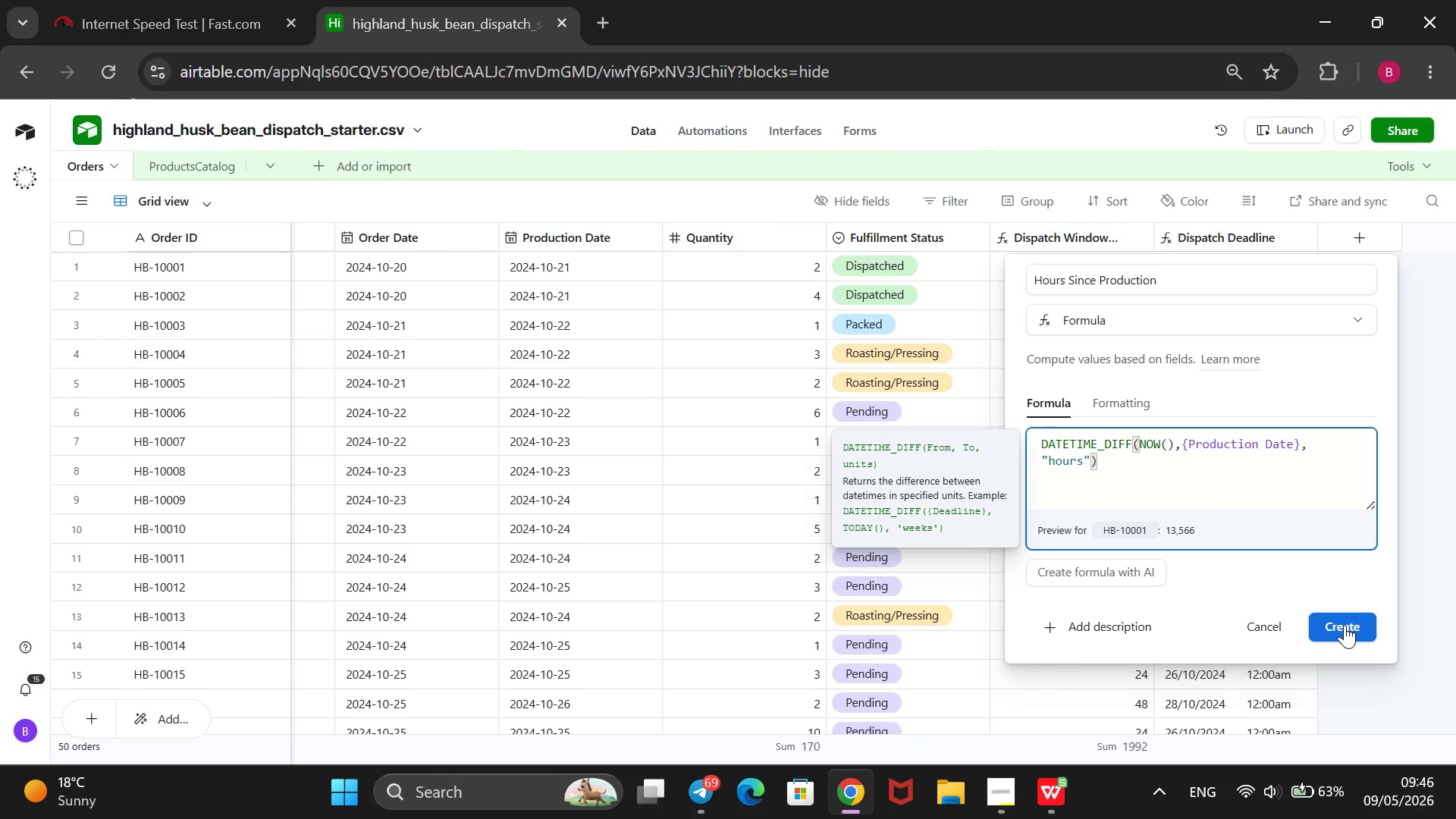 
wait(12.41)
 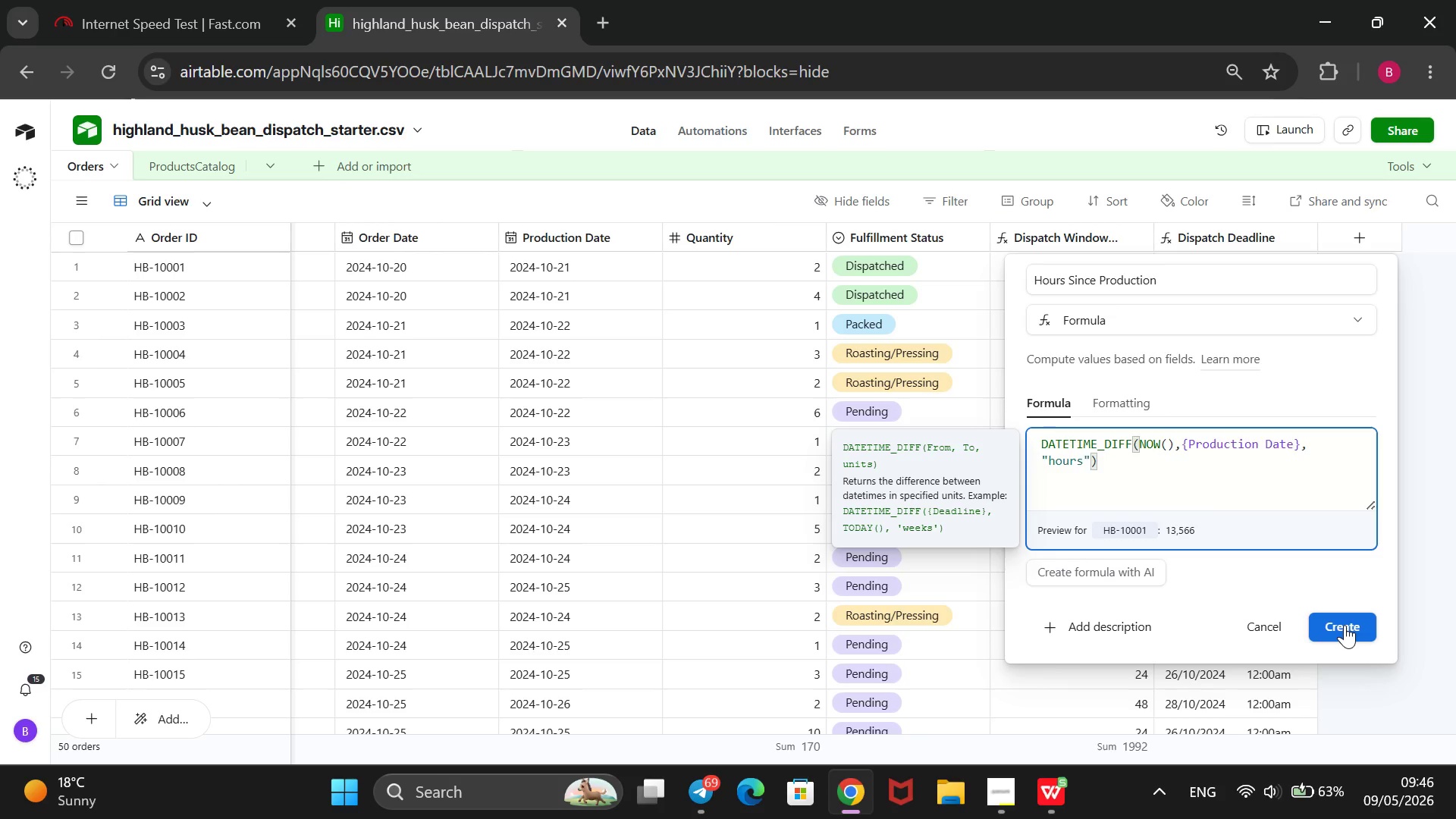 
left_click([1345, 625])
 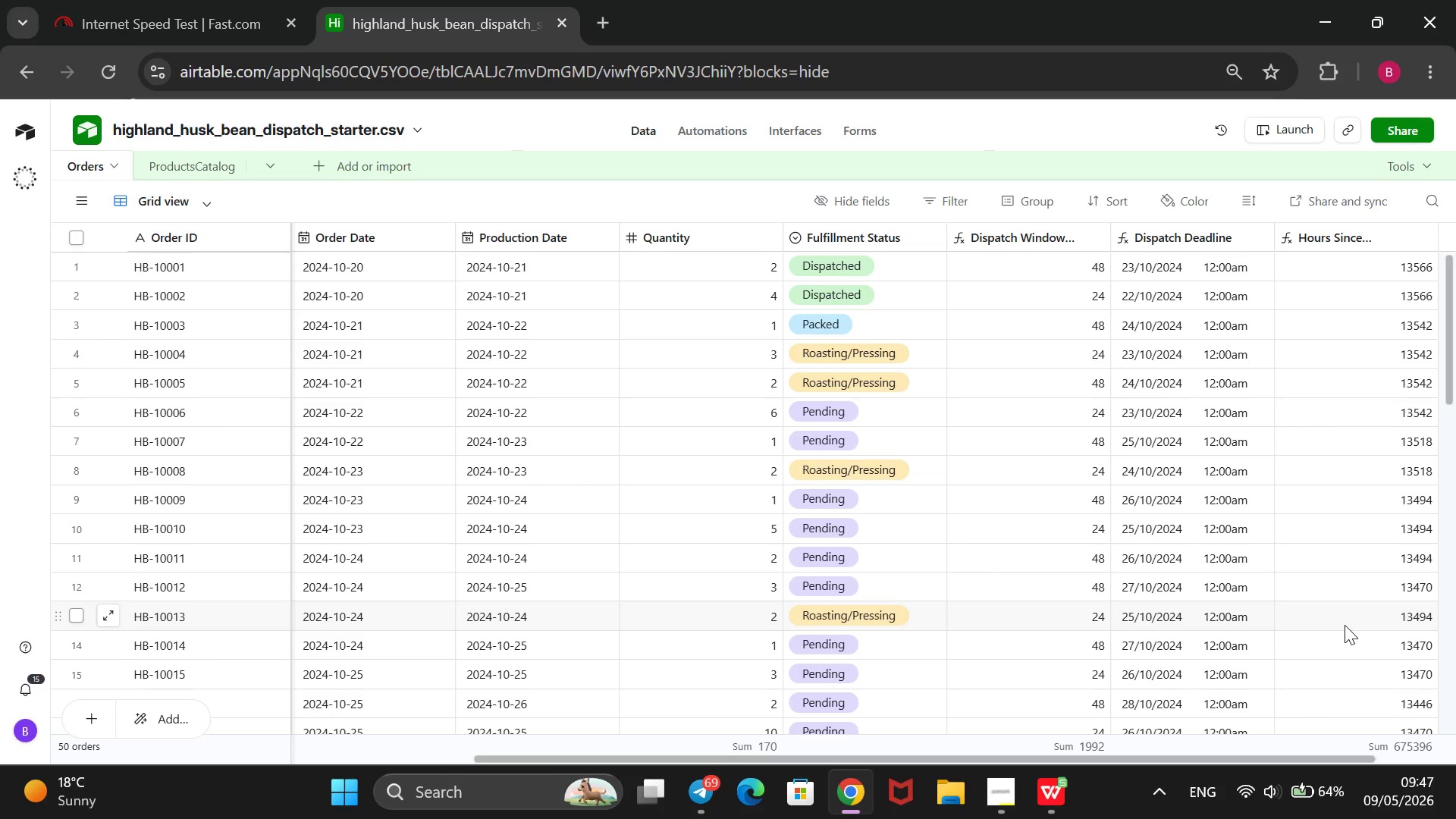 
wait(23.61)
 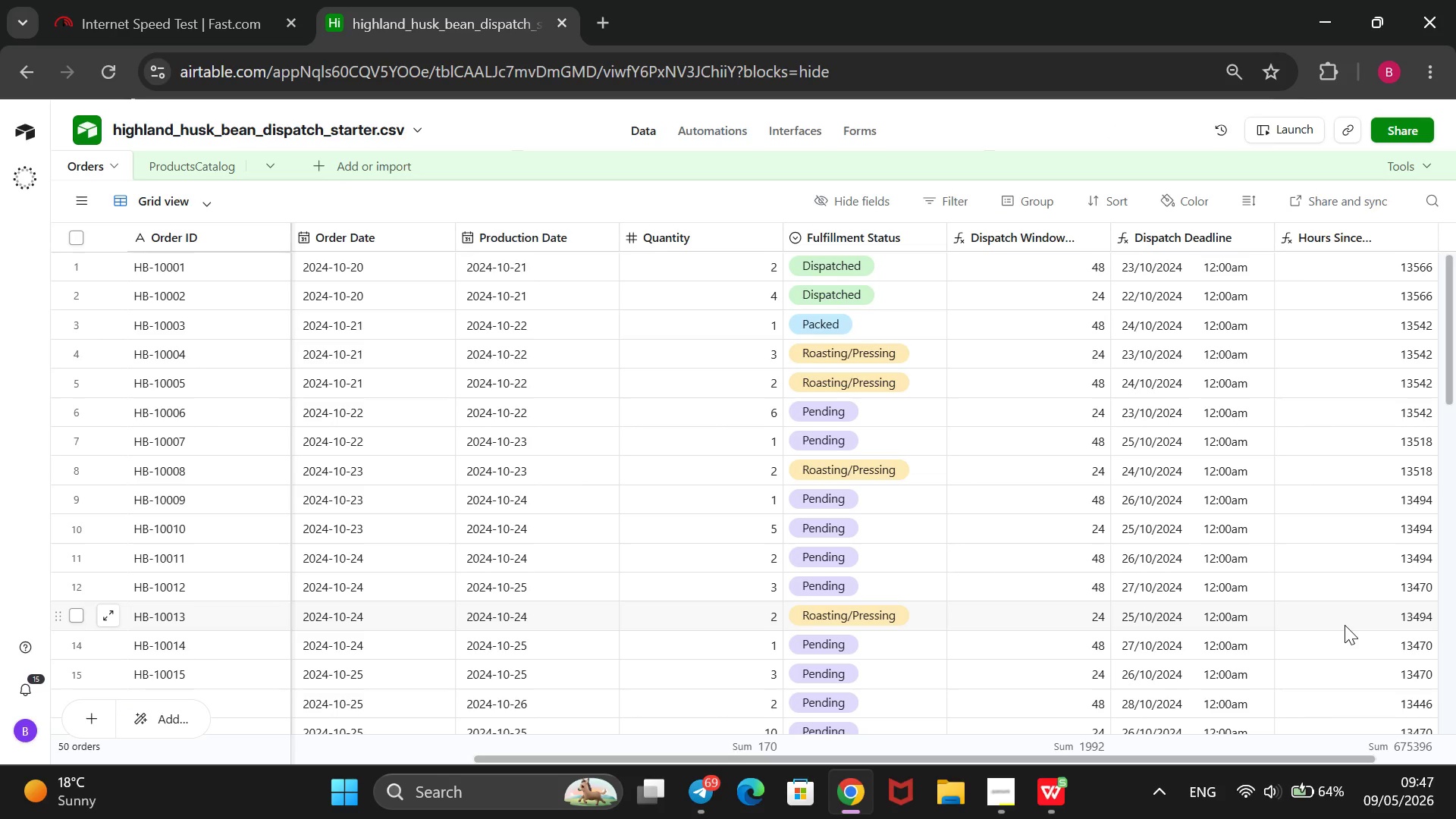 
scroll: coordinate [1345, 625], scroll_direction: down, amount: 3.0
 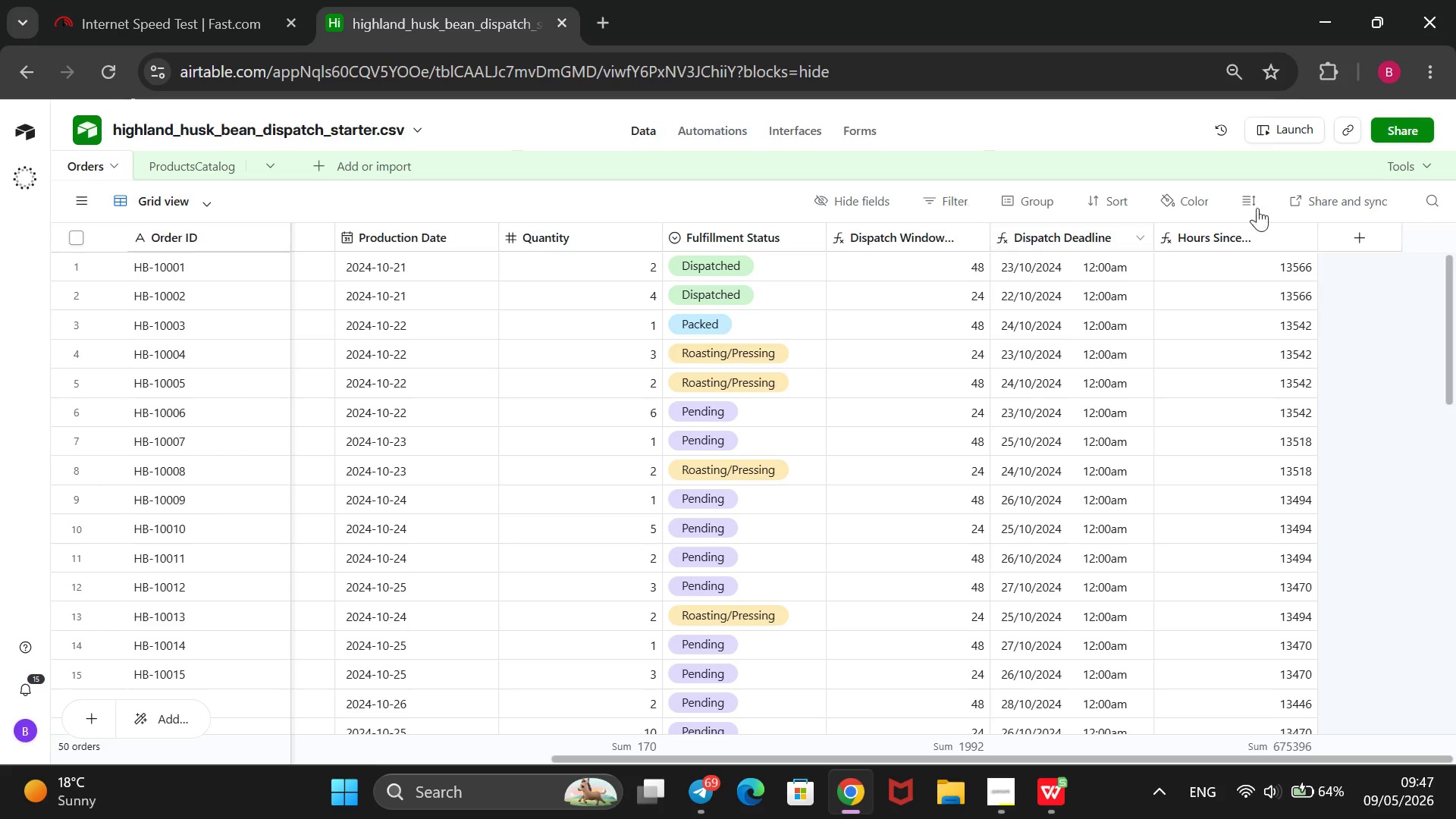 
left_click([1348, 238])
 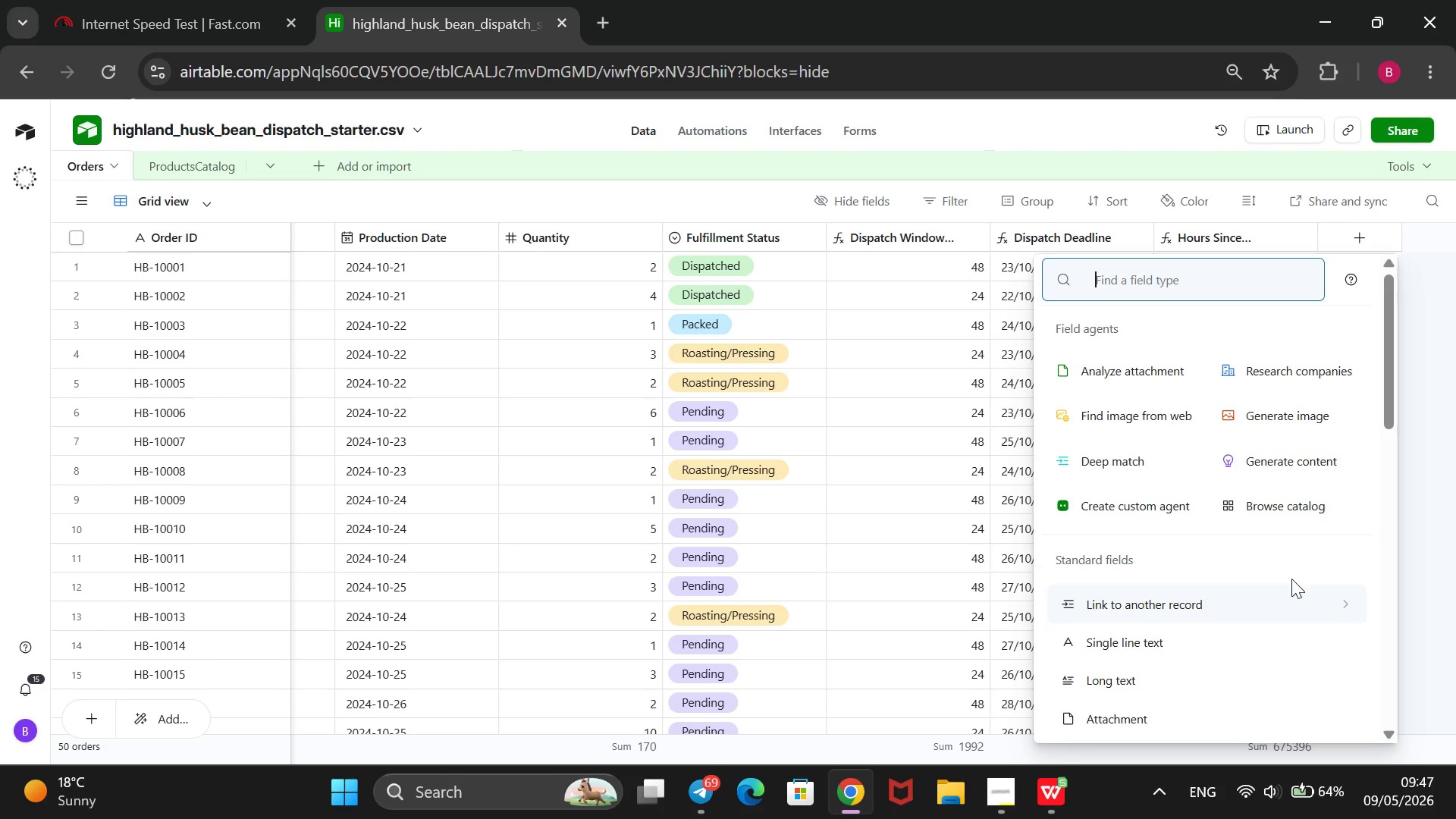 
scroll: coordinate [1196, 579], scroll_direction: down, amount: 6.0
 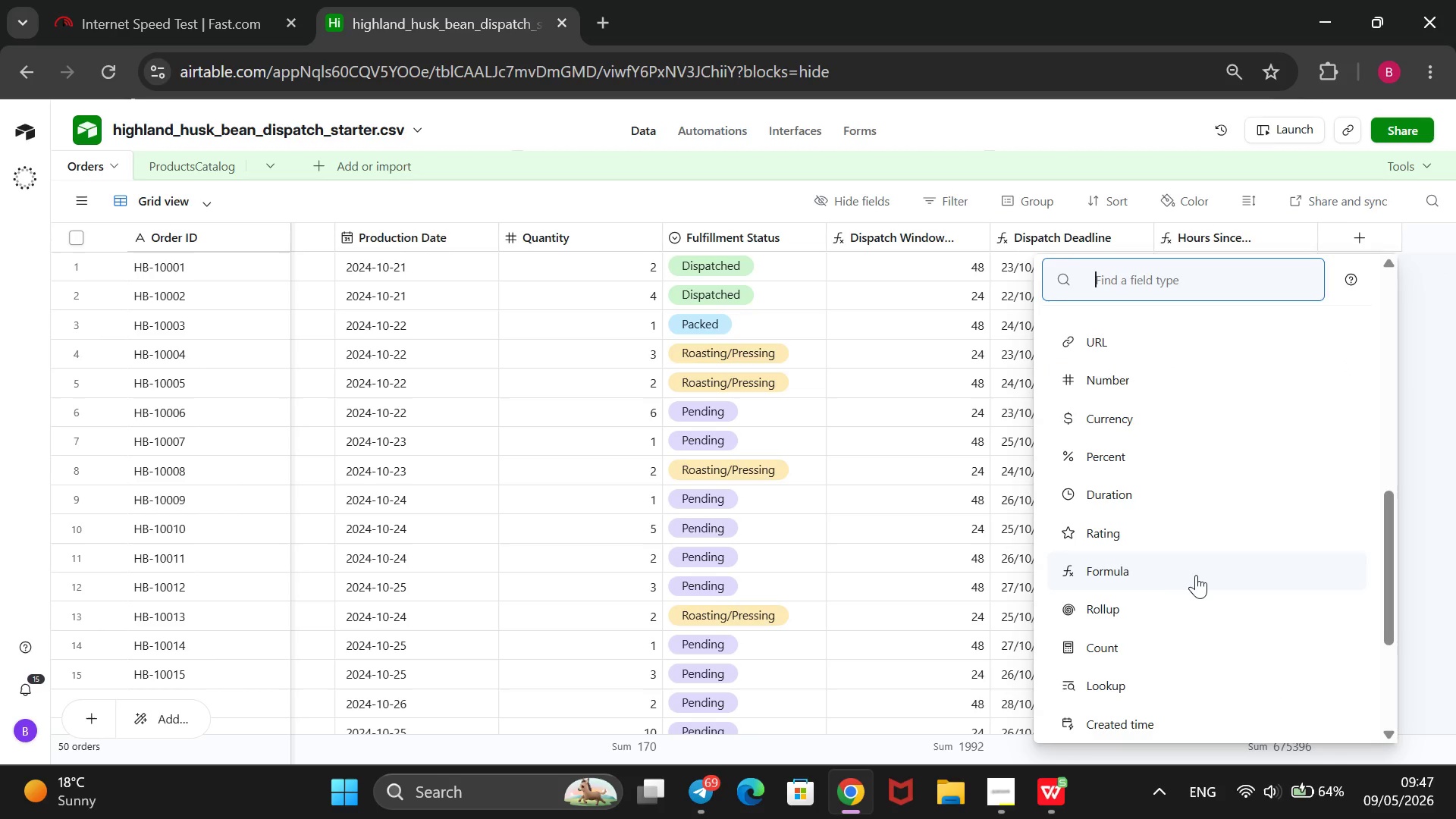 
left_click([1196, 575])
 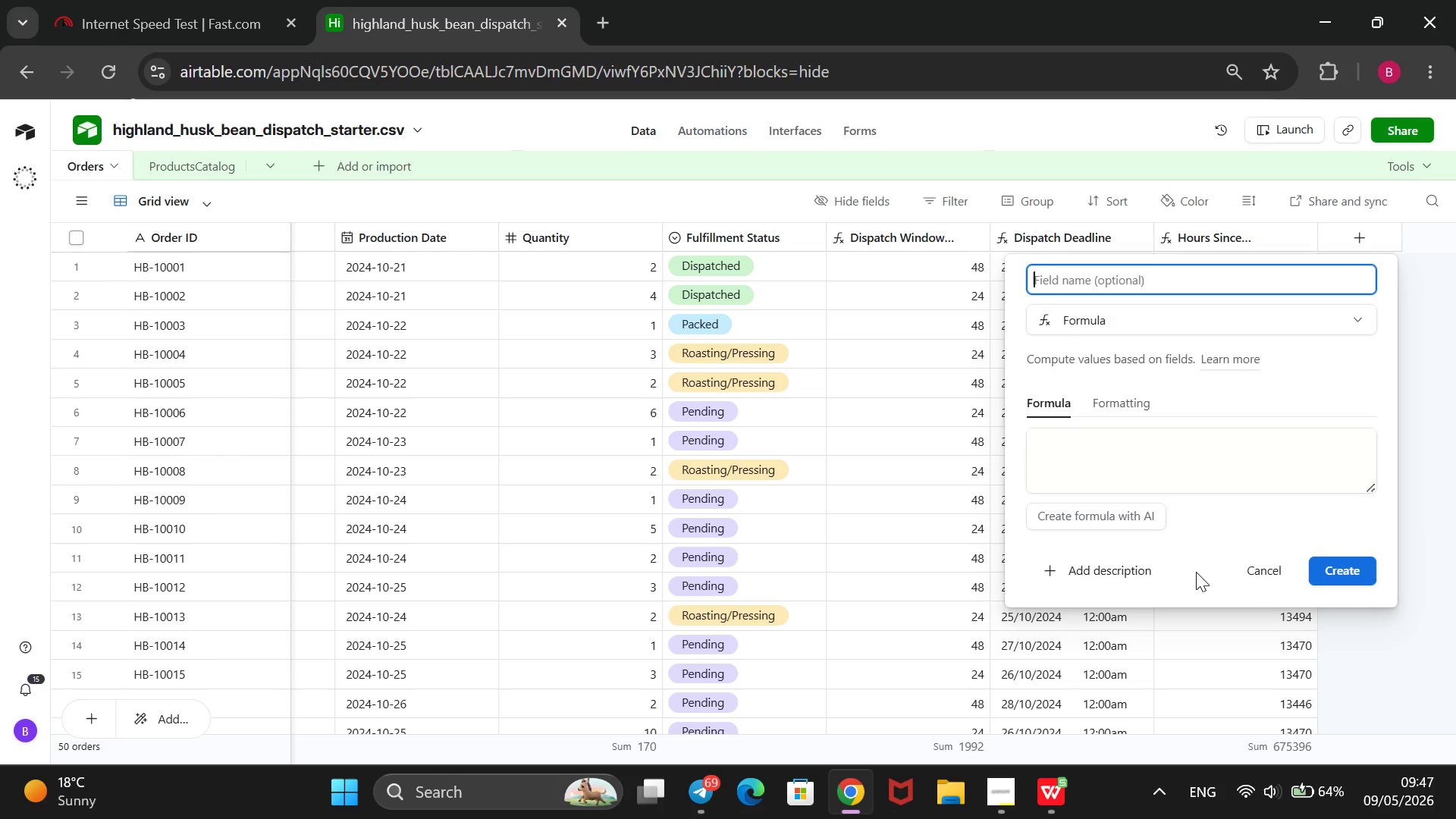 
type(Dispatch Flag -Formula)
 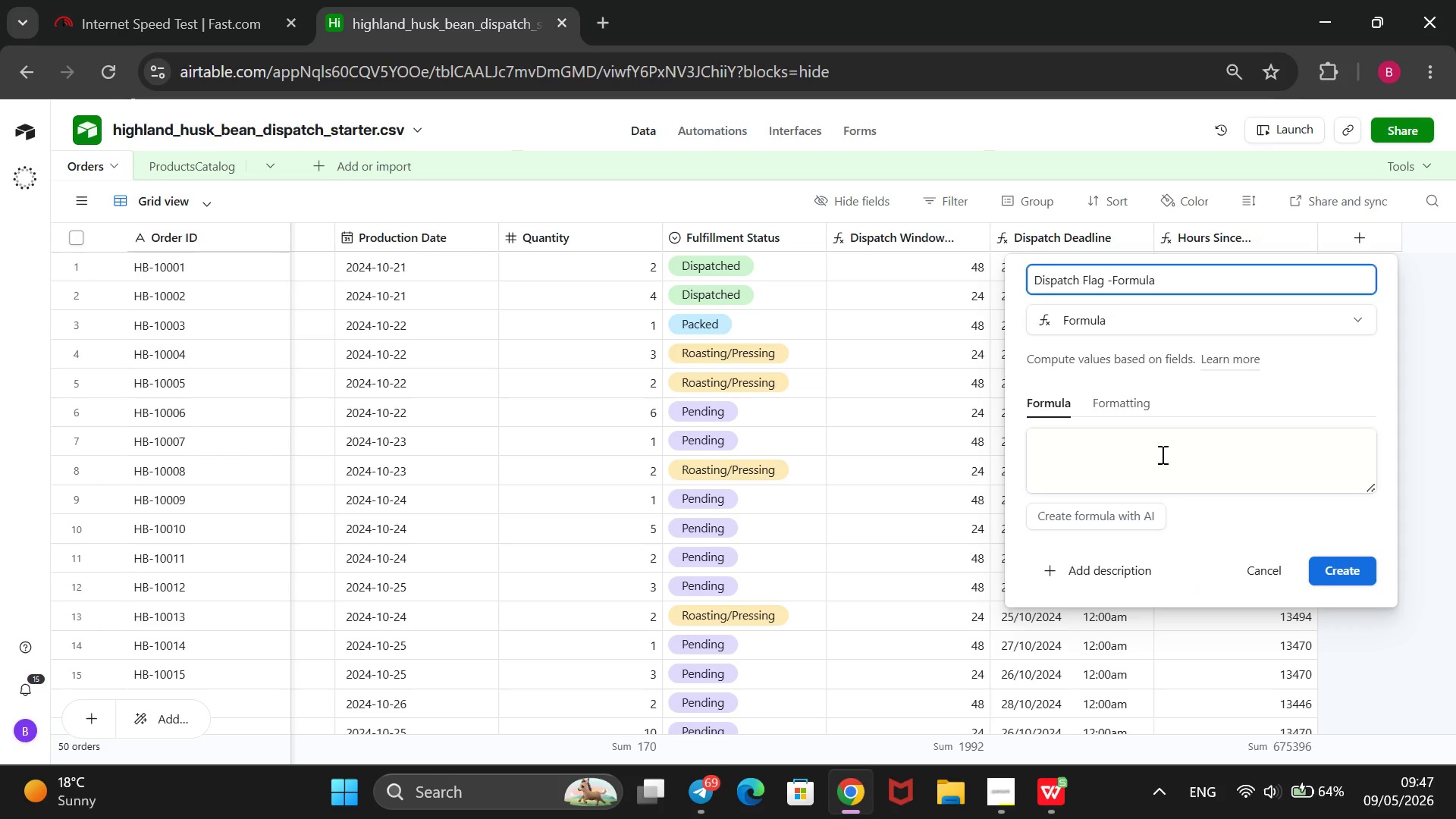 
left_click([1161, 454])
 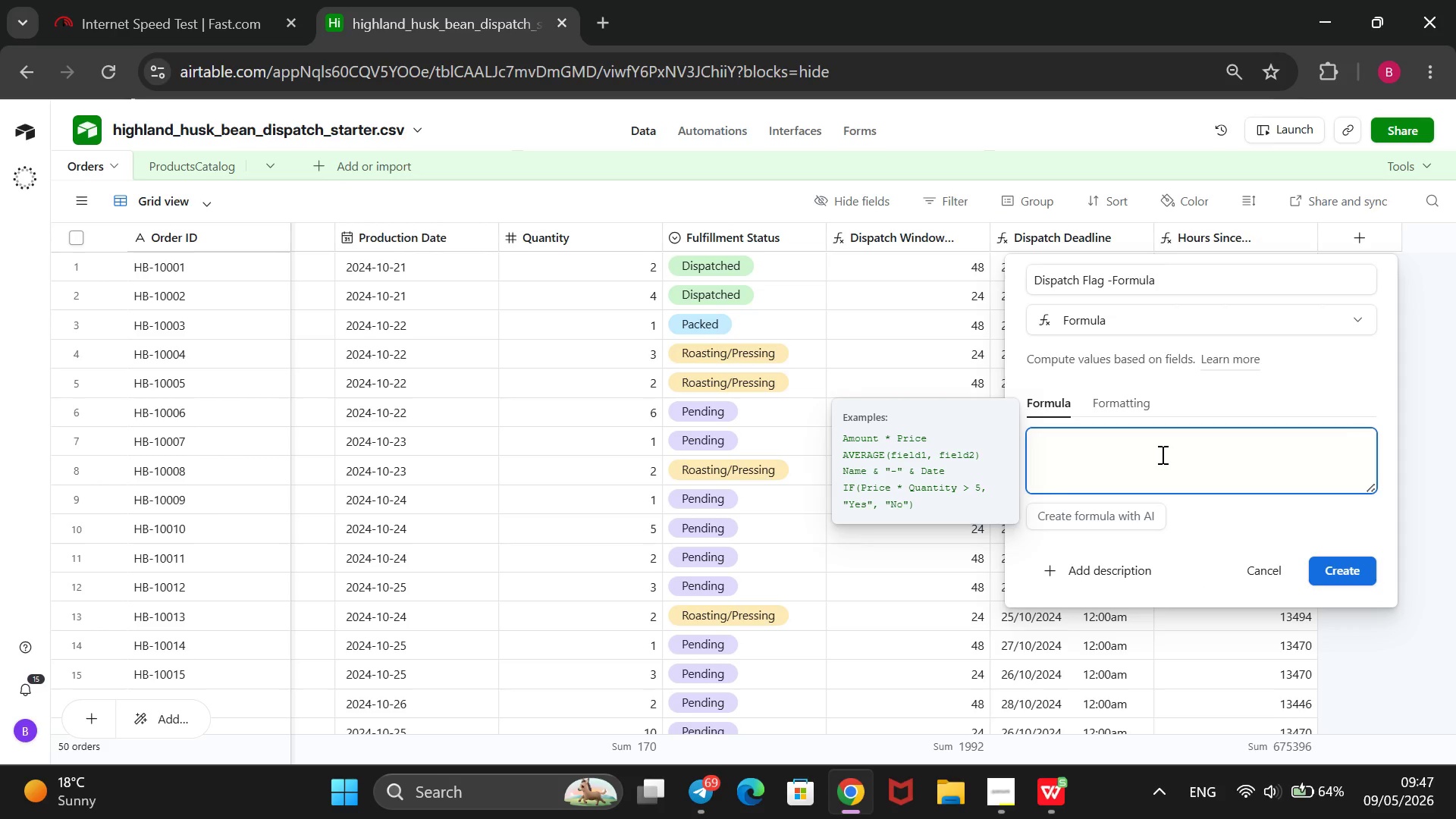 
type(IF())
 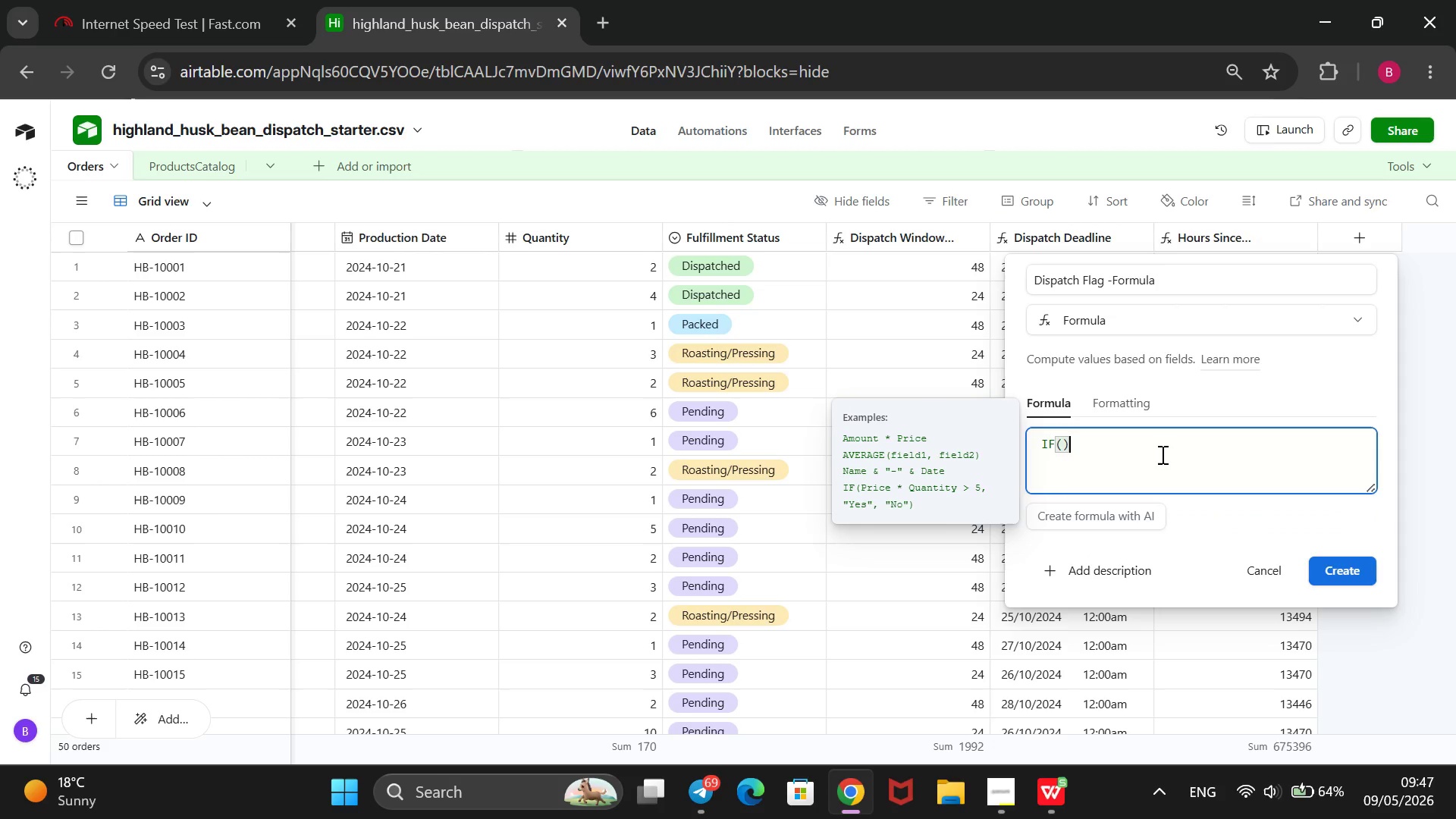 
key(ArrowLeft)
 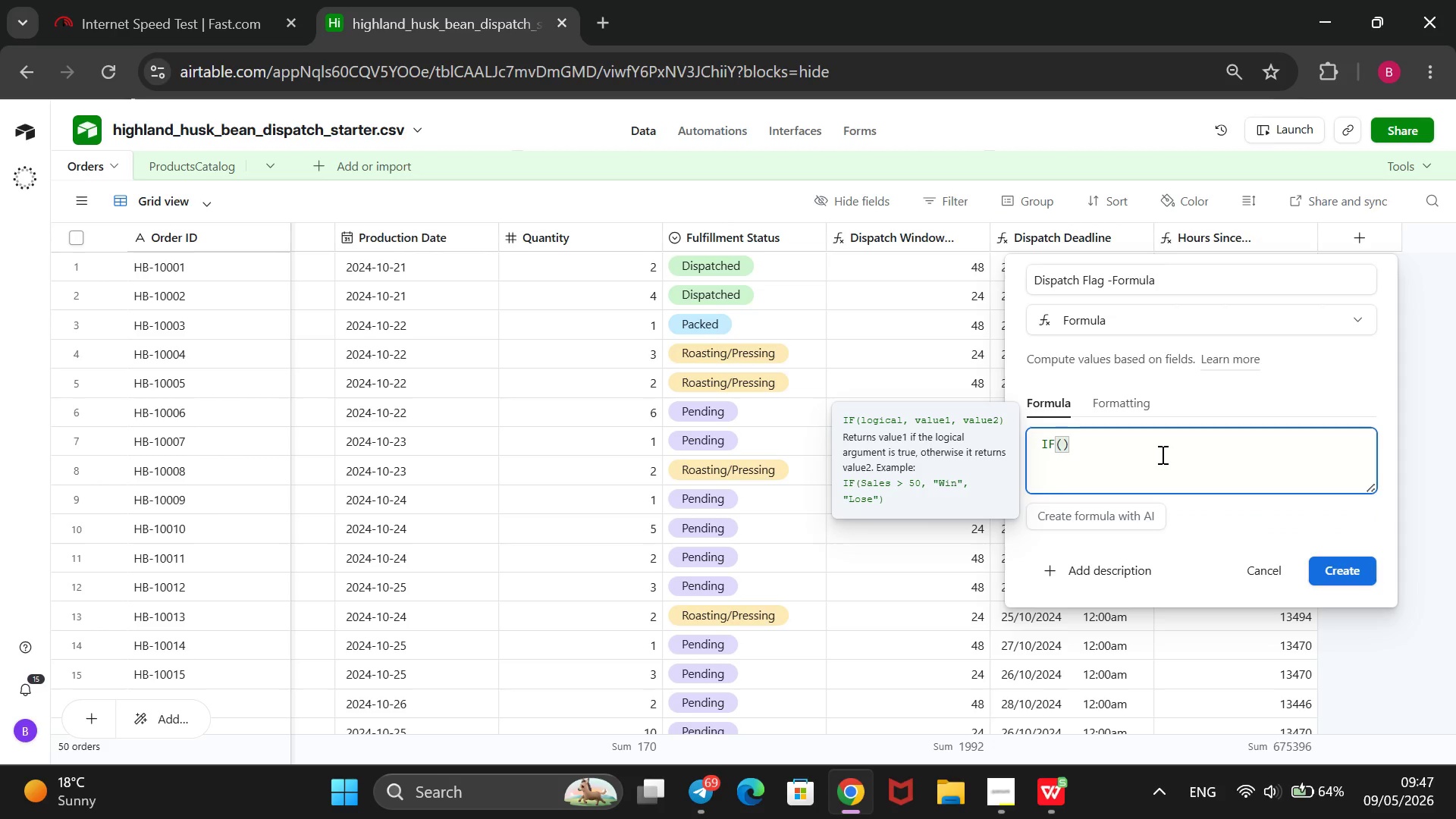 
key(Shift+BracketLeft)
 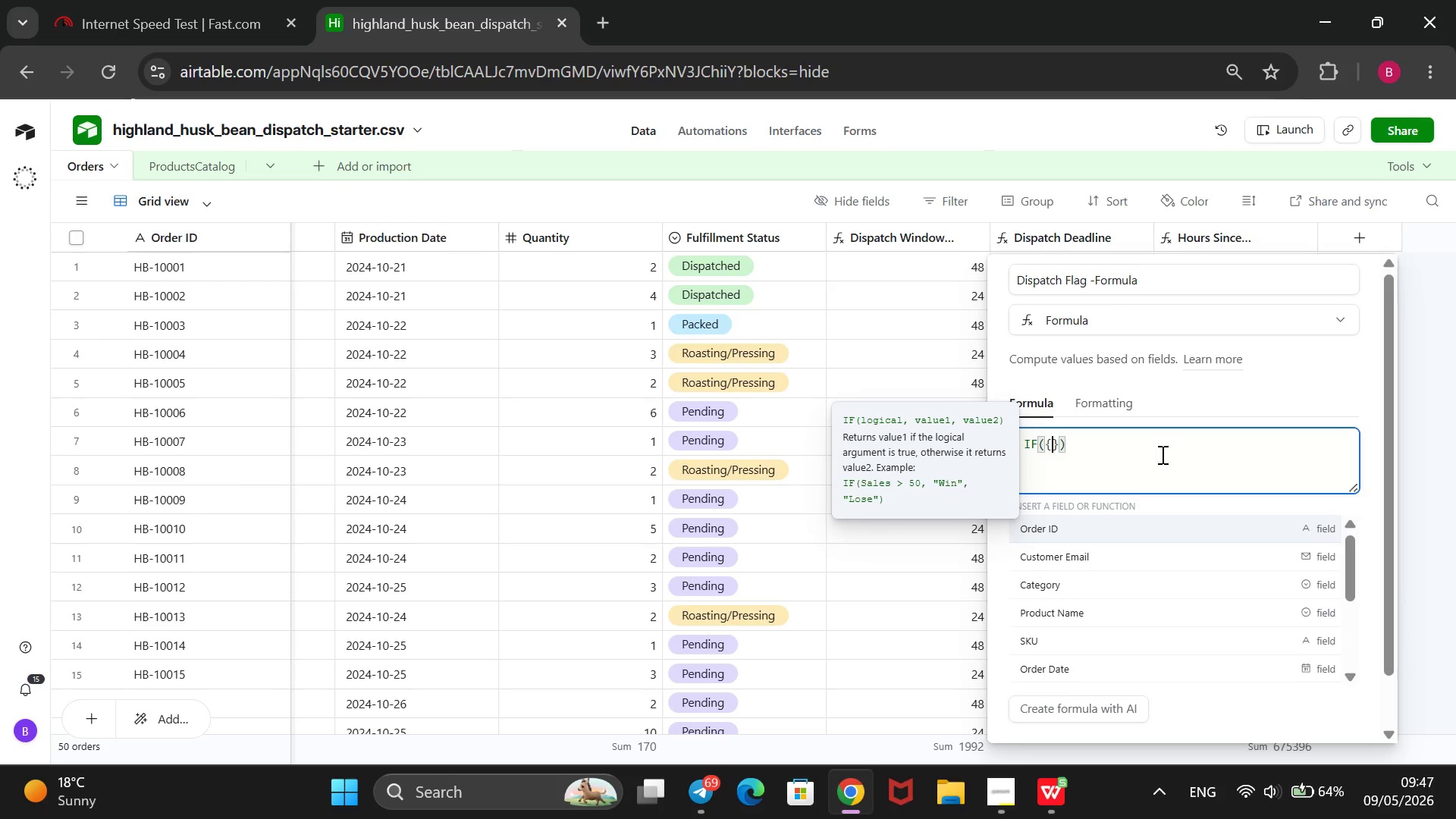 
key(ArrowDown)
 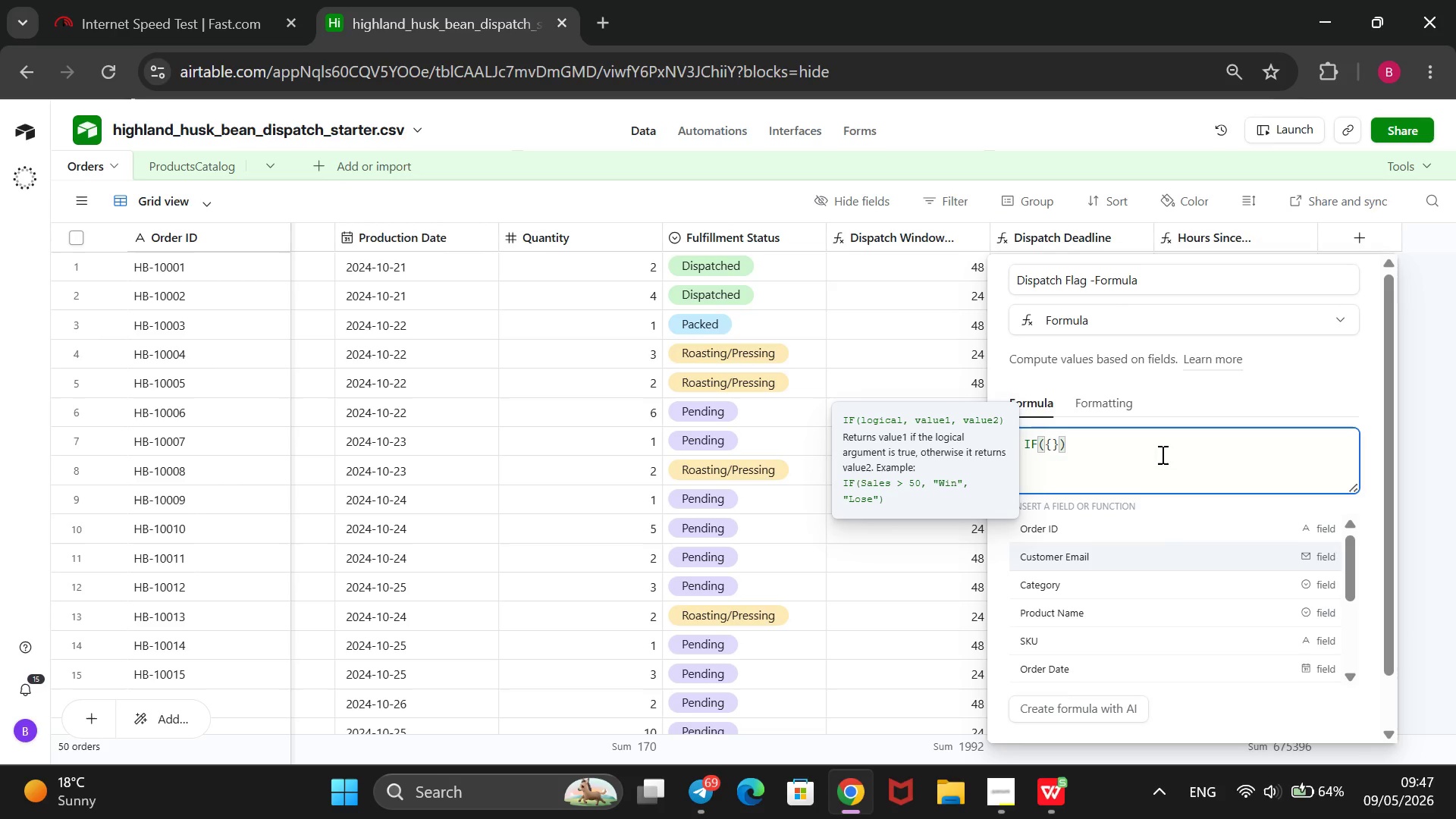 
key(ArrowDown)
 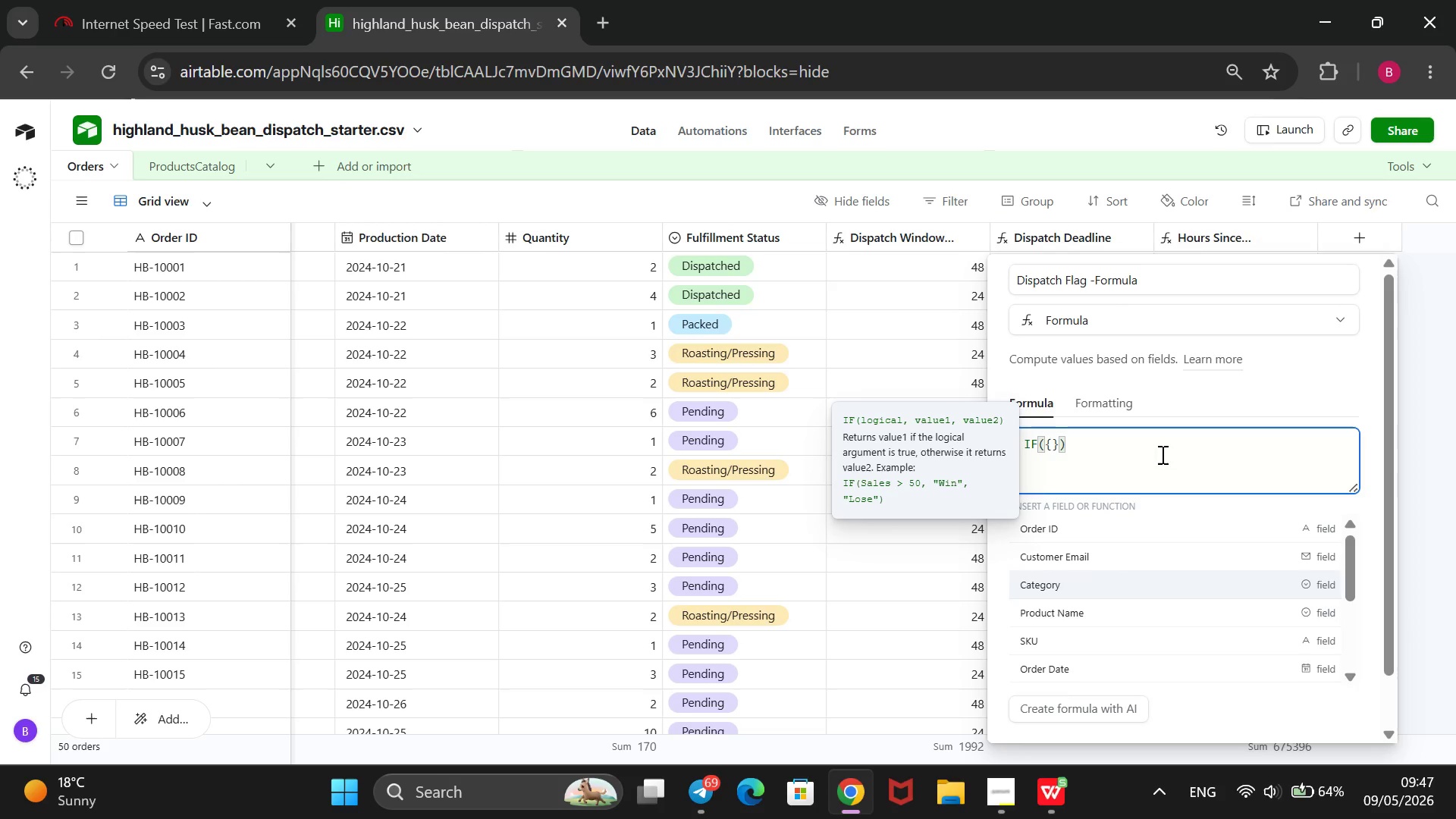 
key(ArrowDown)
 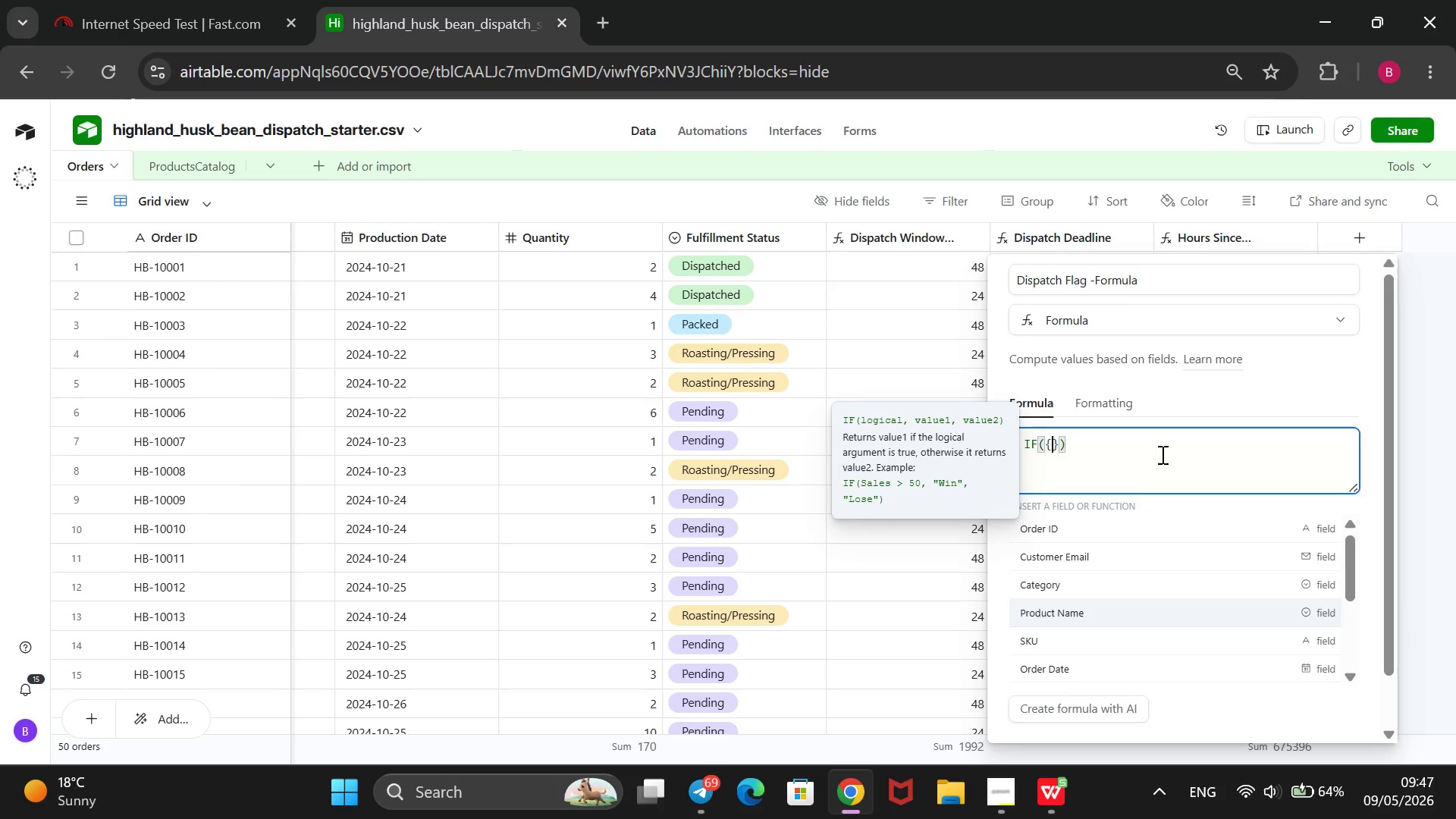 
key(ArrowDown)
 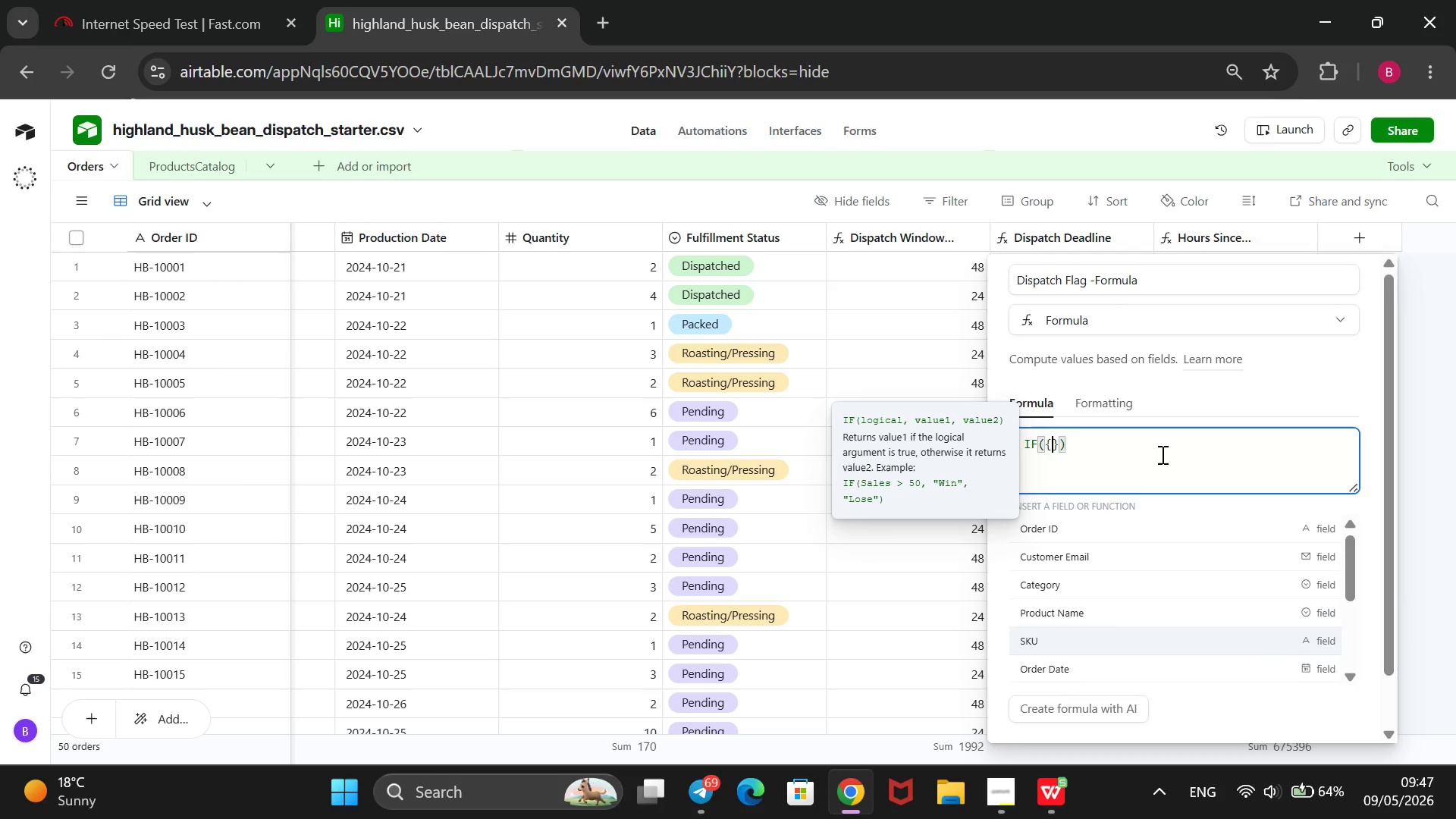 
key(ArrowDown)
 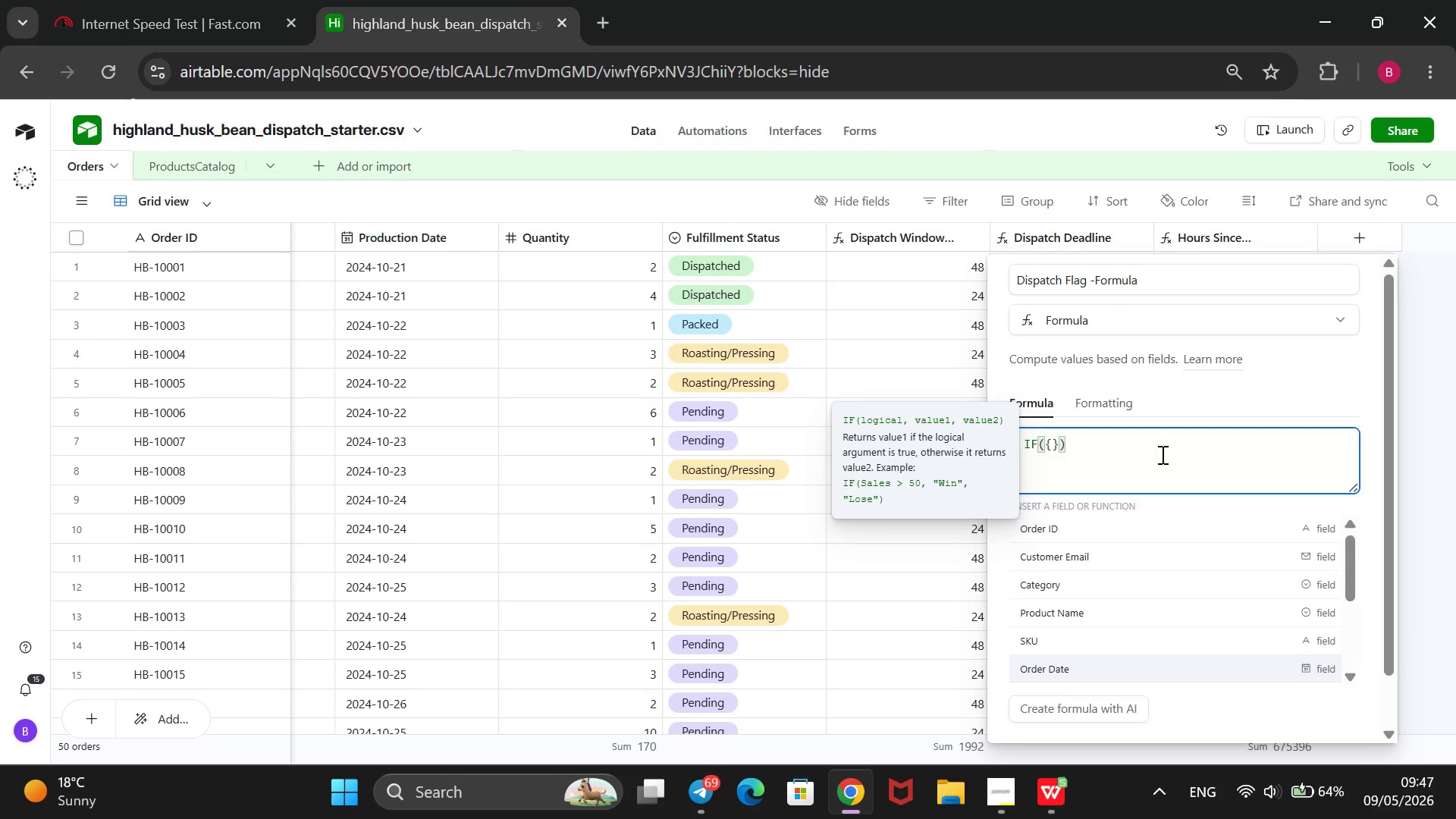 
key(ArrowDown)
 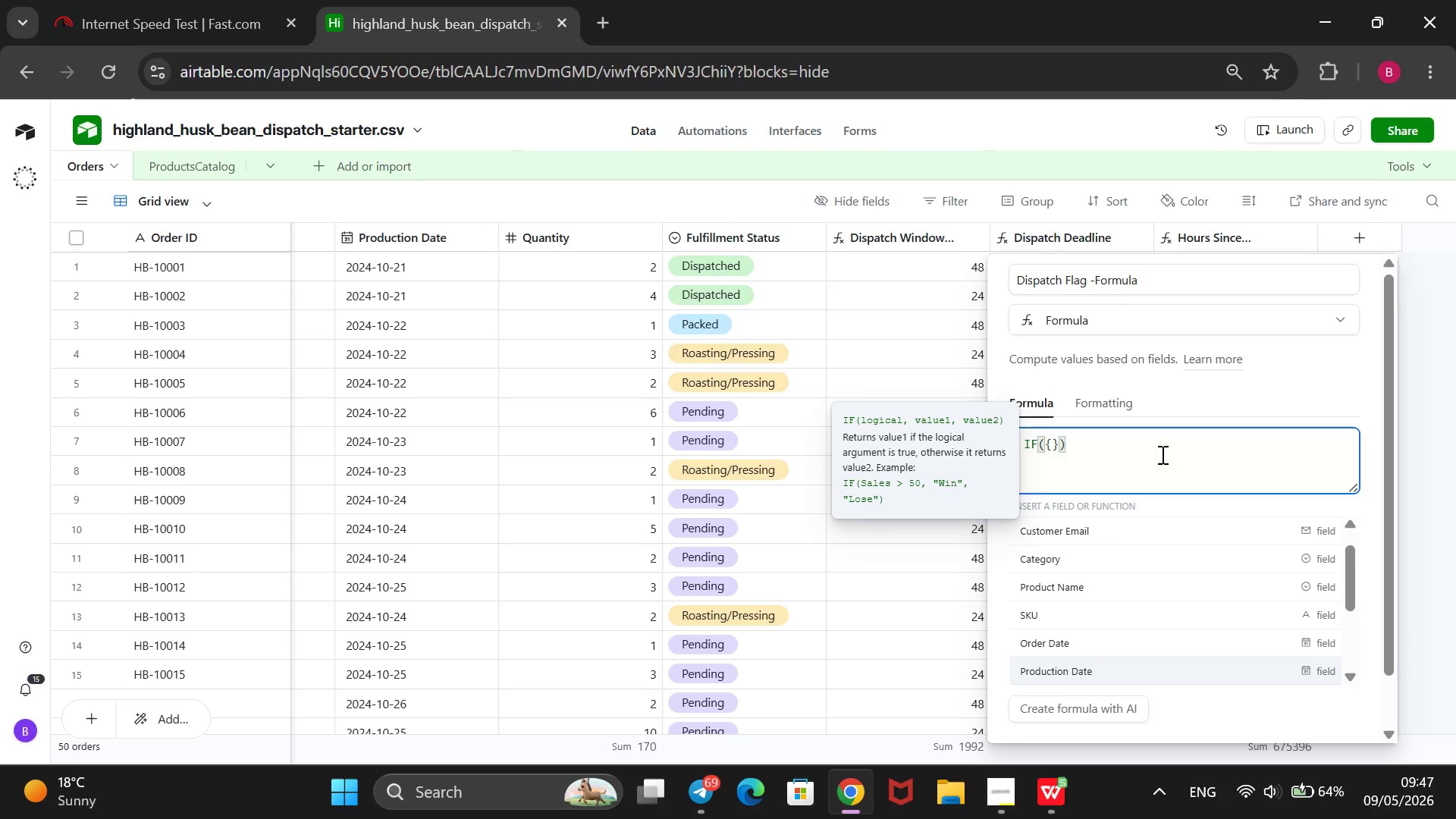 
key(ArrowDown)
 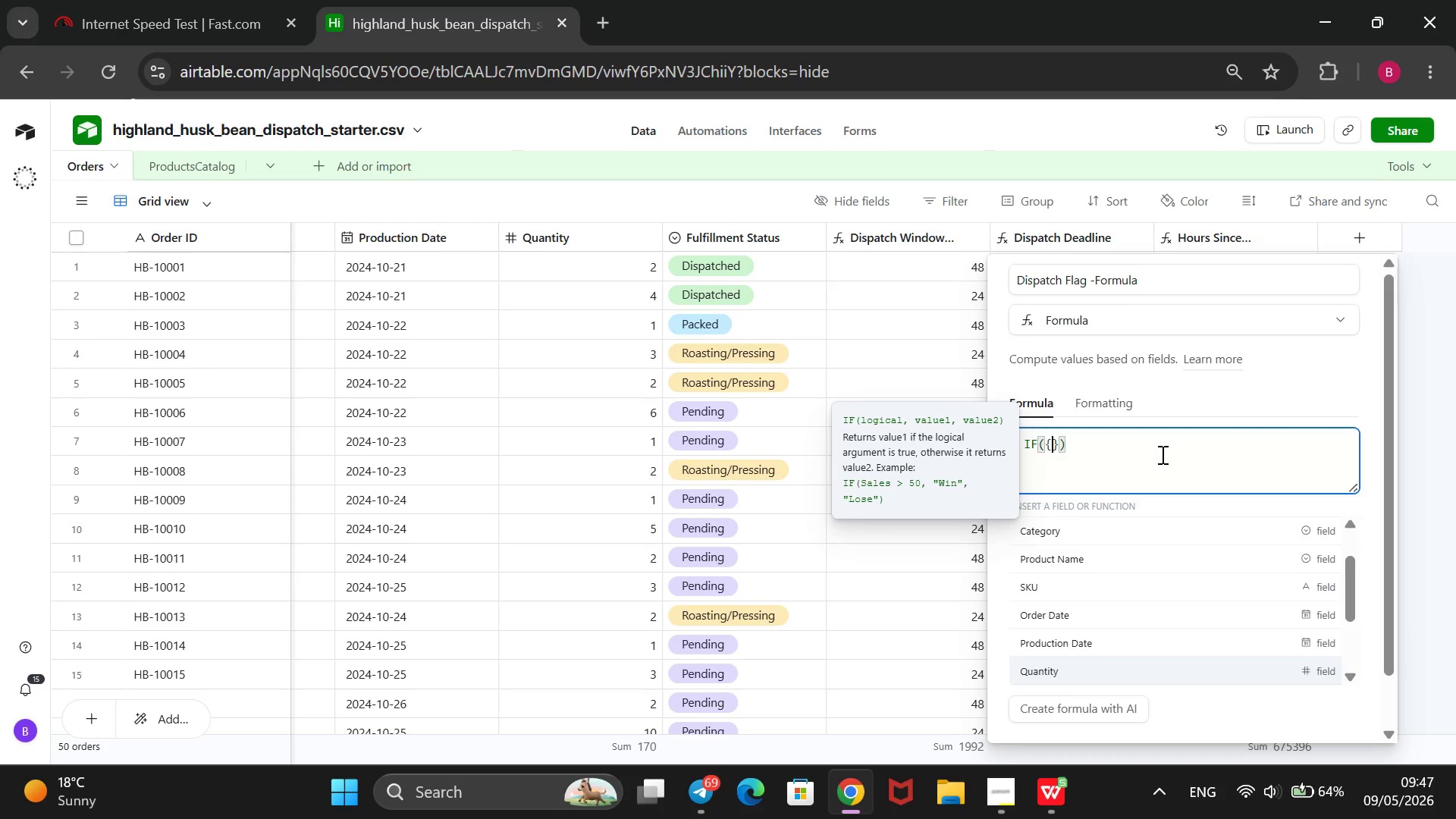 
key(ArrowDown)
 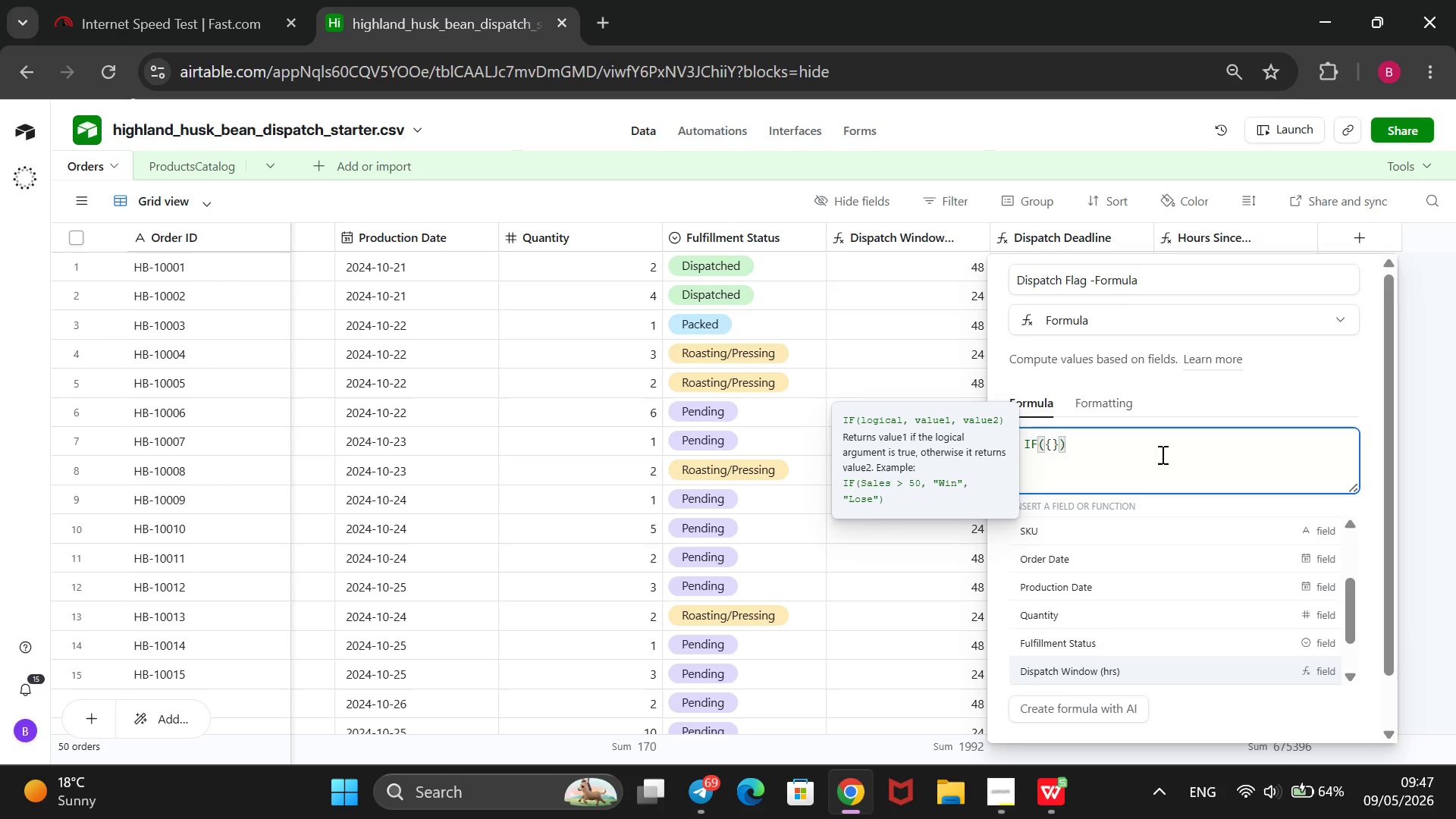 
key(ArrowDown)
 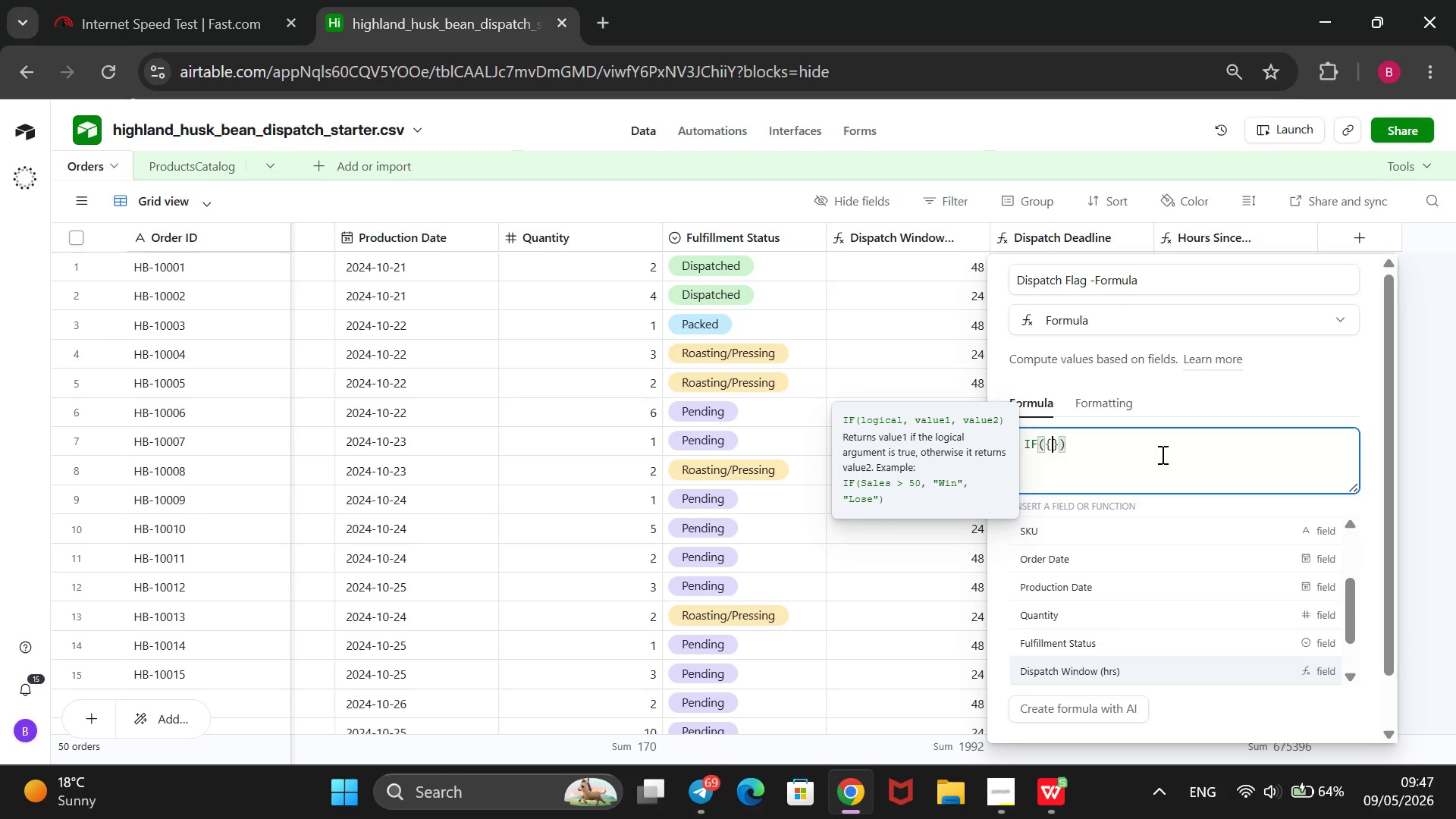 
key(ArrowUp)
 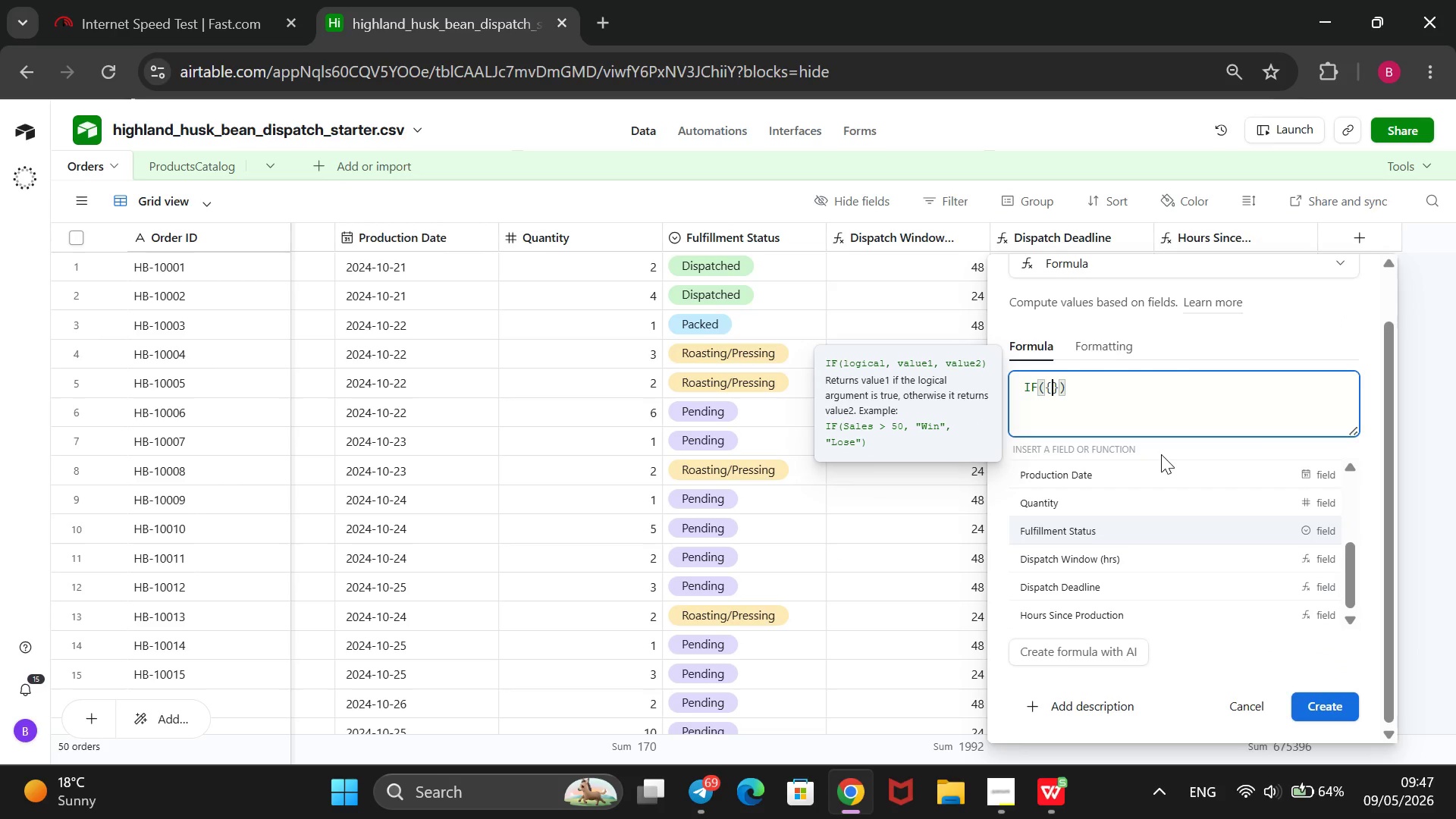 
key(Enter)
 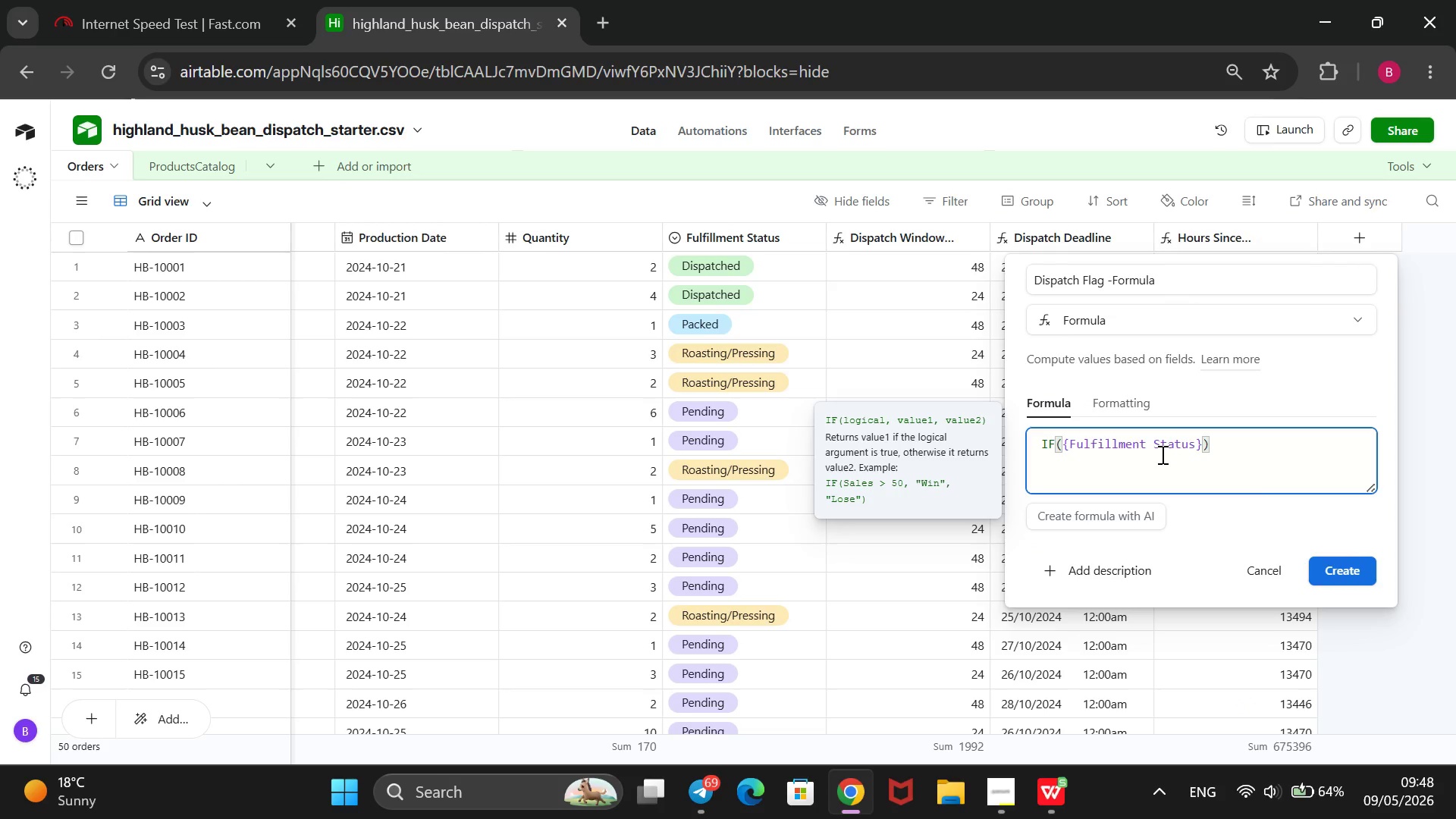 
type( =@Dispatched)
 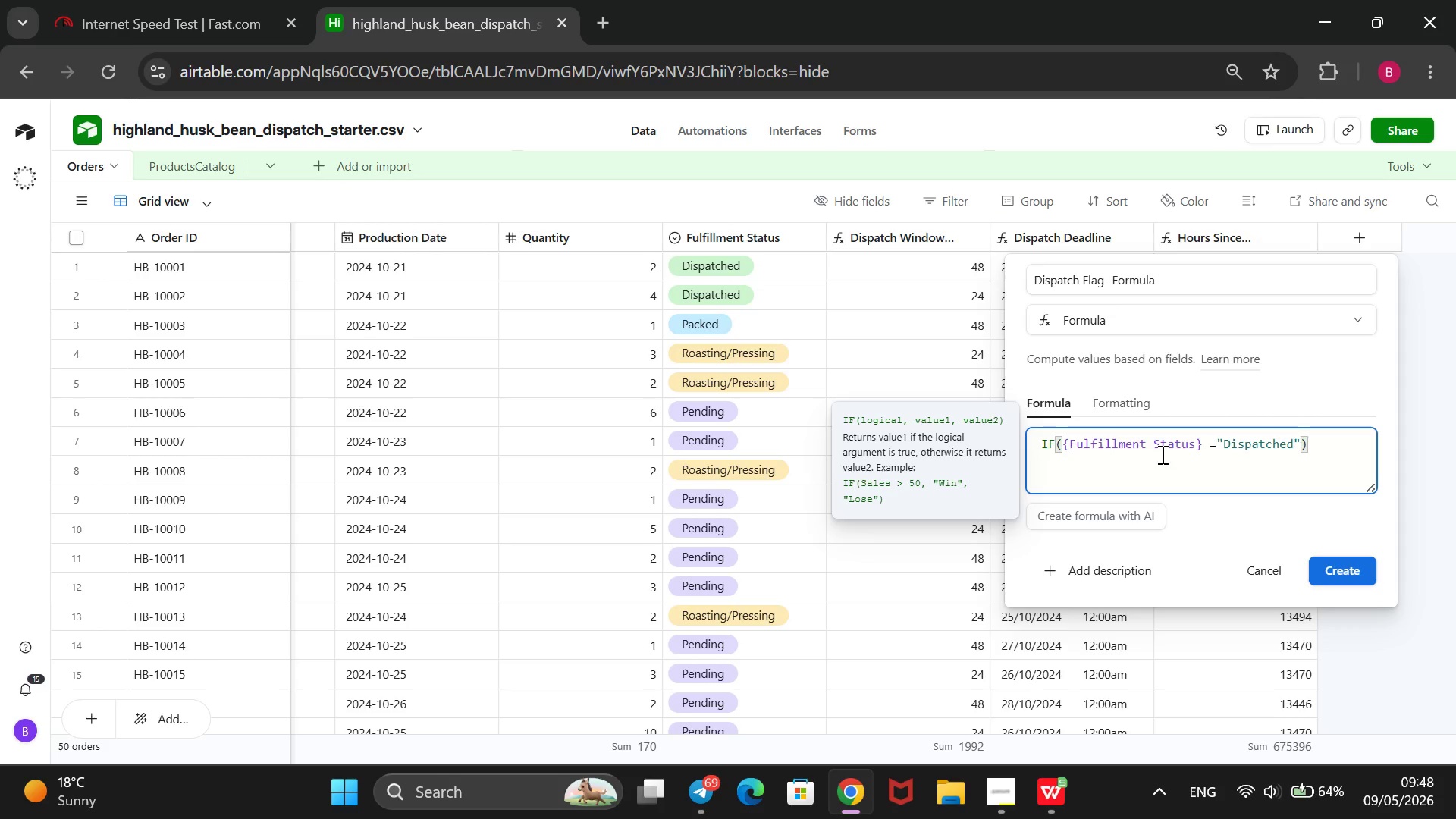 
key(ArrowRight)
 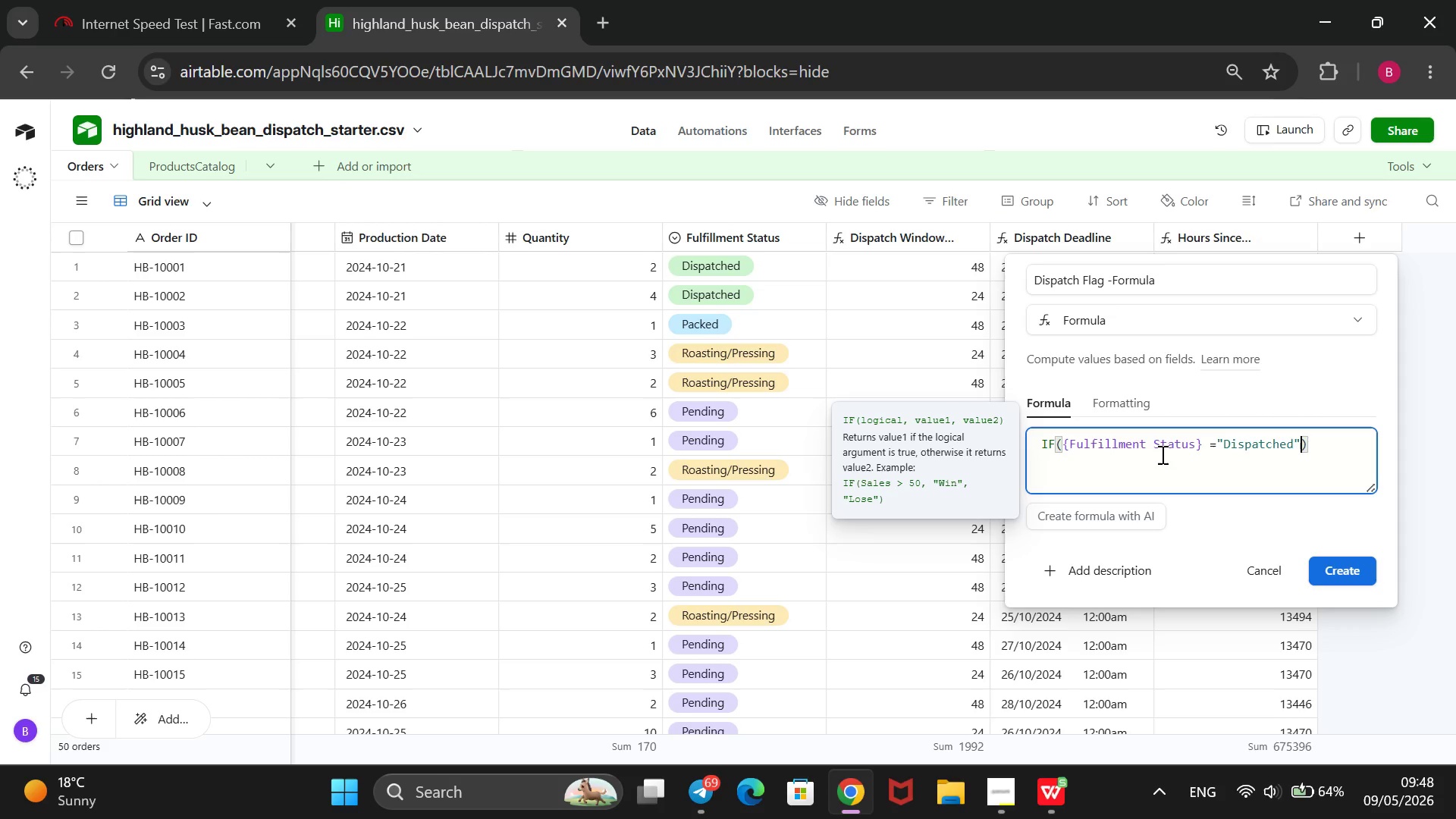 
key(Comma)
 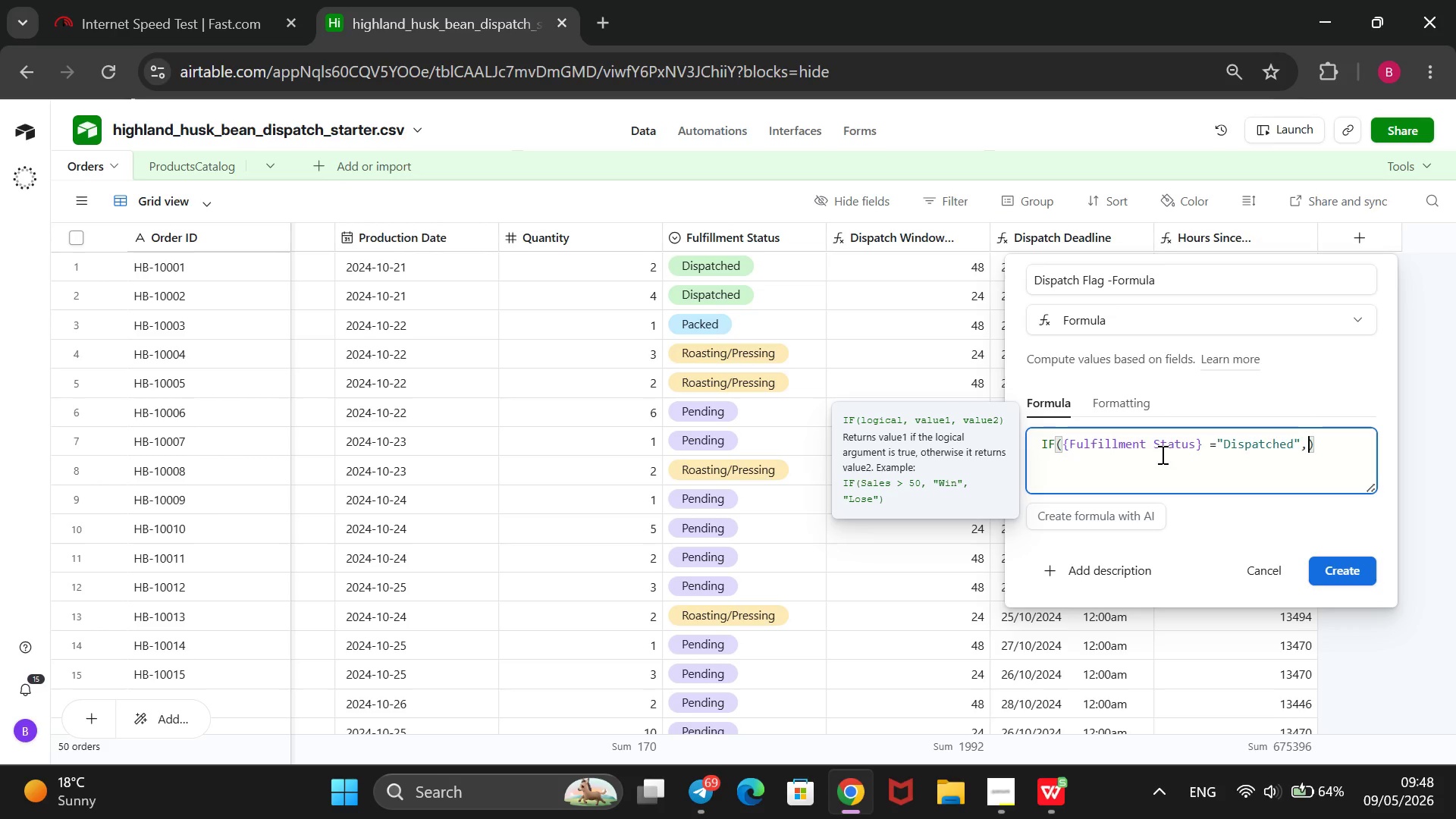 
wait(10.08)
 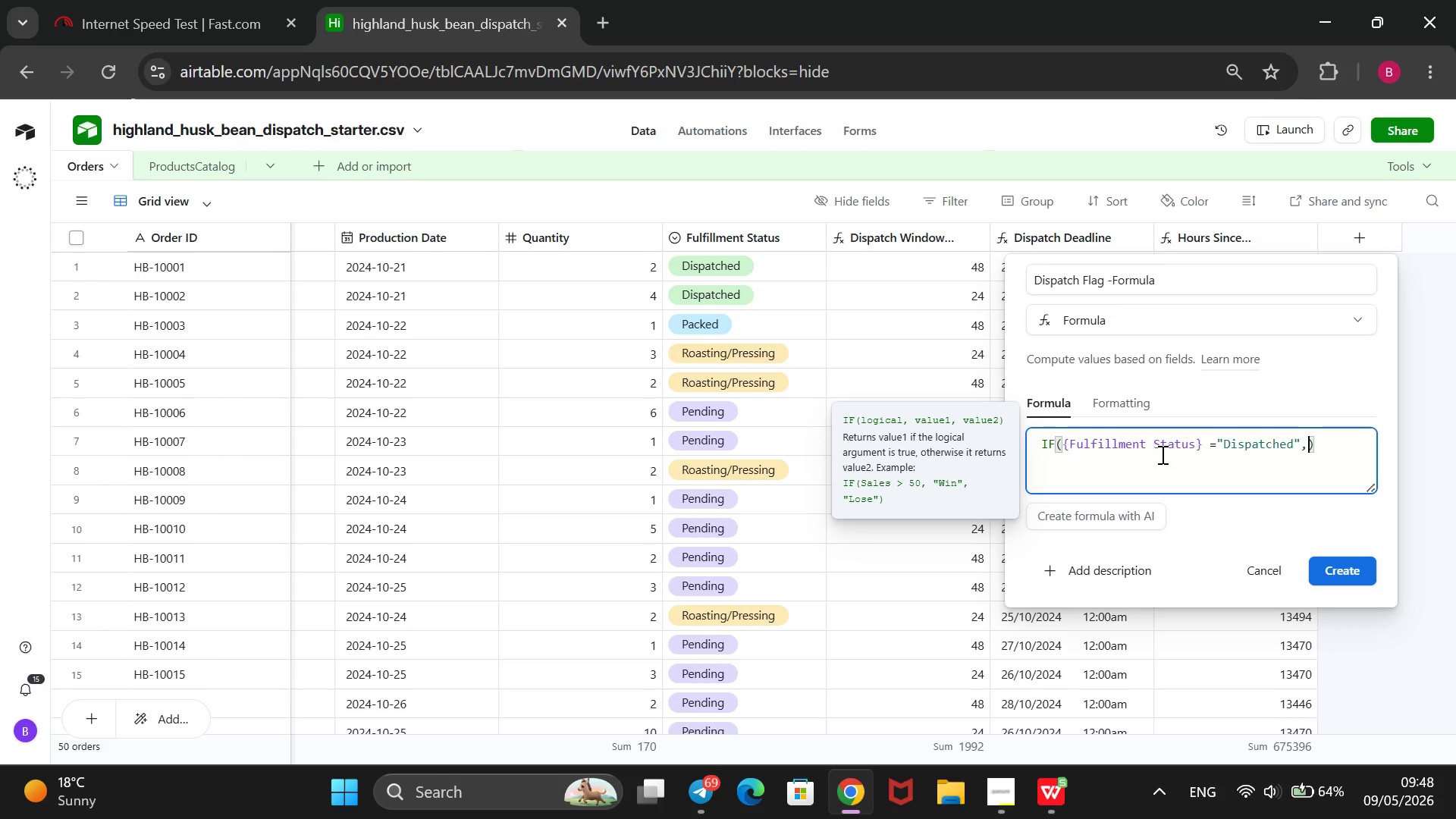 
hold_key(key=Space, duration=0.47)
 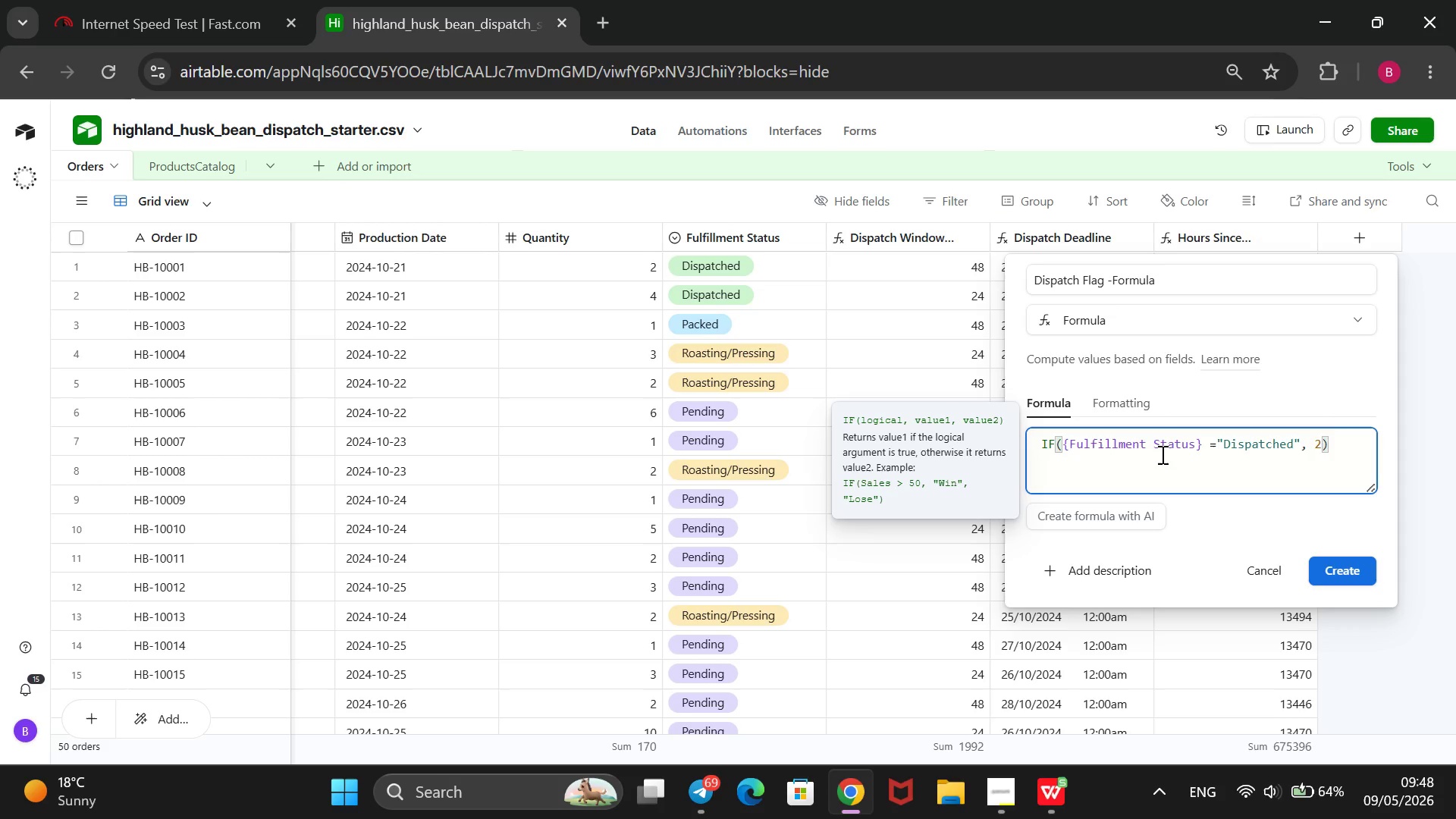 
key(2)
 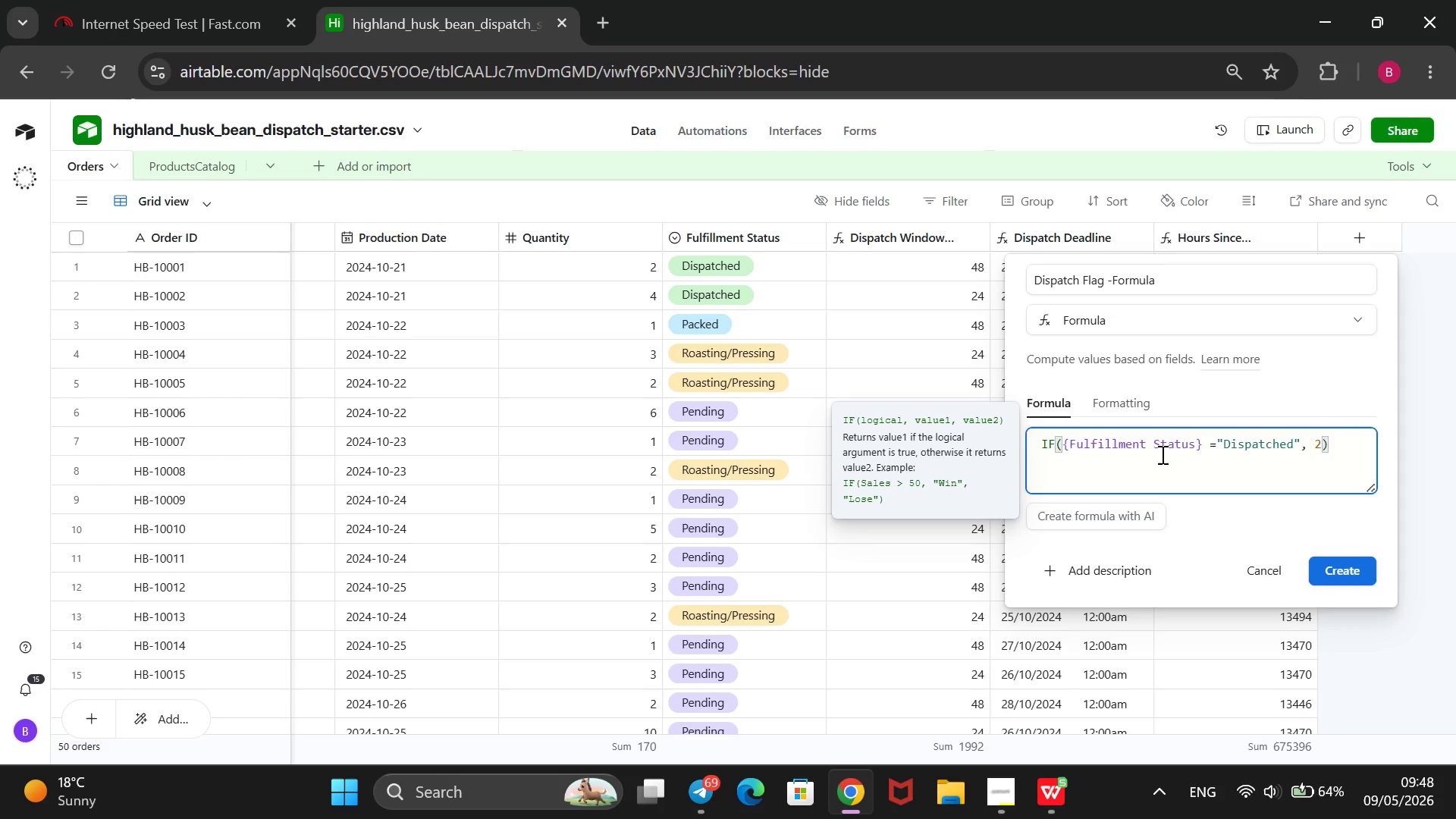 
key(Backspace)
 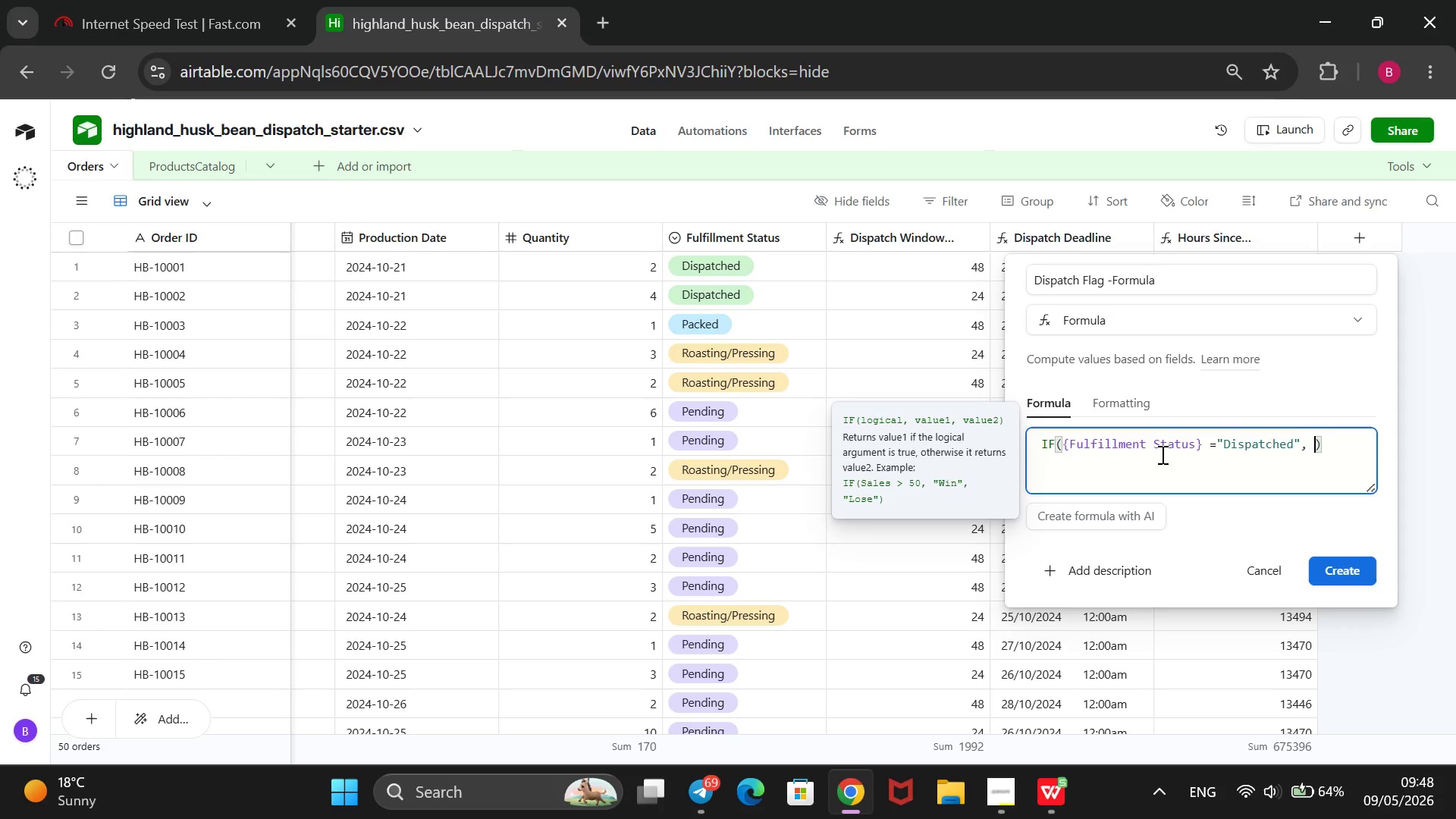 
key(Shift+2)
 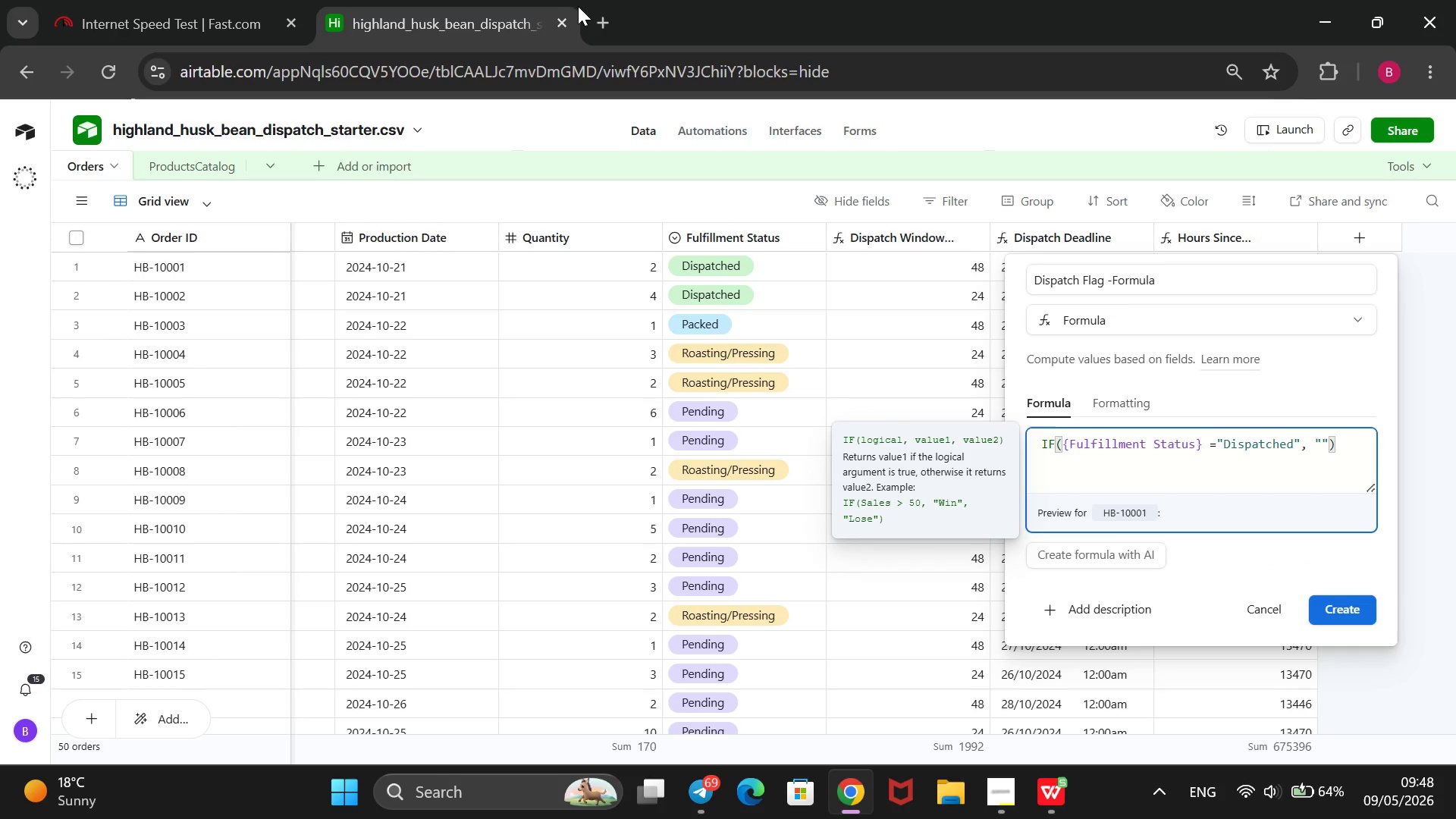 
left_click([604, 21])
 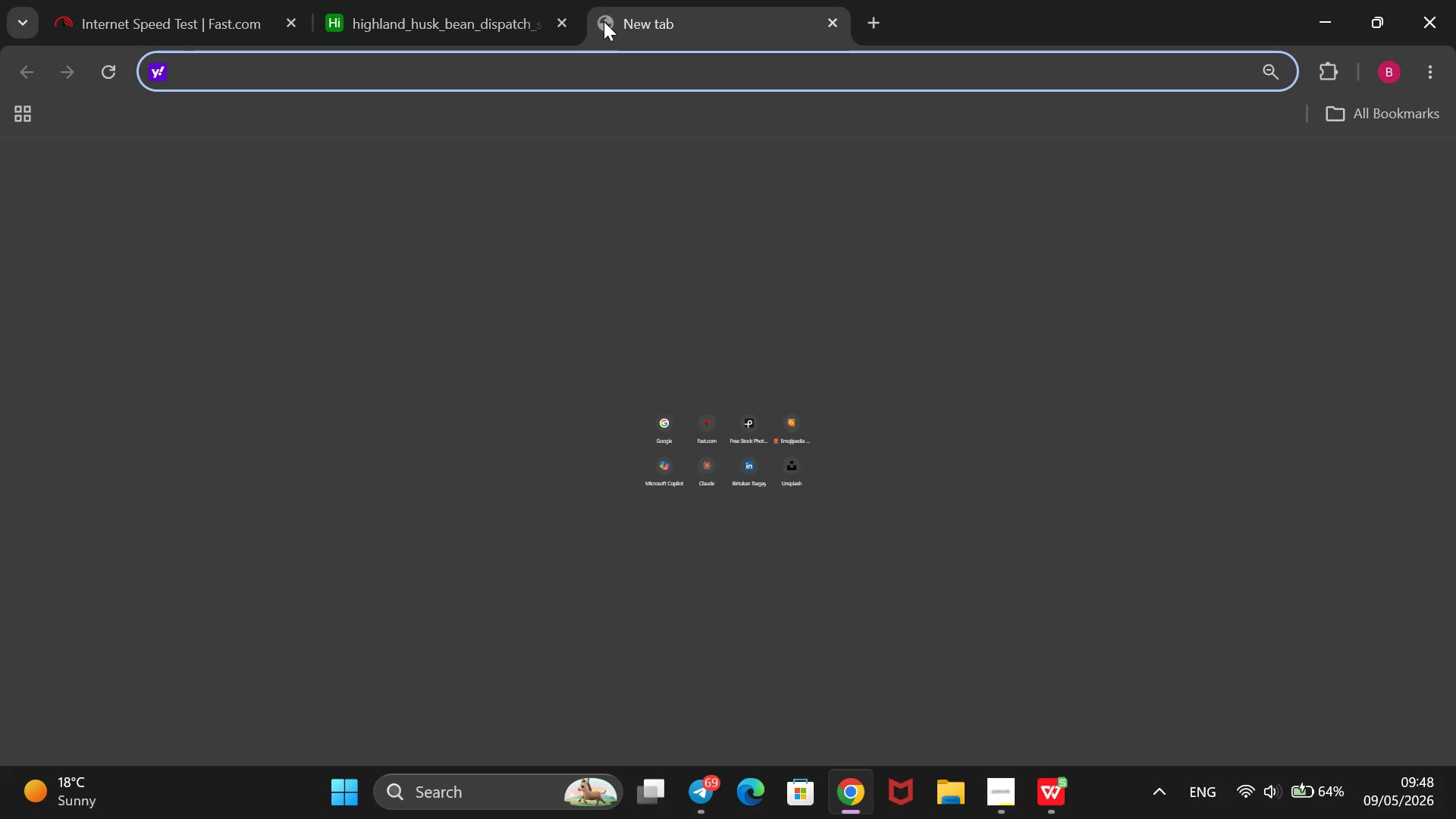 
type(em)
 